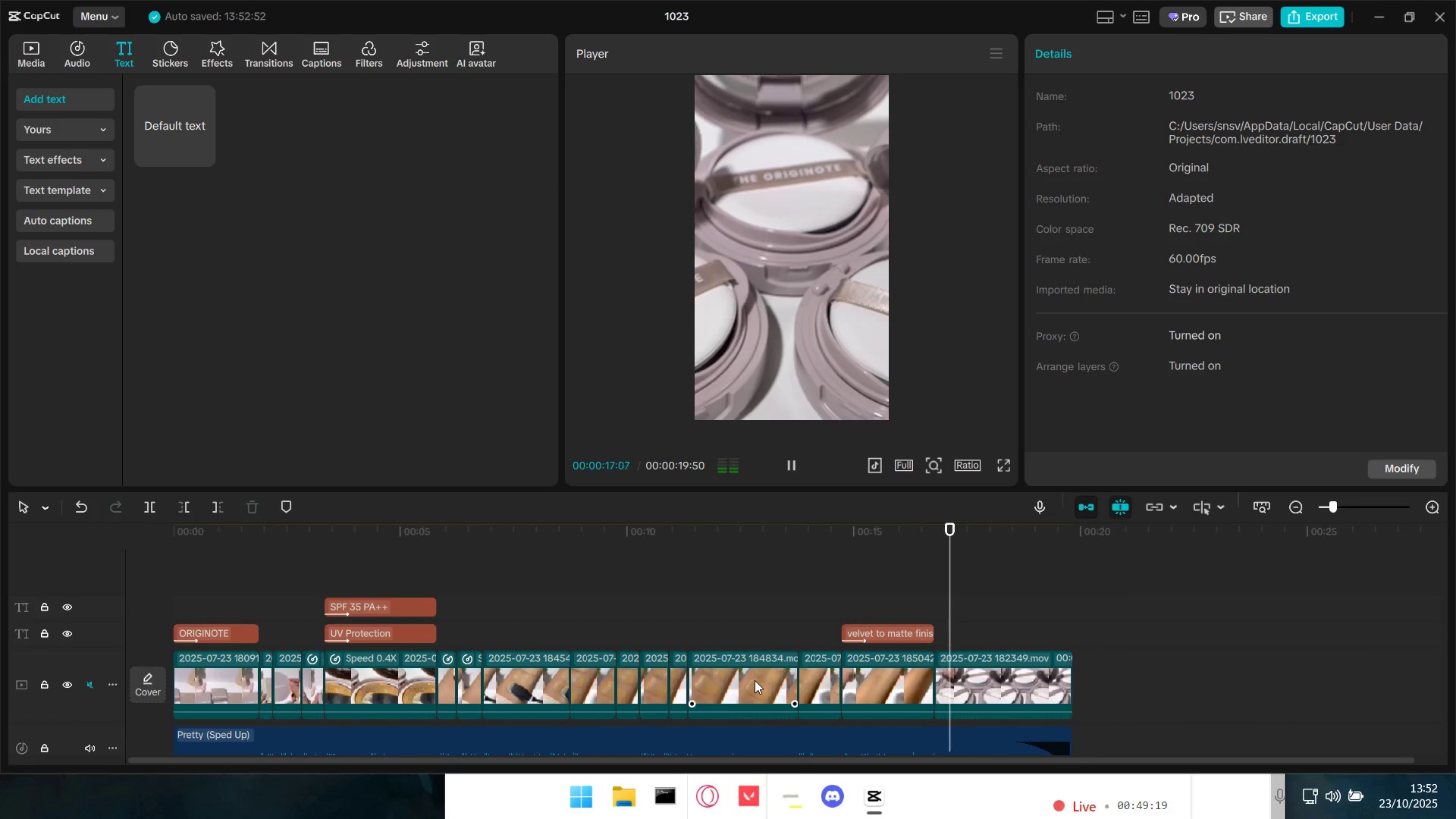 
key(Space)
 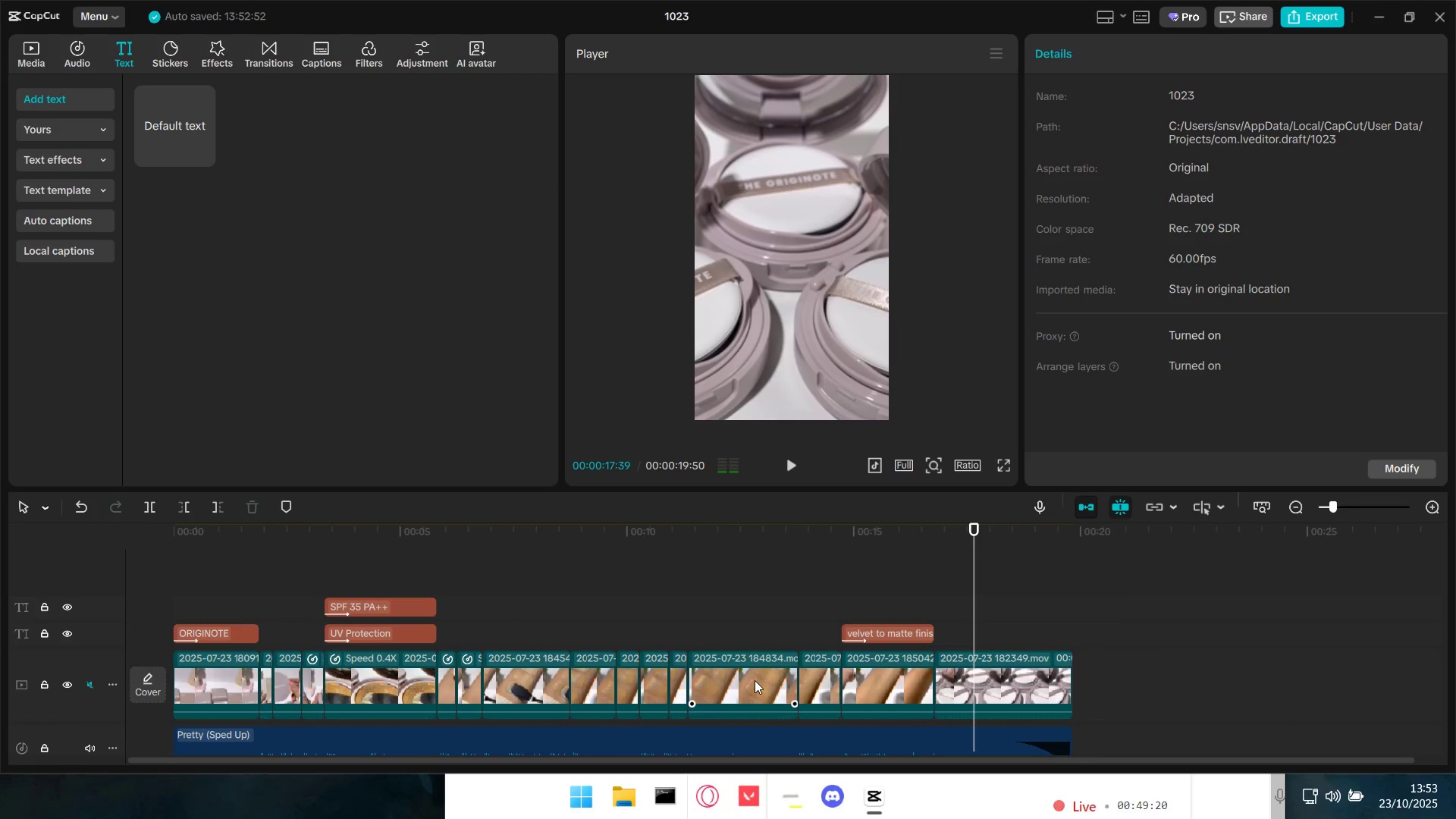 
key(Alt+AltLeft)
 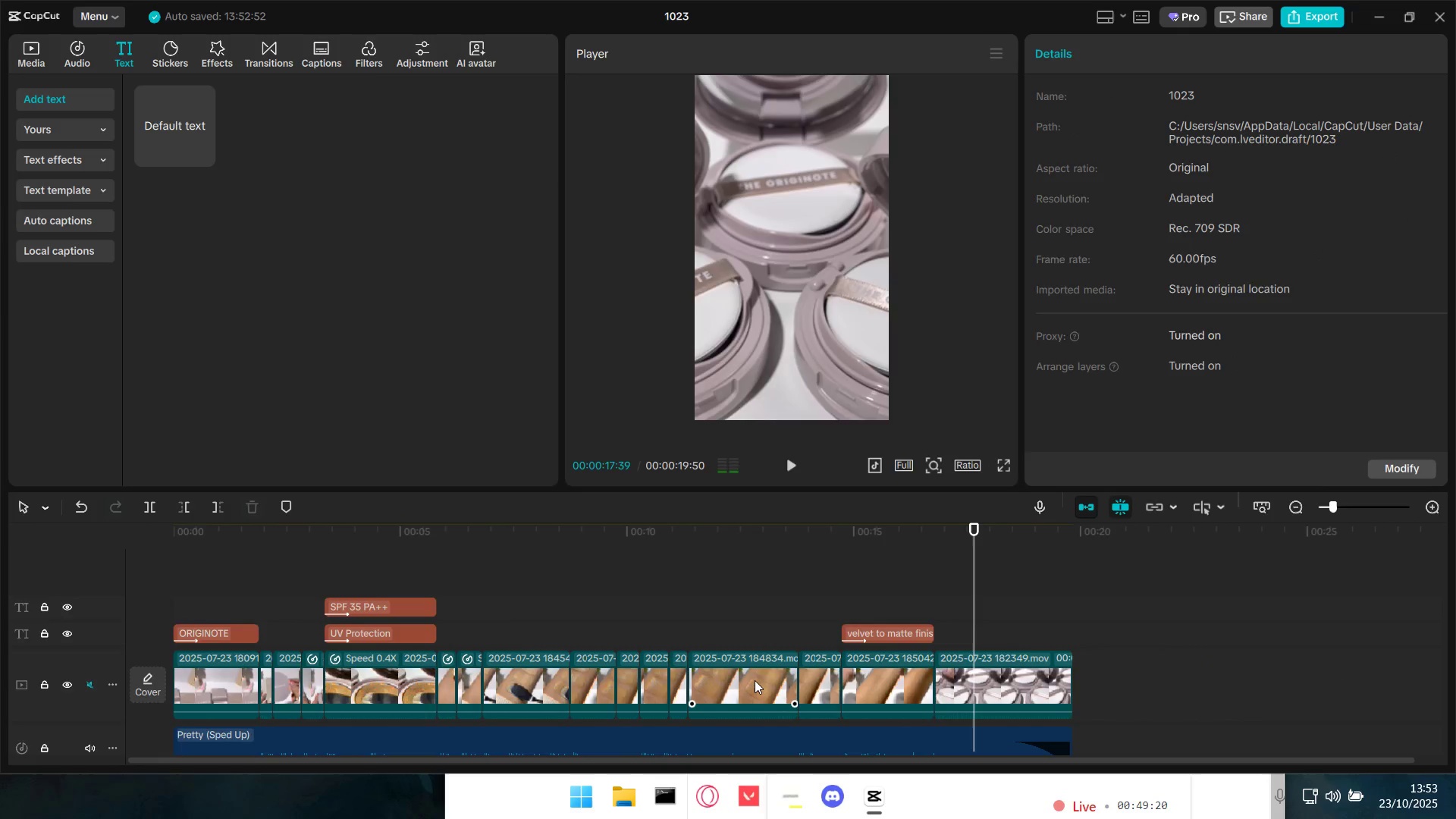 
key(Alt+Tab)
 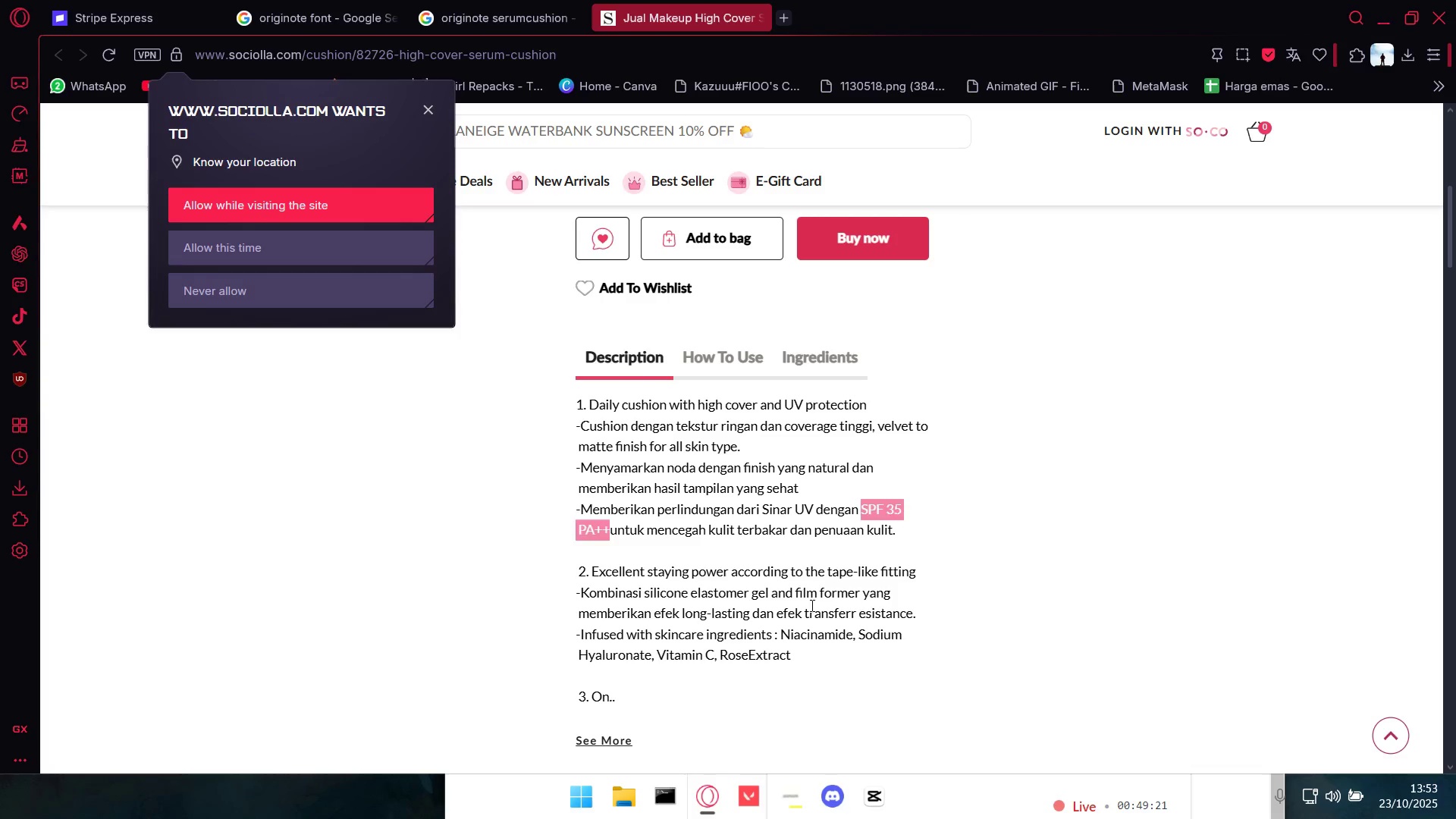 
left_click([930, 593])
 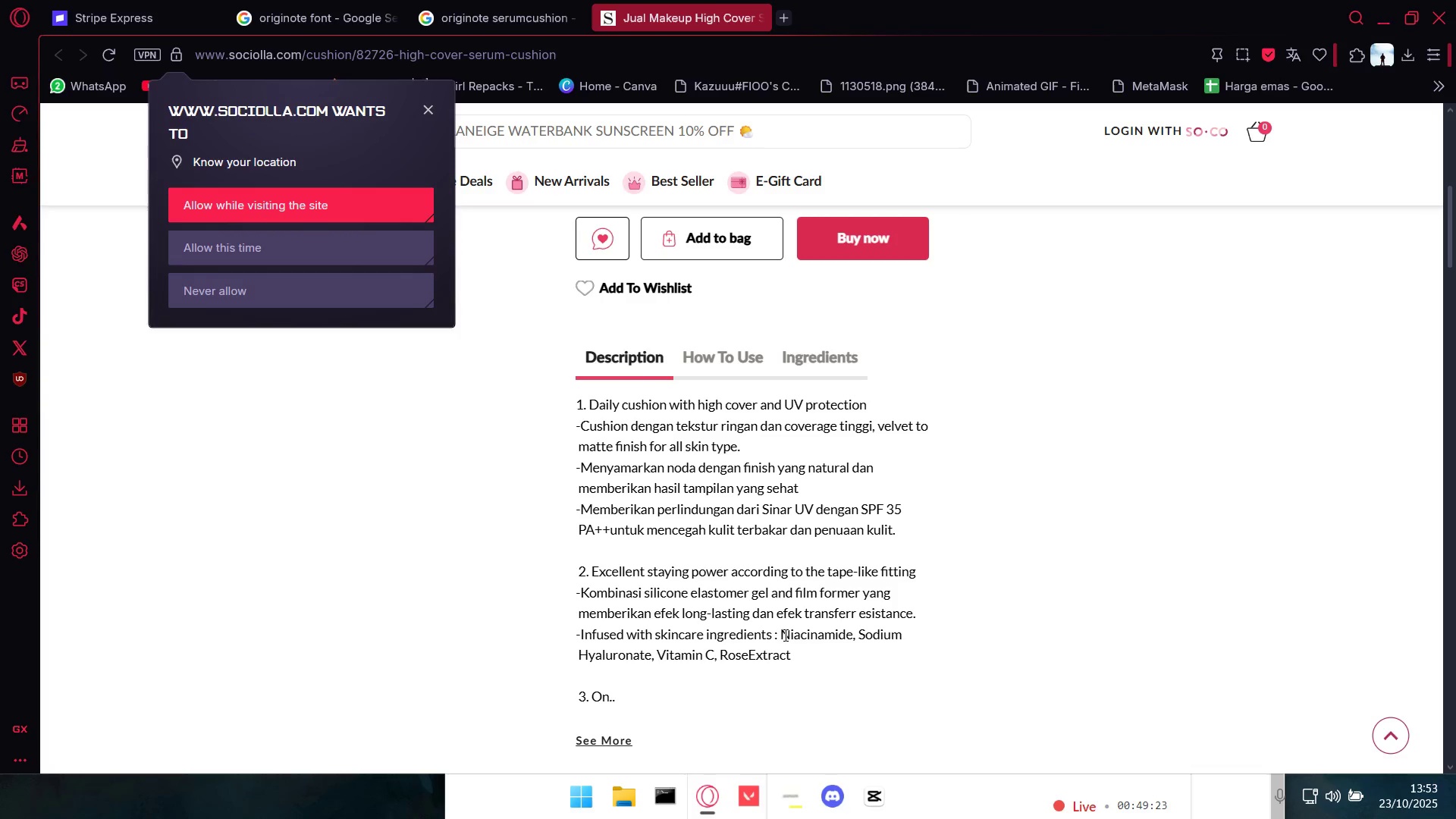 
left_click_drag(start_coordinate=[781, 635], to_coordinate=[796, 657])
 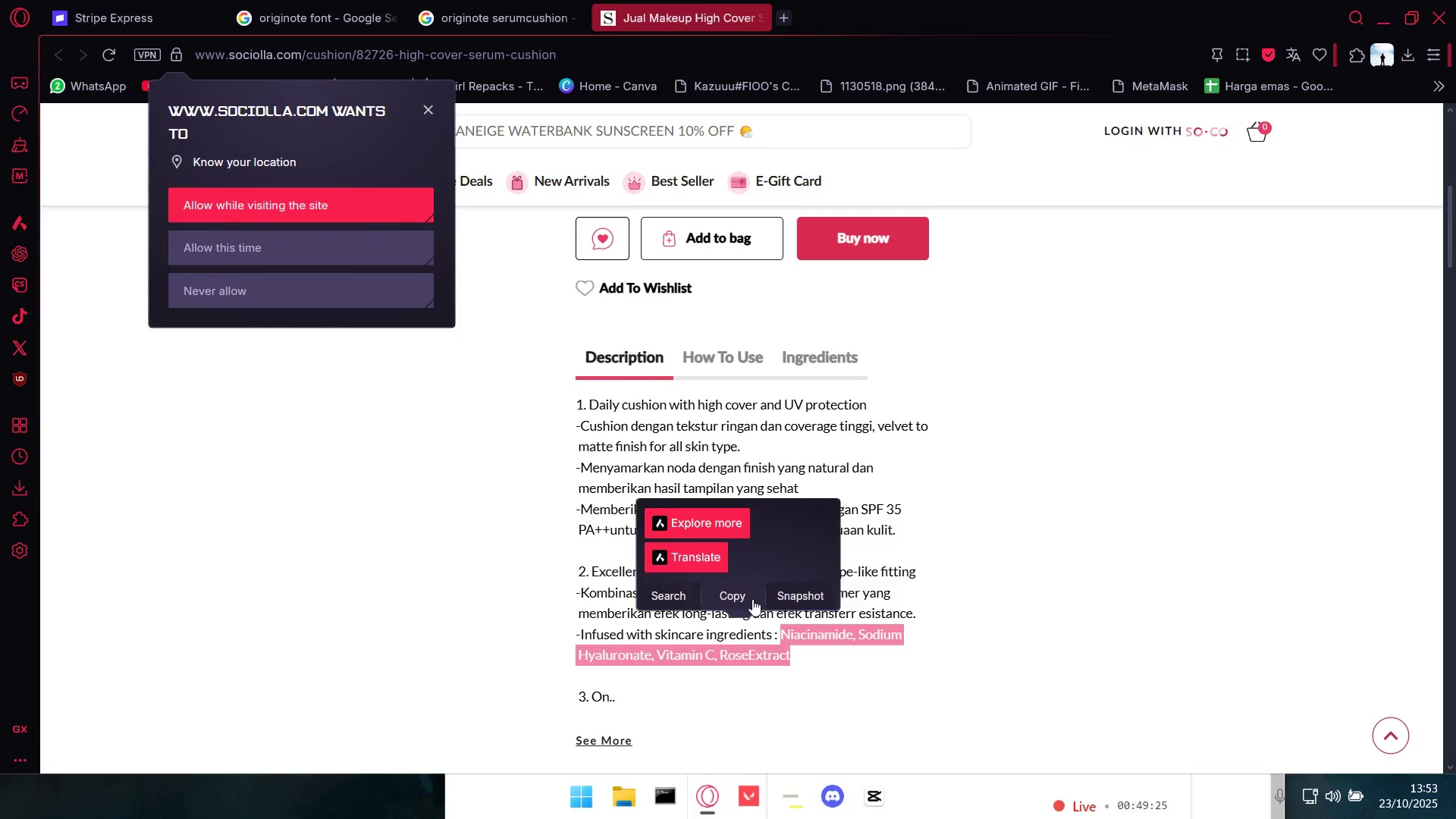 
left_click([752, 599])
 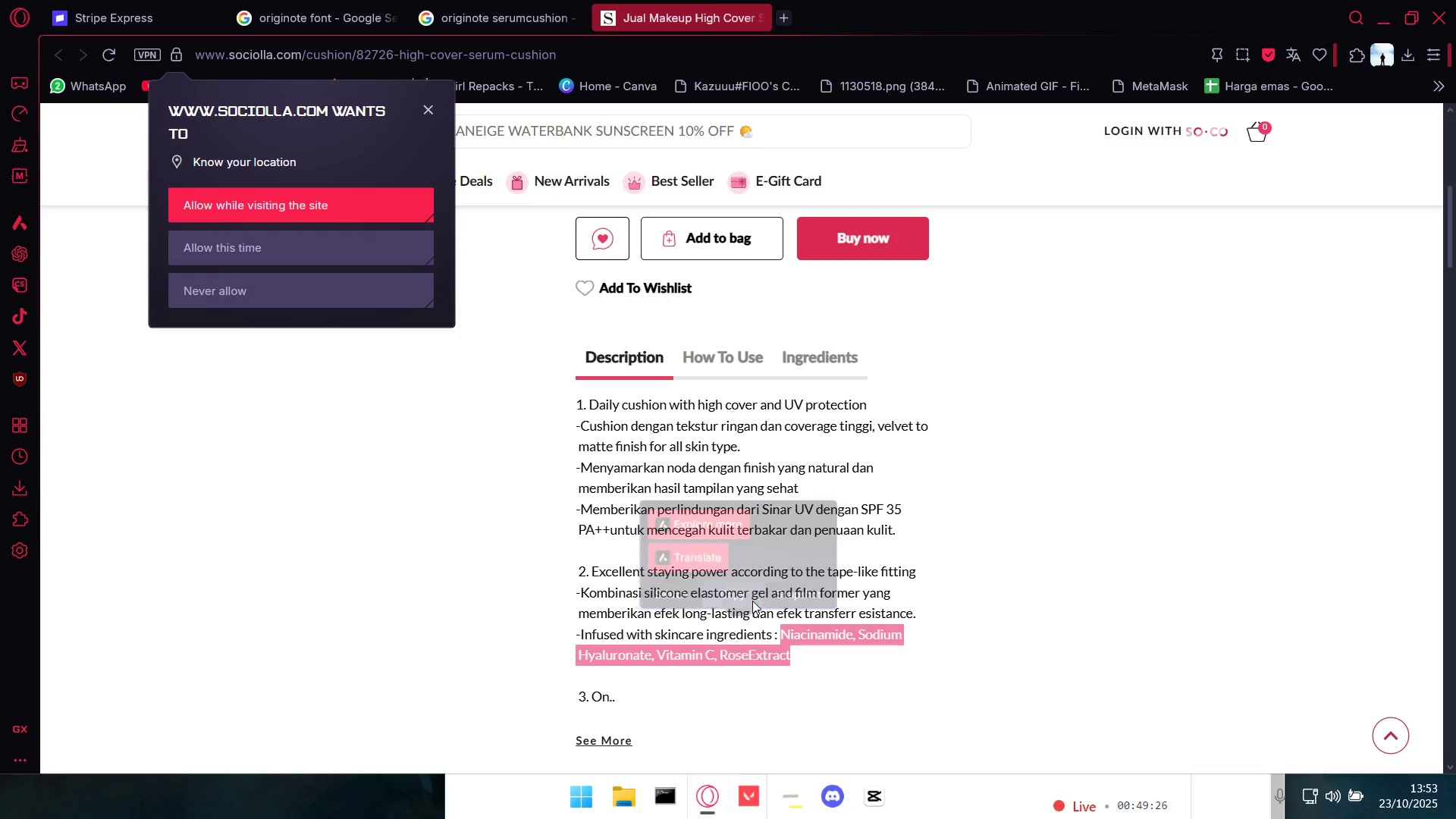 
key(Alt+AltLeft)
 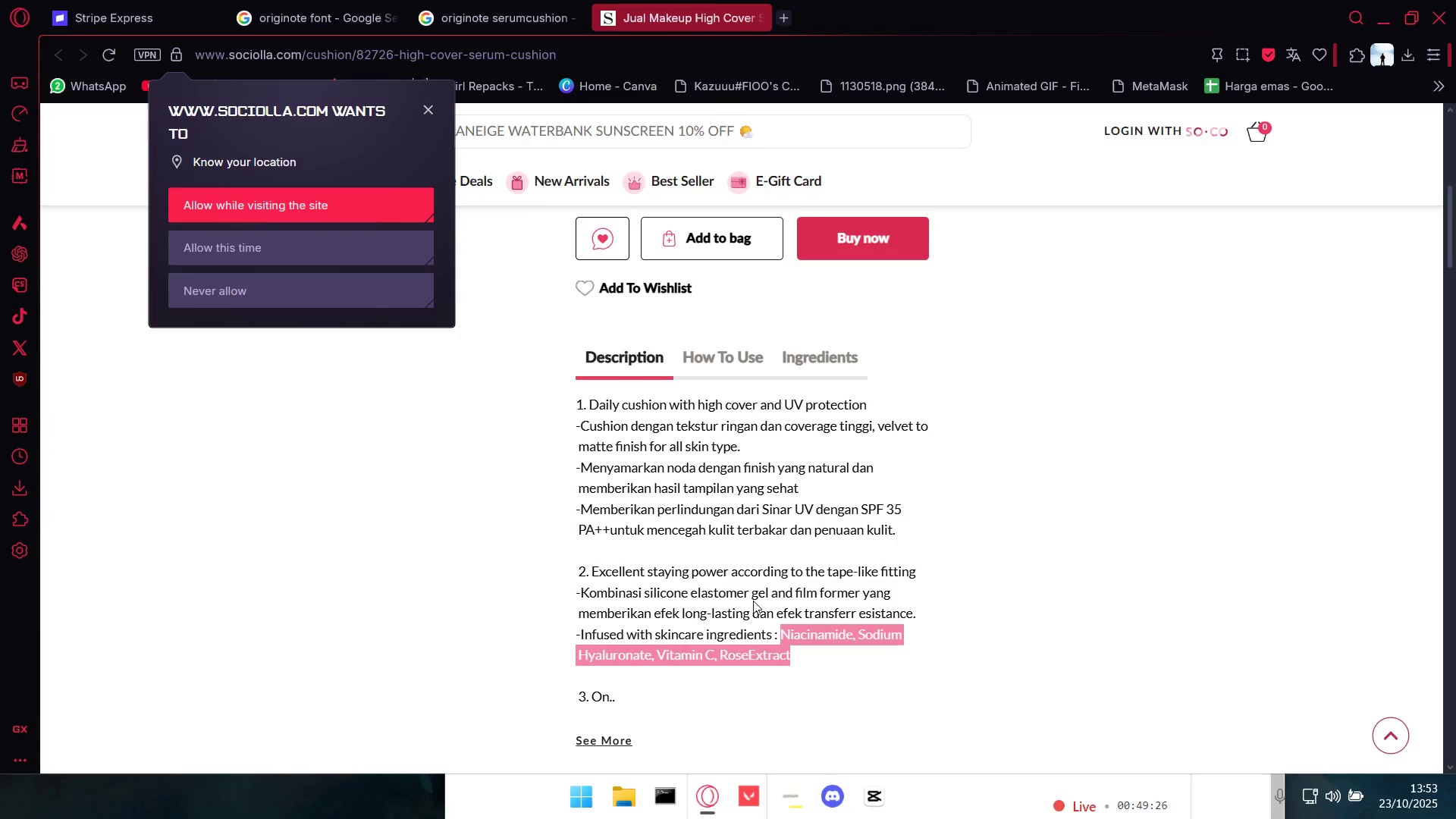 
key(Alt+Tab)
 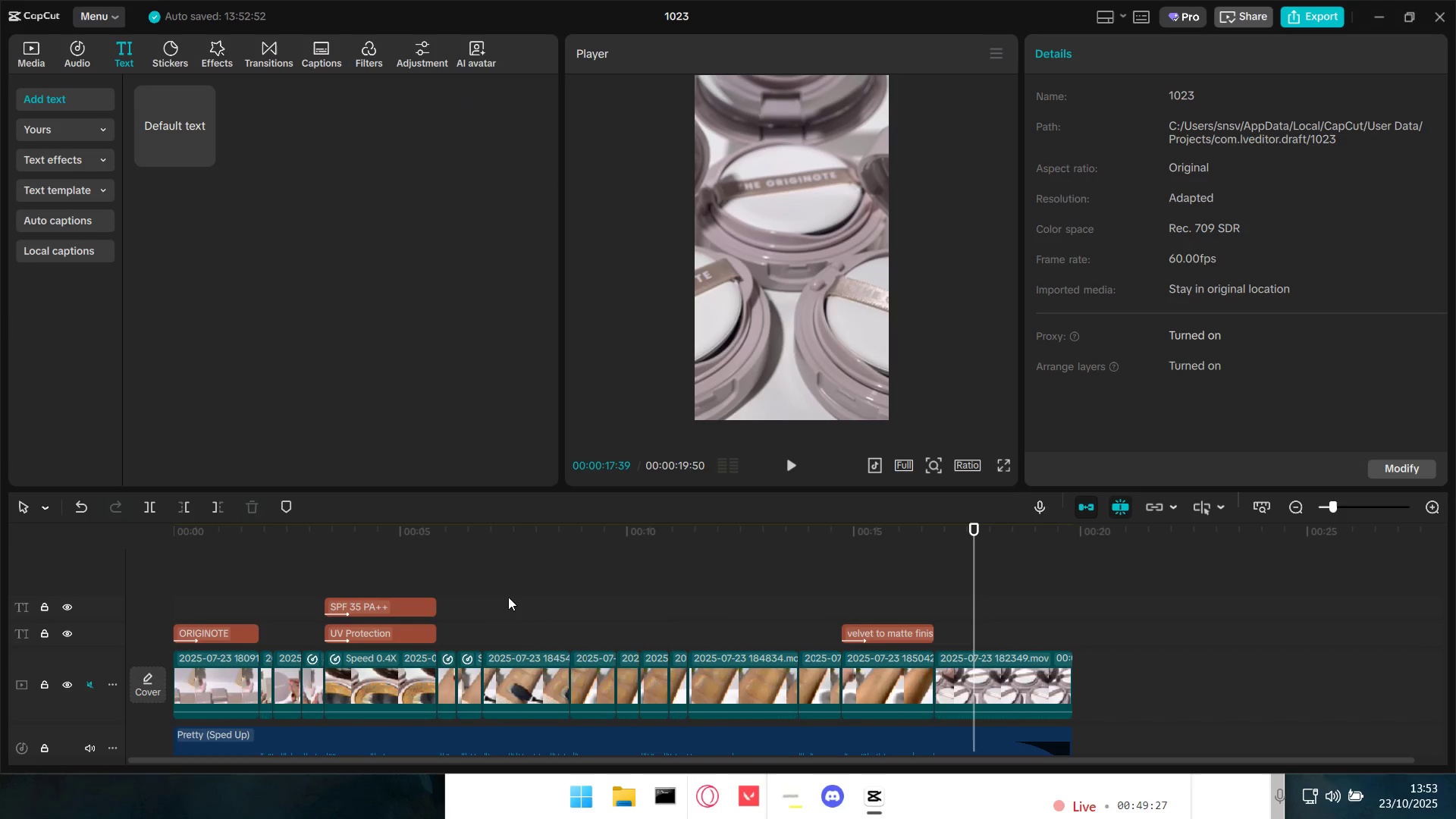 
left_click([485, 593])
 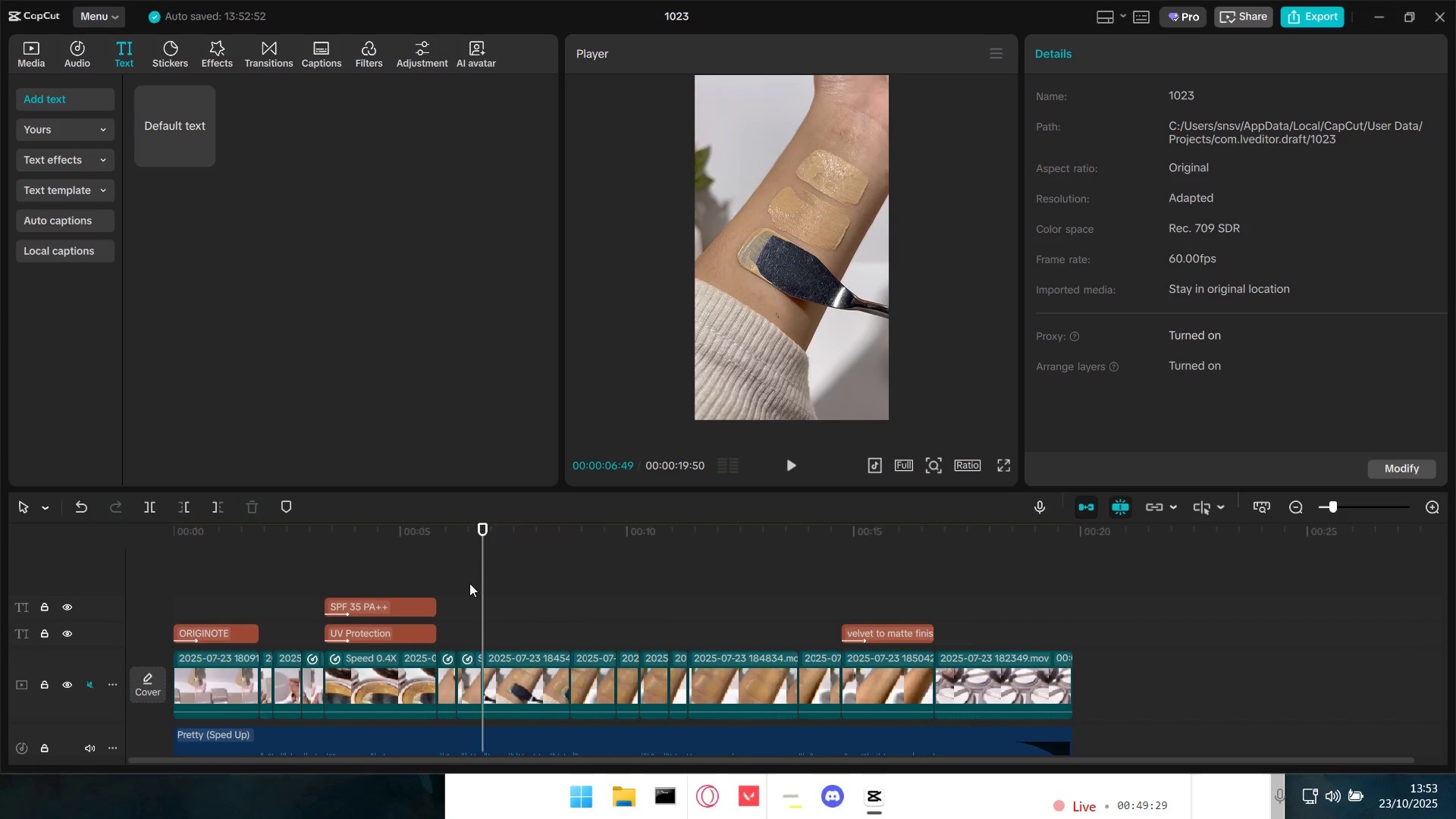 
left_click_drag(start_coordinate=[459, 582], to_coordinate=[433, 582])
 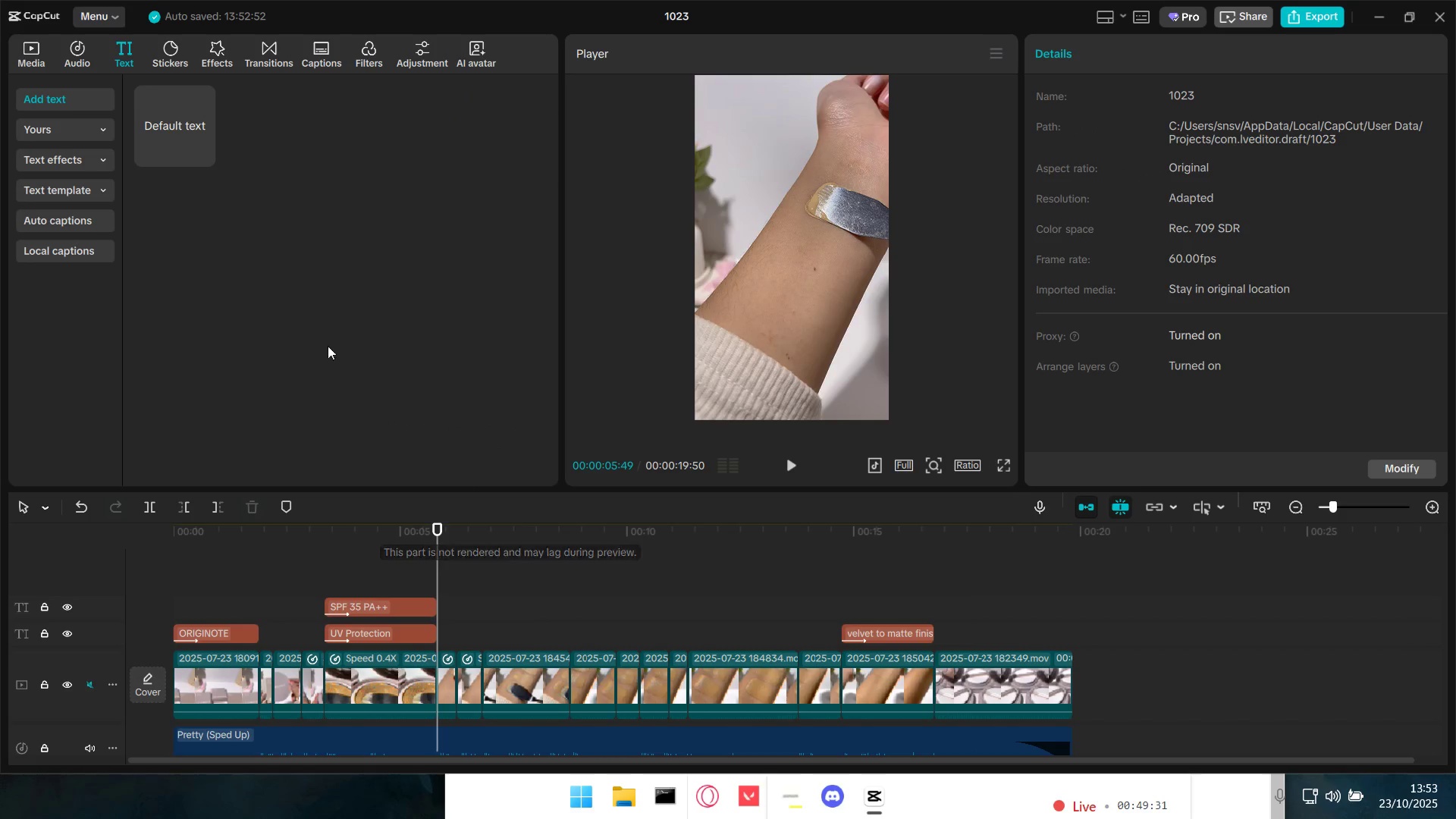 
left_click_drag(start_coordinate=[181, 130], to_coordinate=[184, 149])
 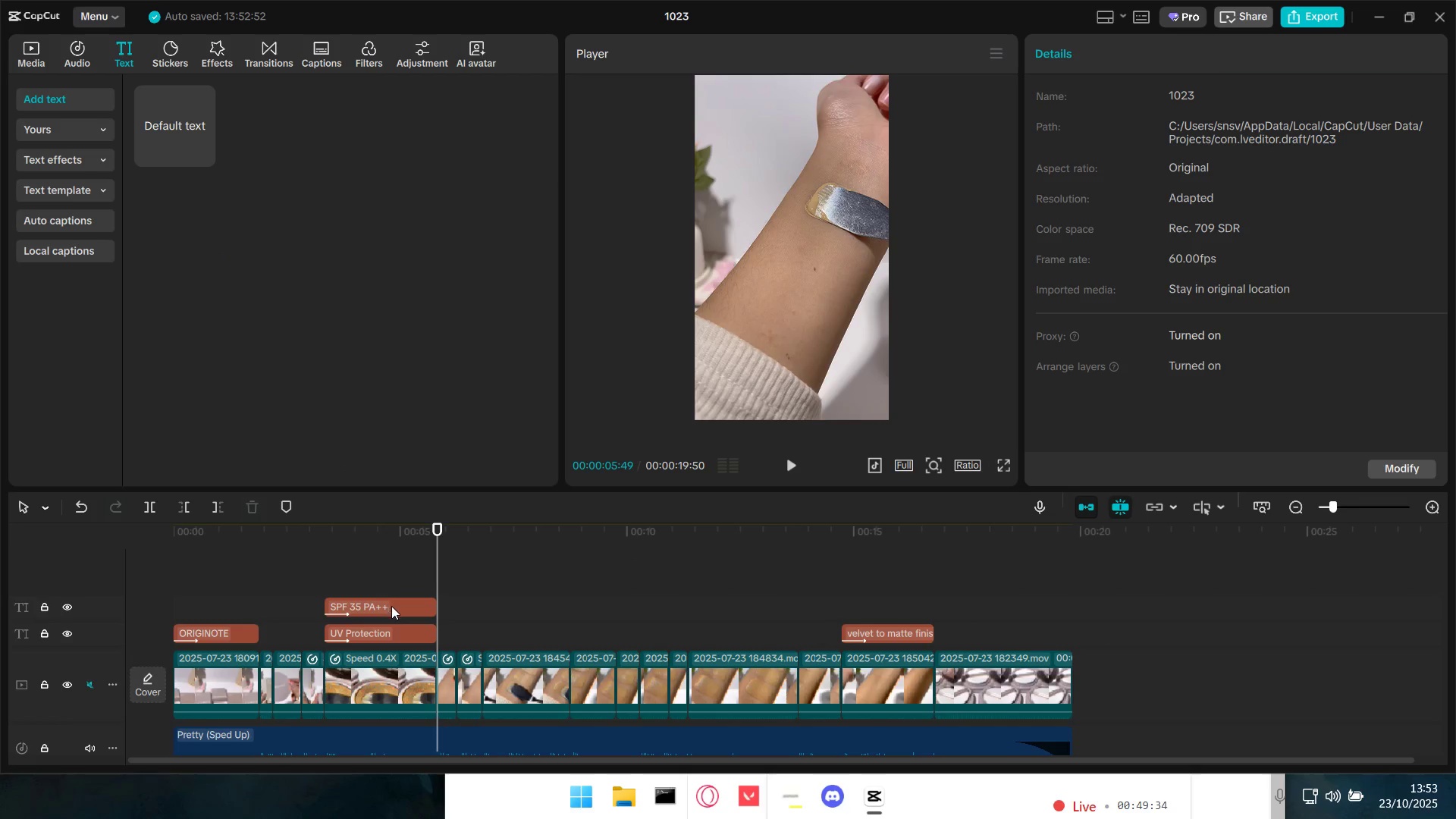 
left_click([395, 607])
 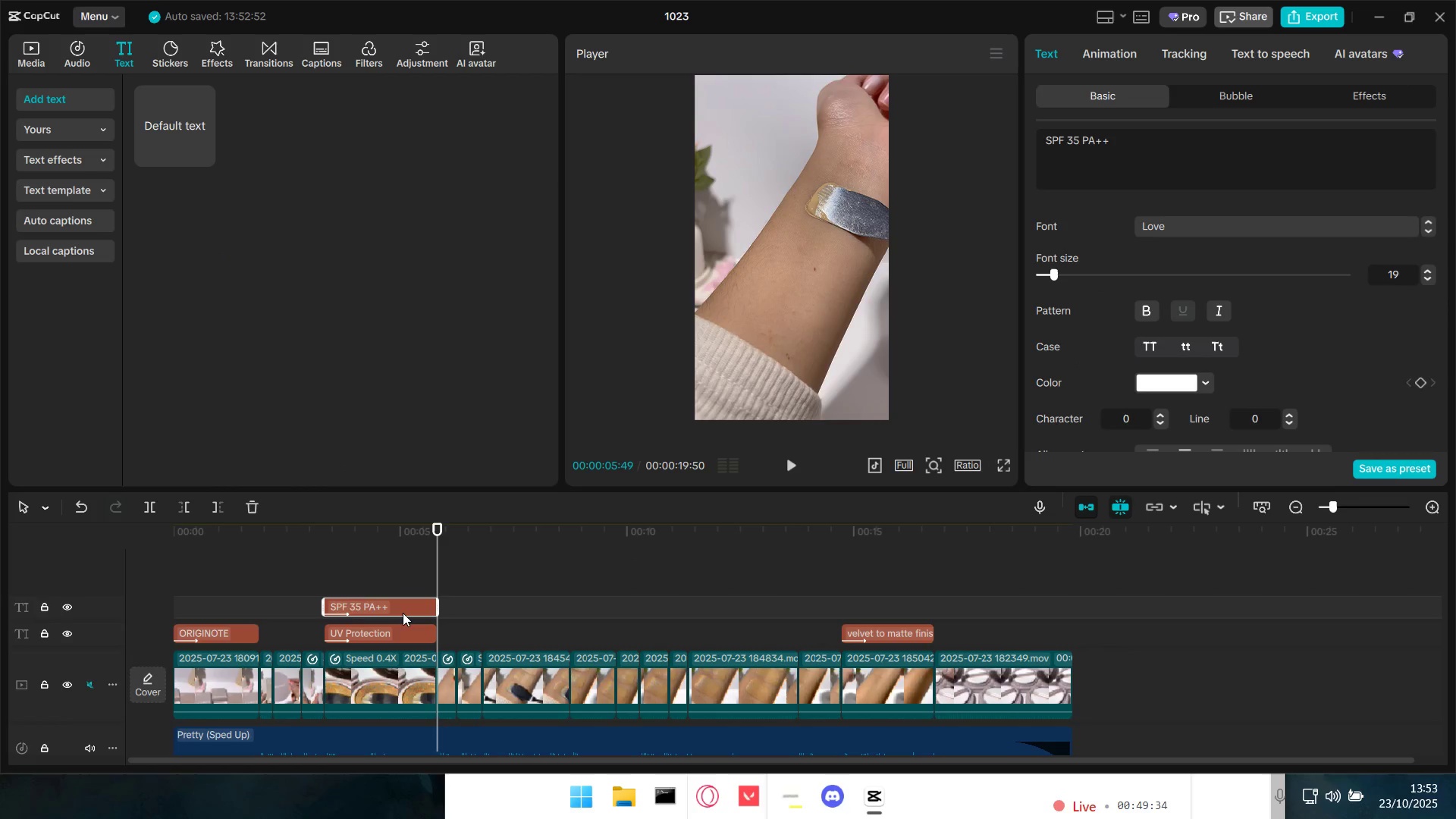 
key(Control+C)
 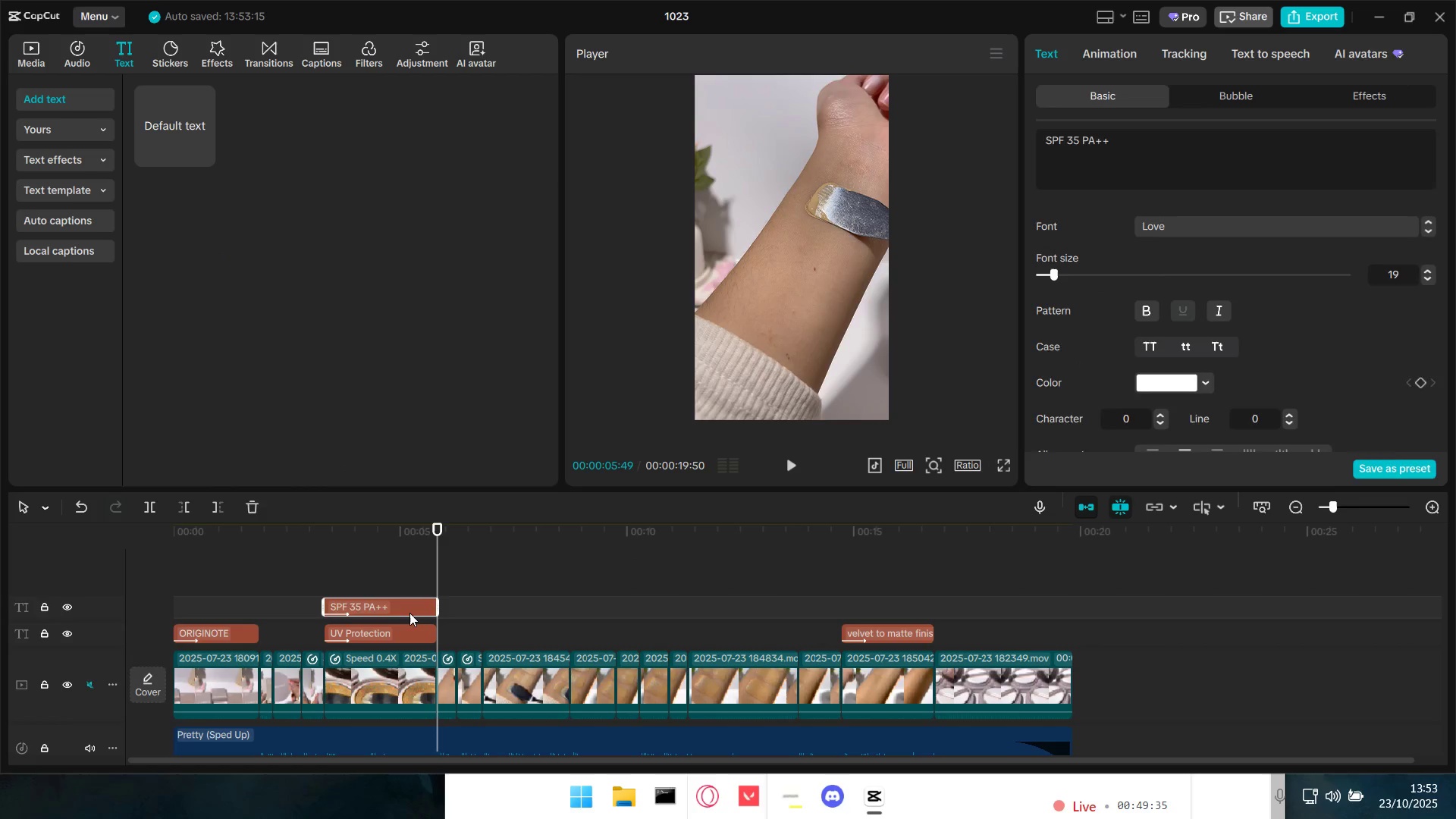 
key(Control+V)
 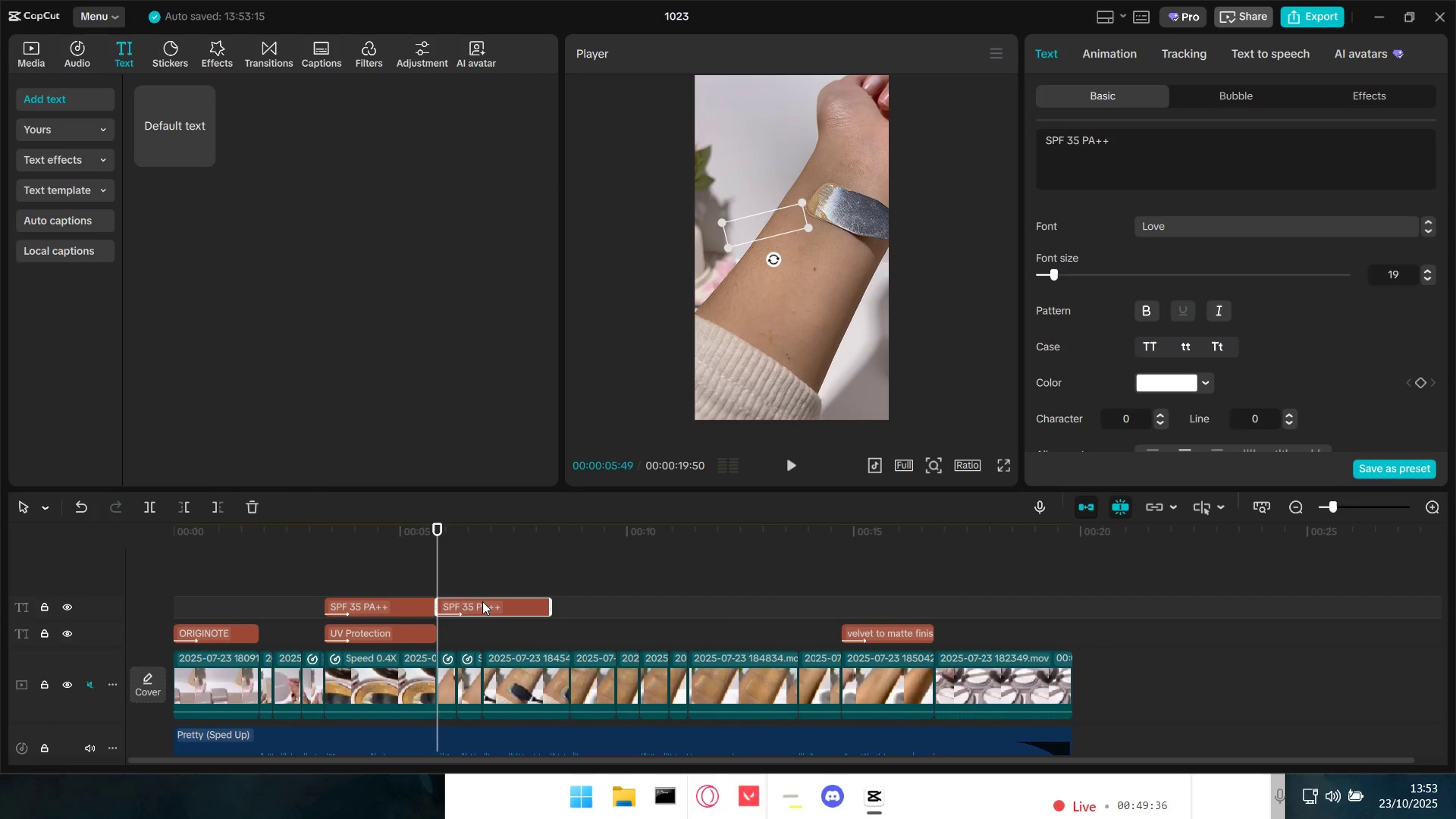 
left_click_drag(start_coordinate=[482, 600], to_coordinate=[488, 632])
 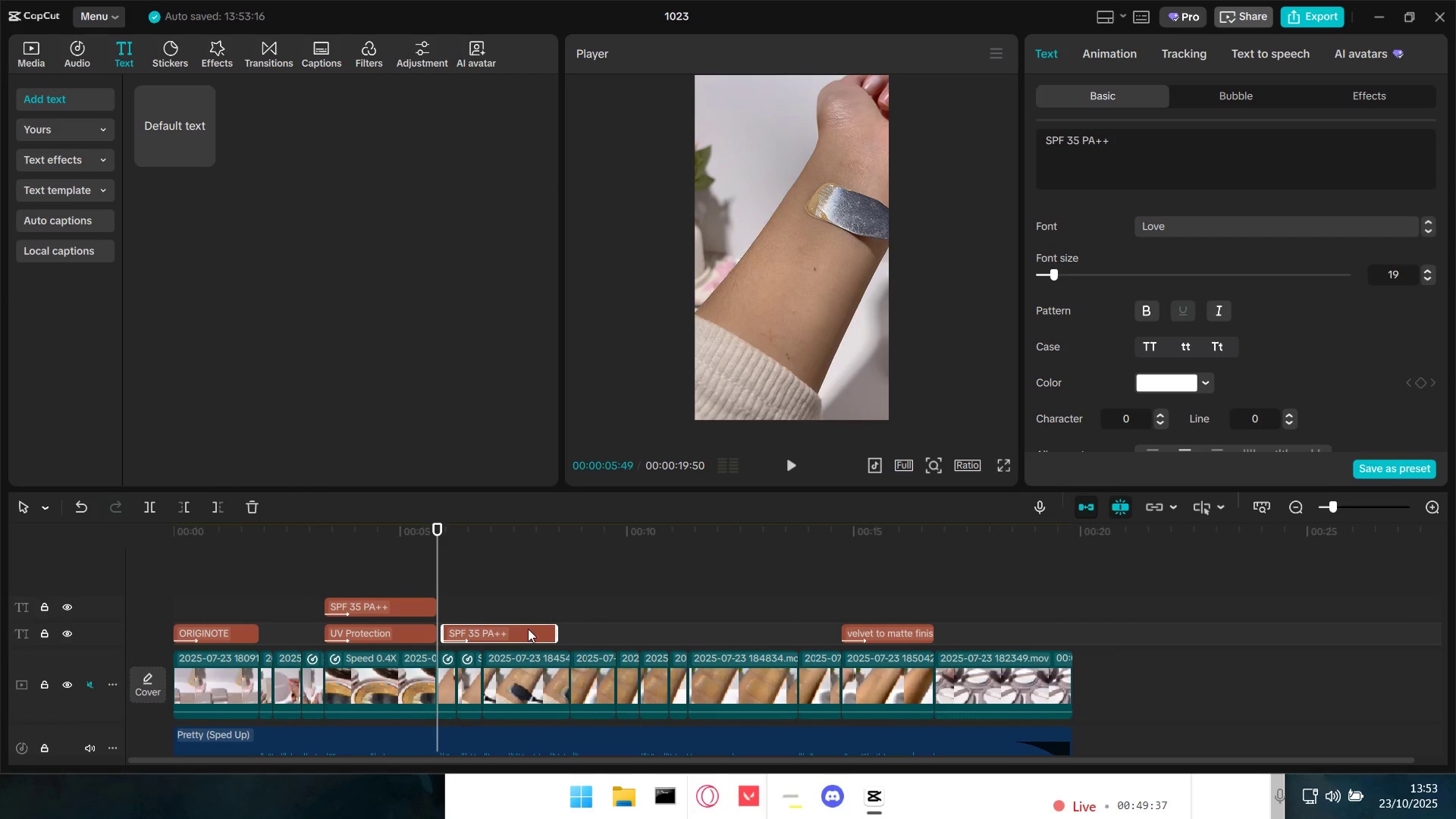 
left_click_drag(start_coordinate=[522, 630], to_coordinate=[511, 633])
 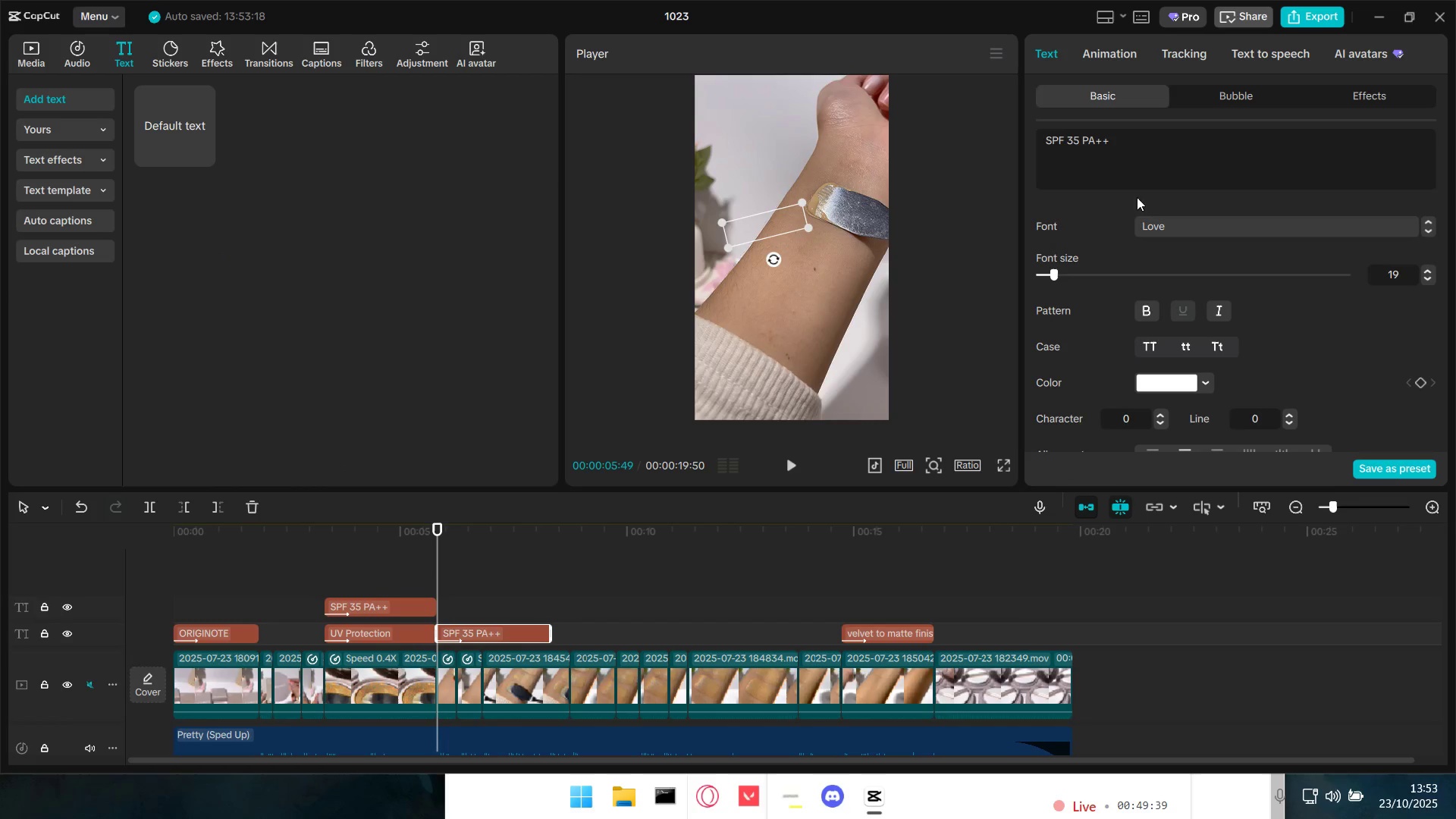 
left_click_drag(start_coordinate=[1176, 139], to_coordinate=[912, 129])
 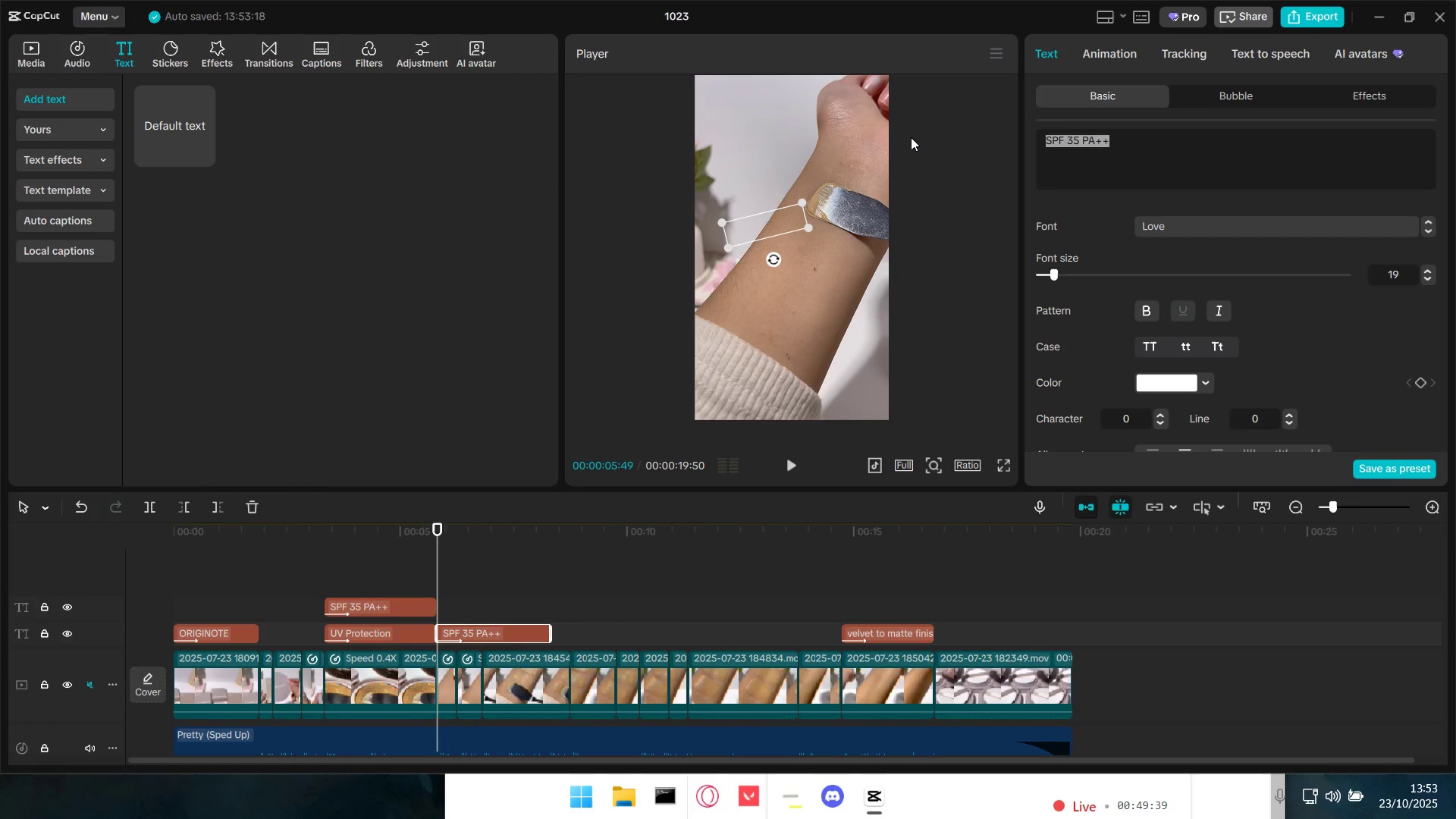 
key(Control+V)
 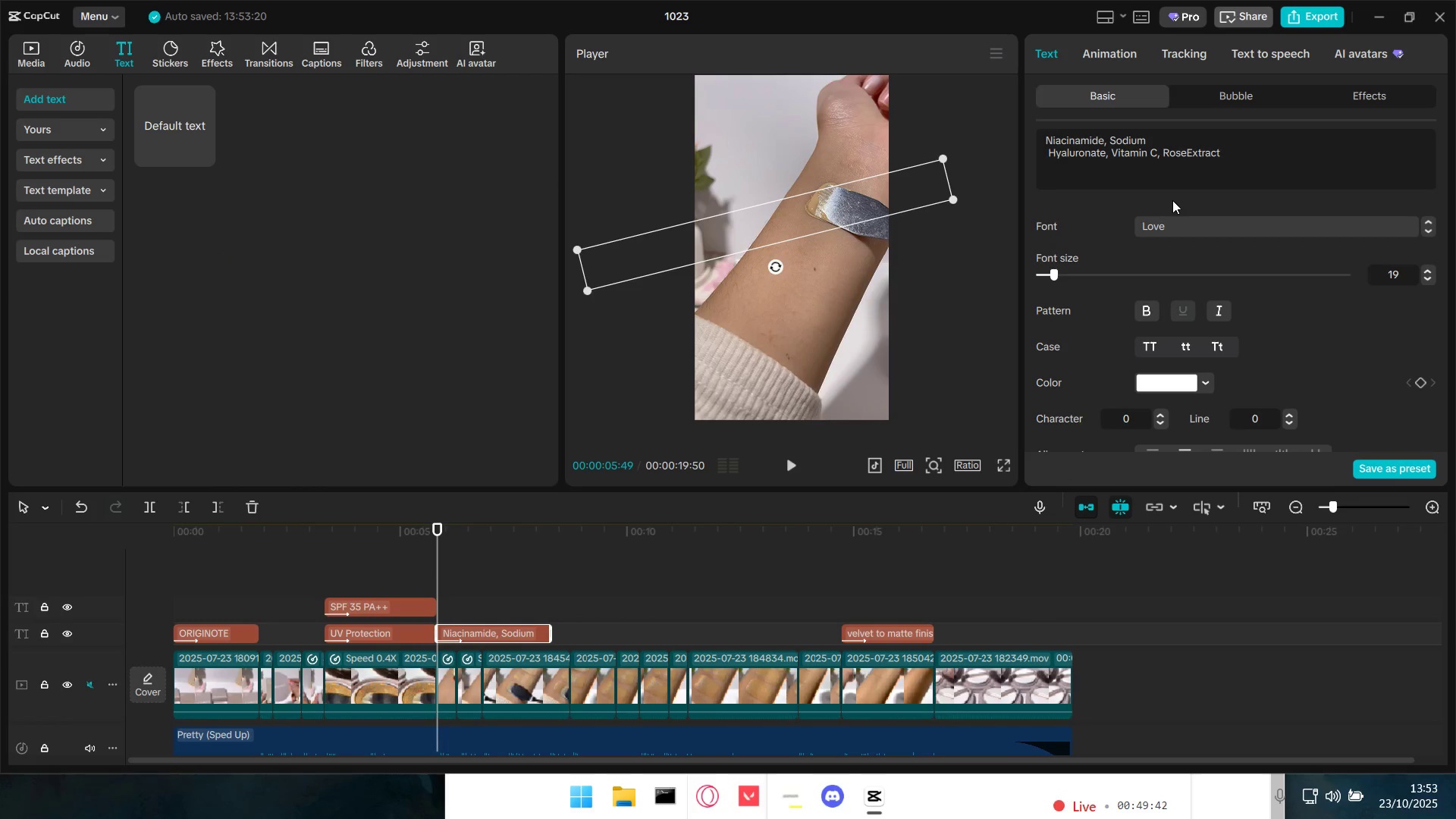 
key(Backspace)
 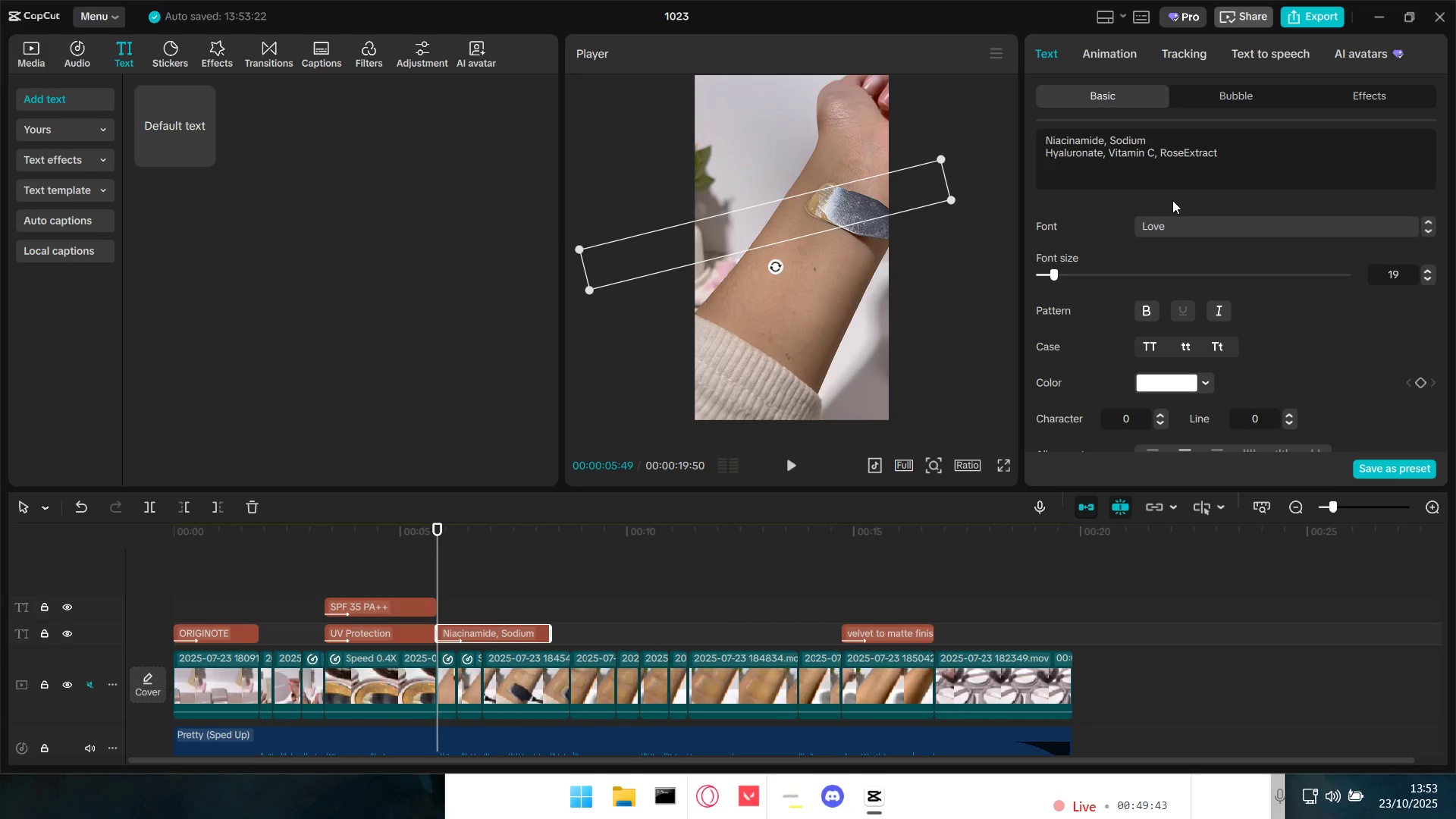 
key(Backspace)
 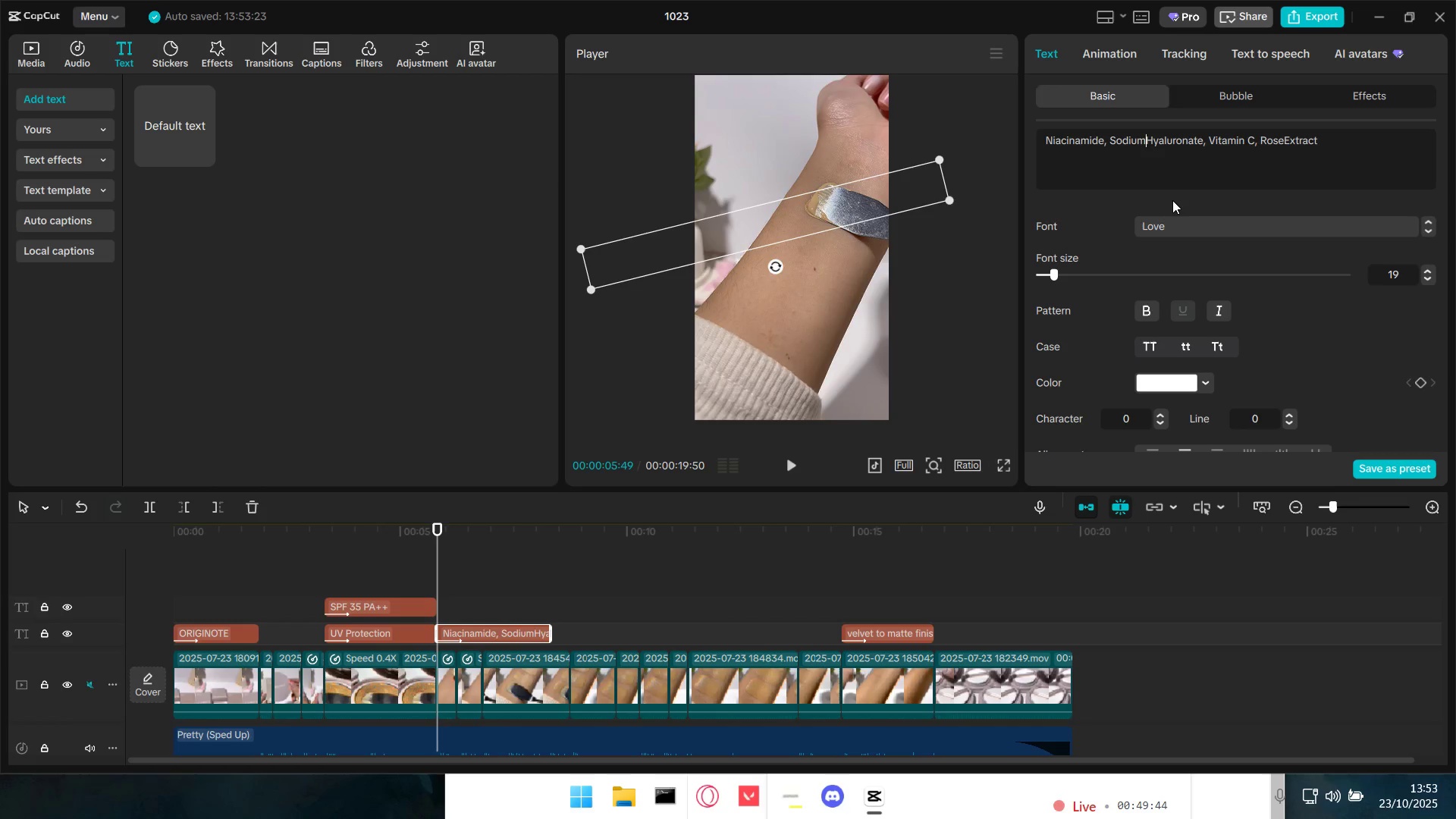 
key(Comma)
 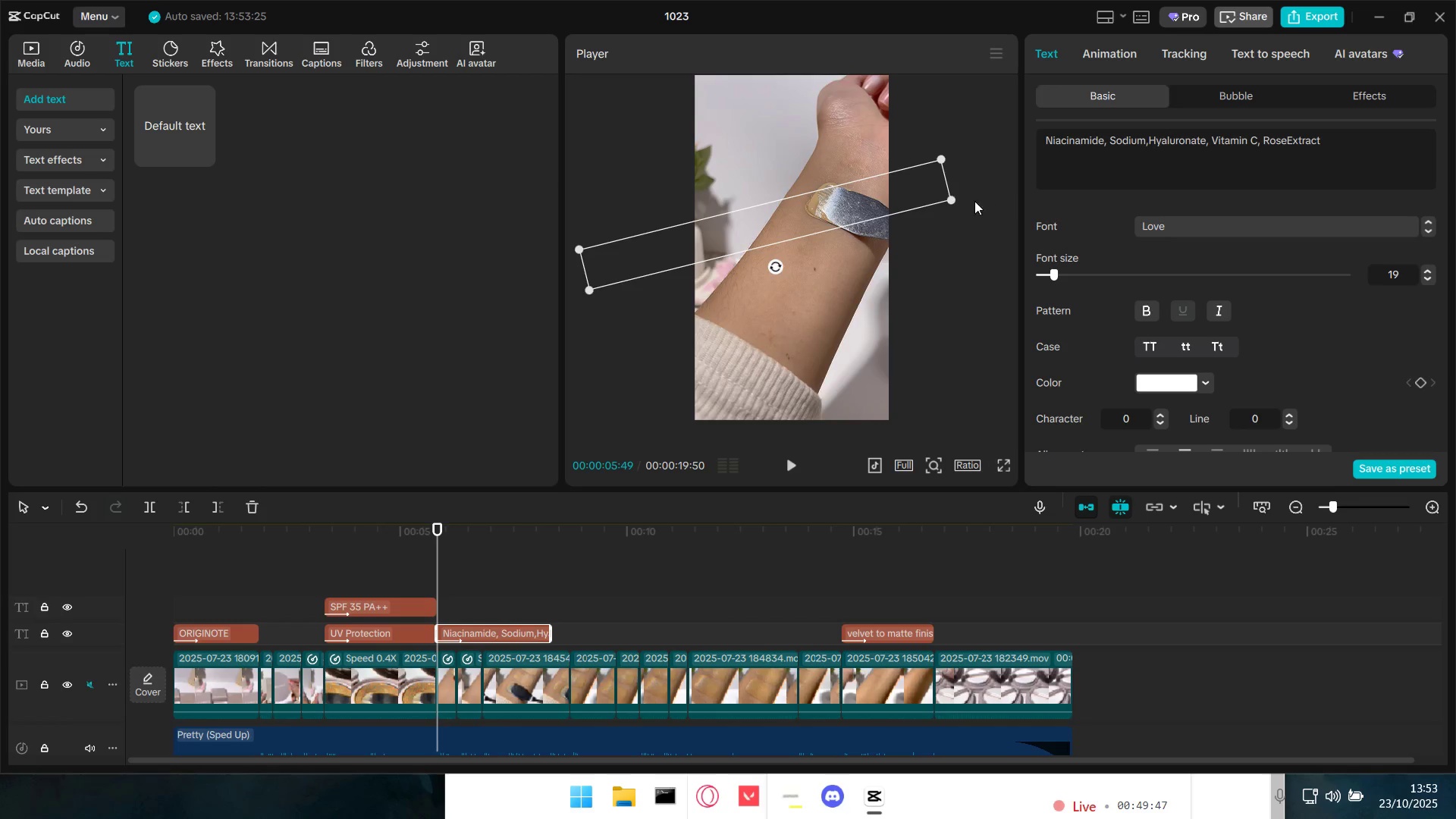 
left_click([930, 295])
 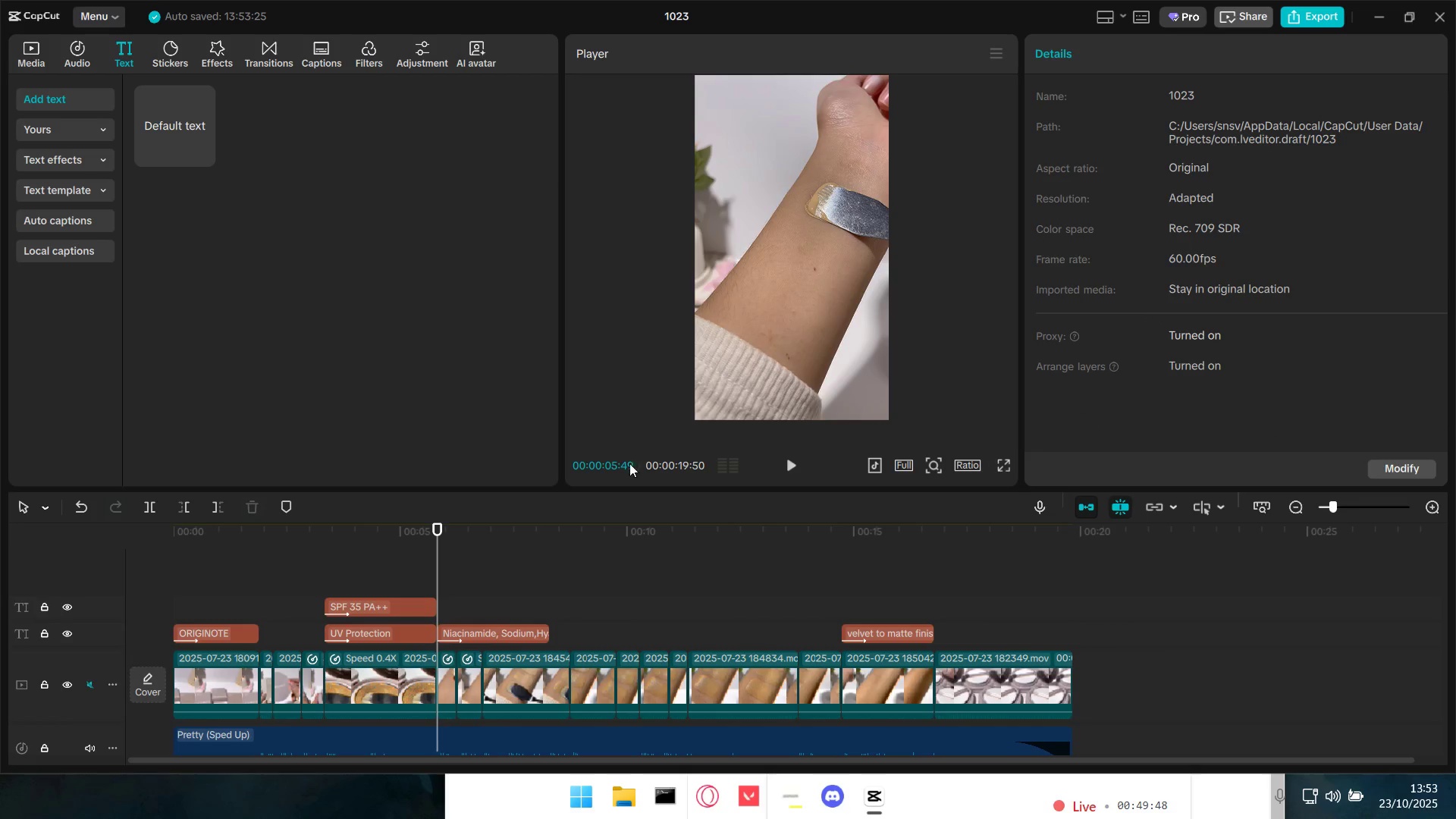 
key(Space)
 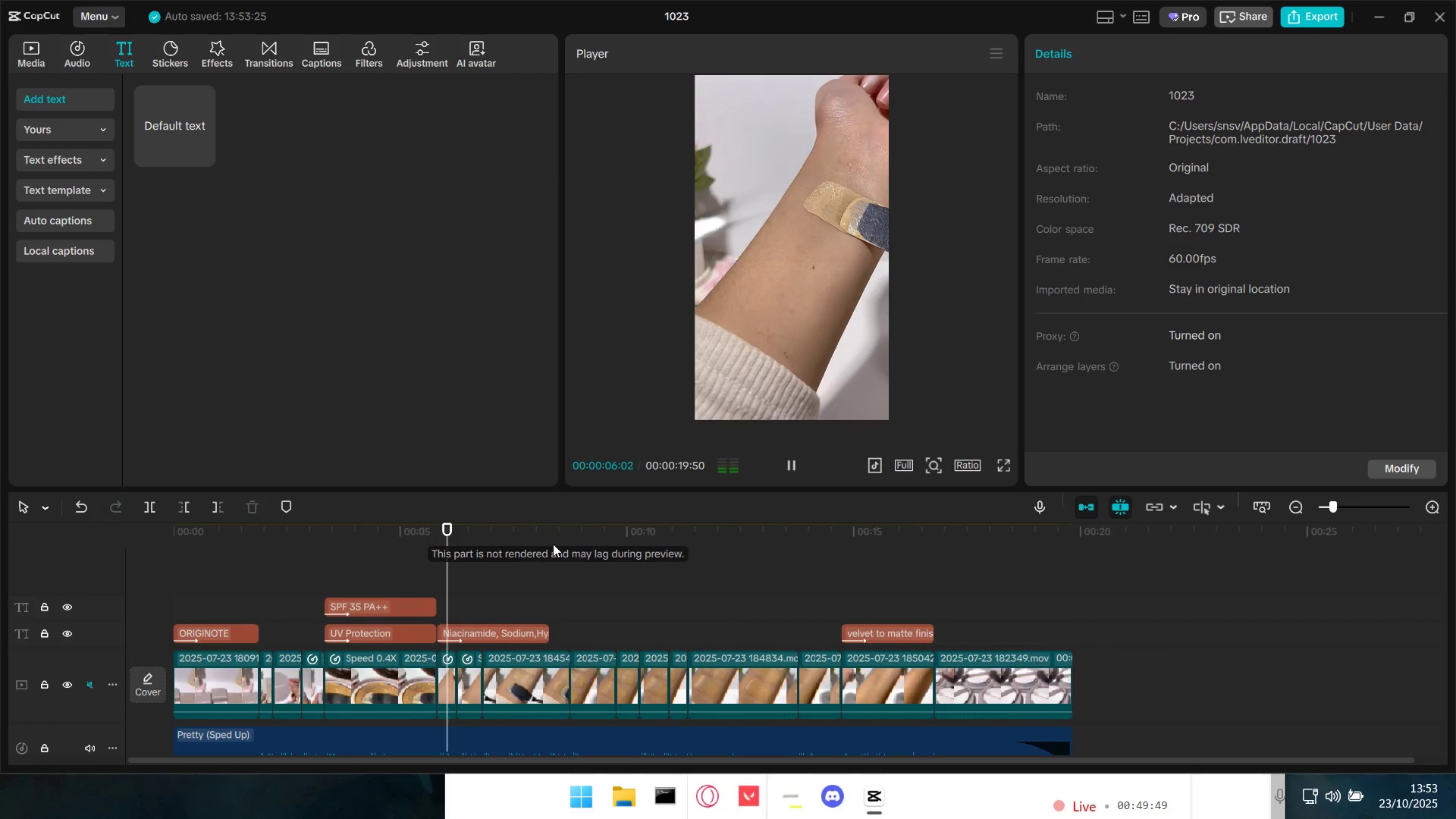 
key(Space)
 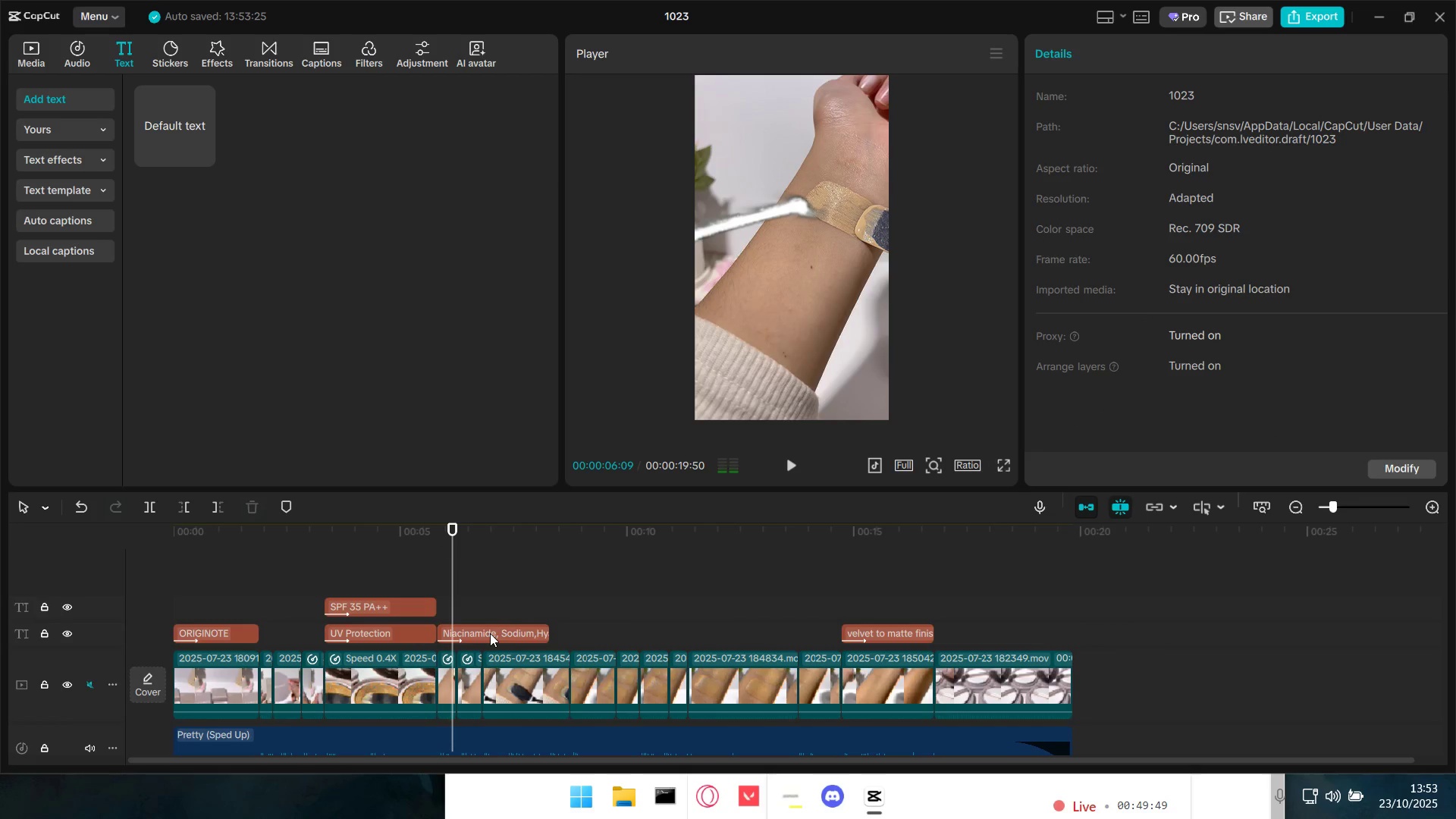 
left_click([490, 633])
 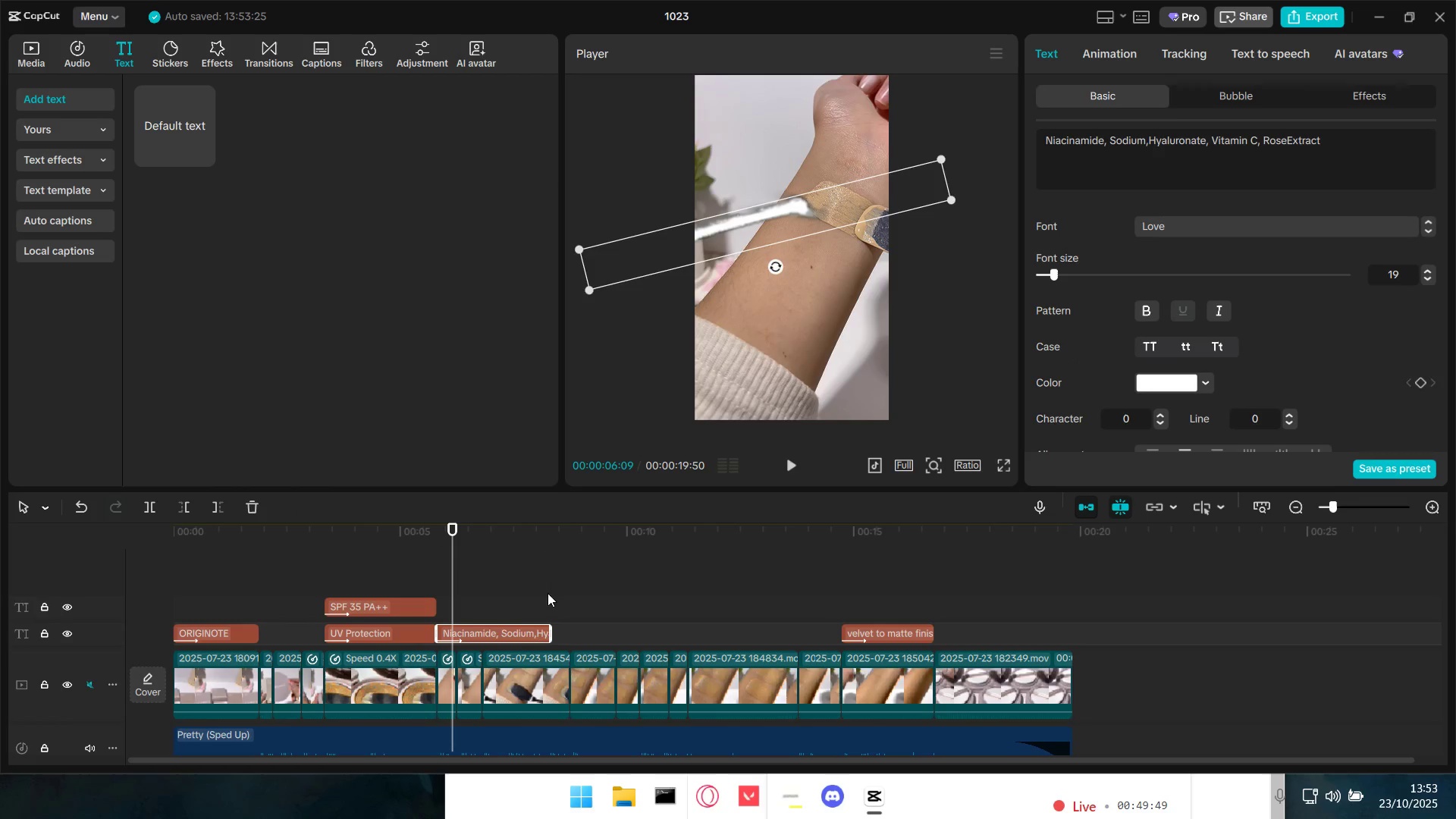 
key(Space)
 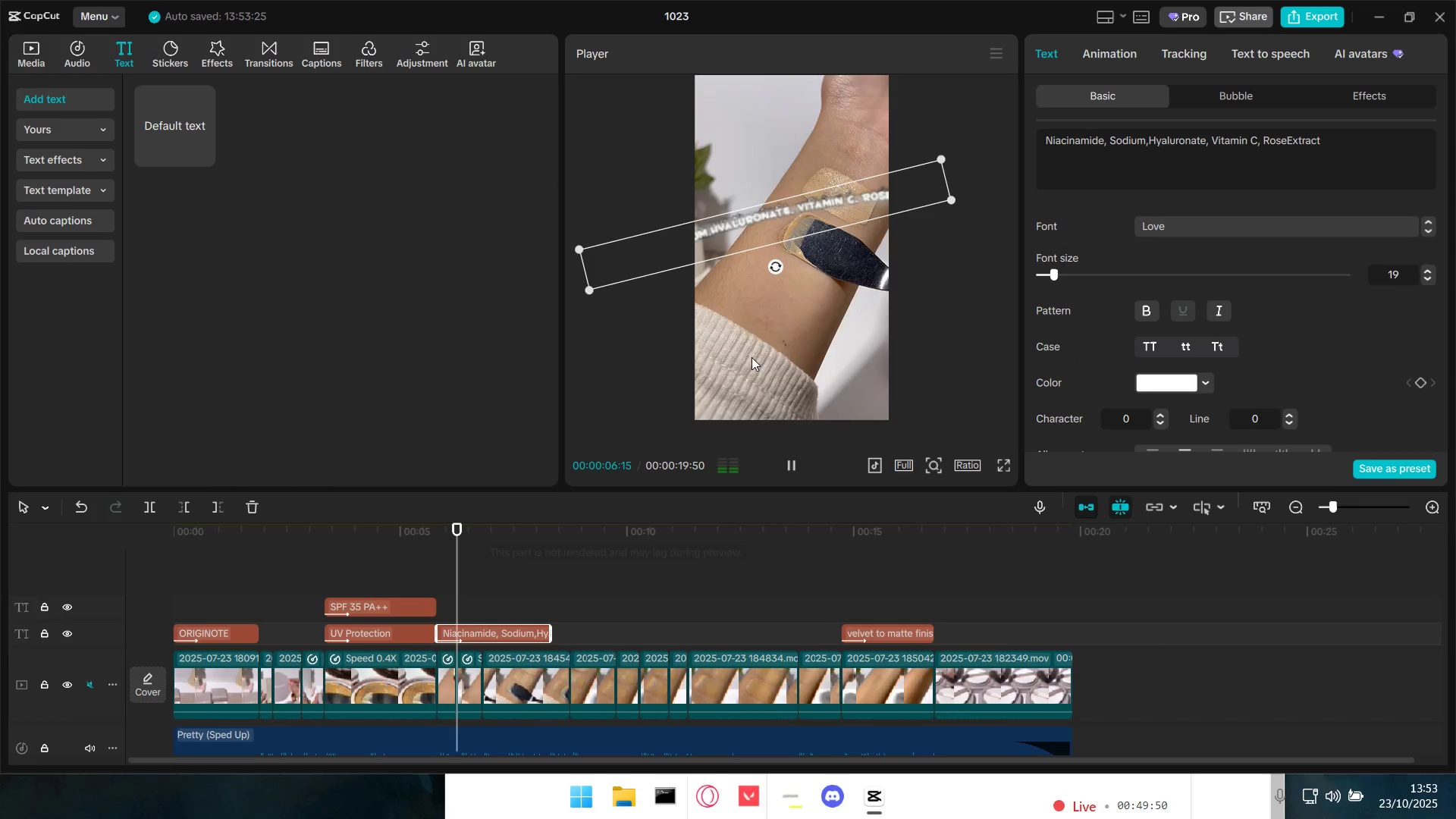 
key(Space)
 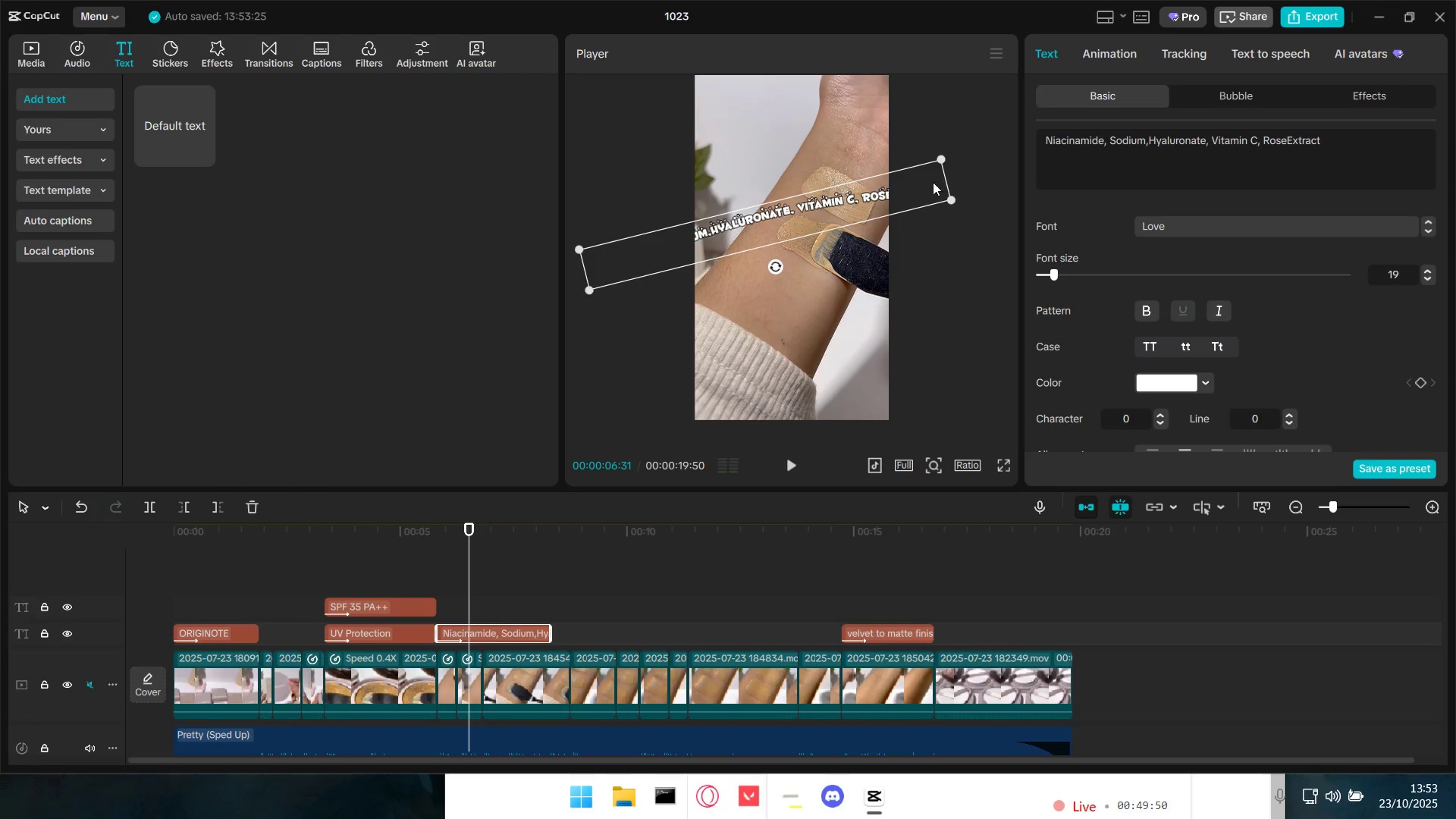 
left_click([930, 183])
 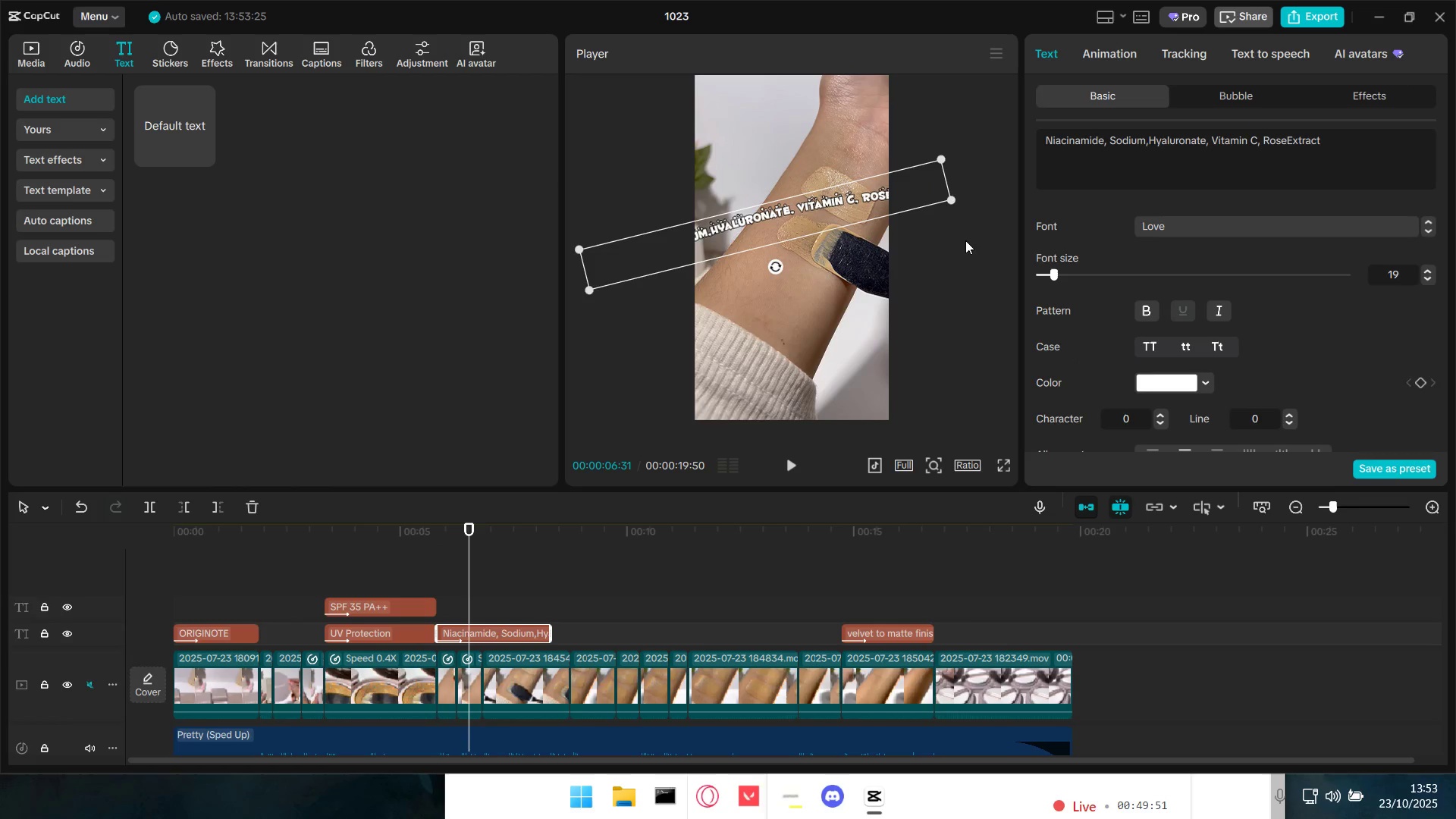 
scroll: coordinate [1171, 372], scroll_direction: down, amount: 5.0
 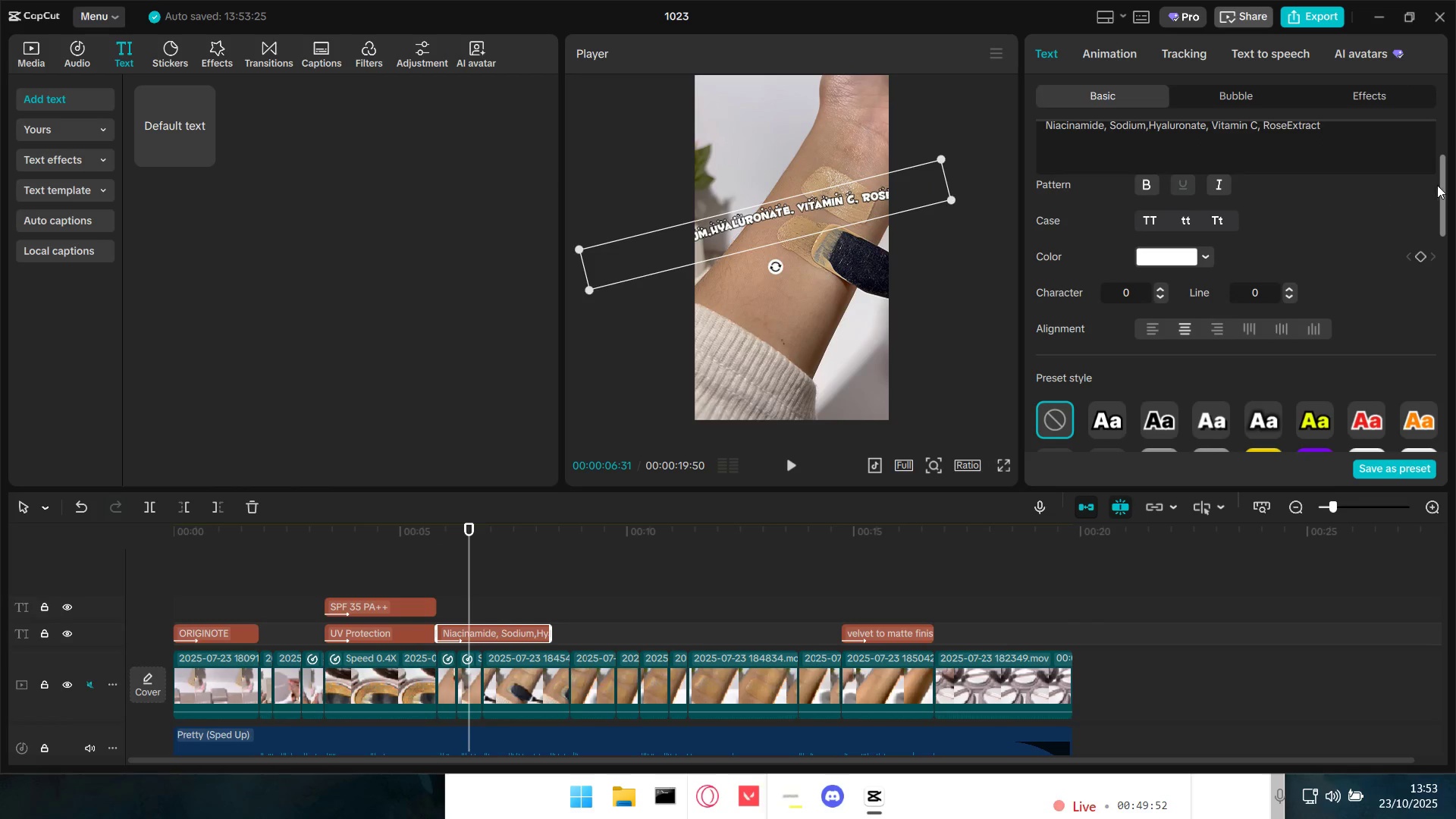 
left_click_drag(start_coordinate=[1443, 183], to_coordinate=[1455, 512])
 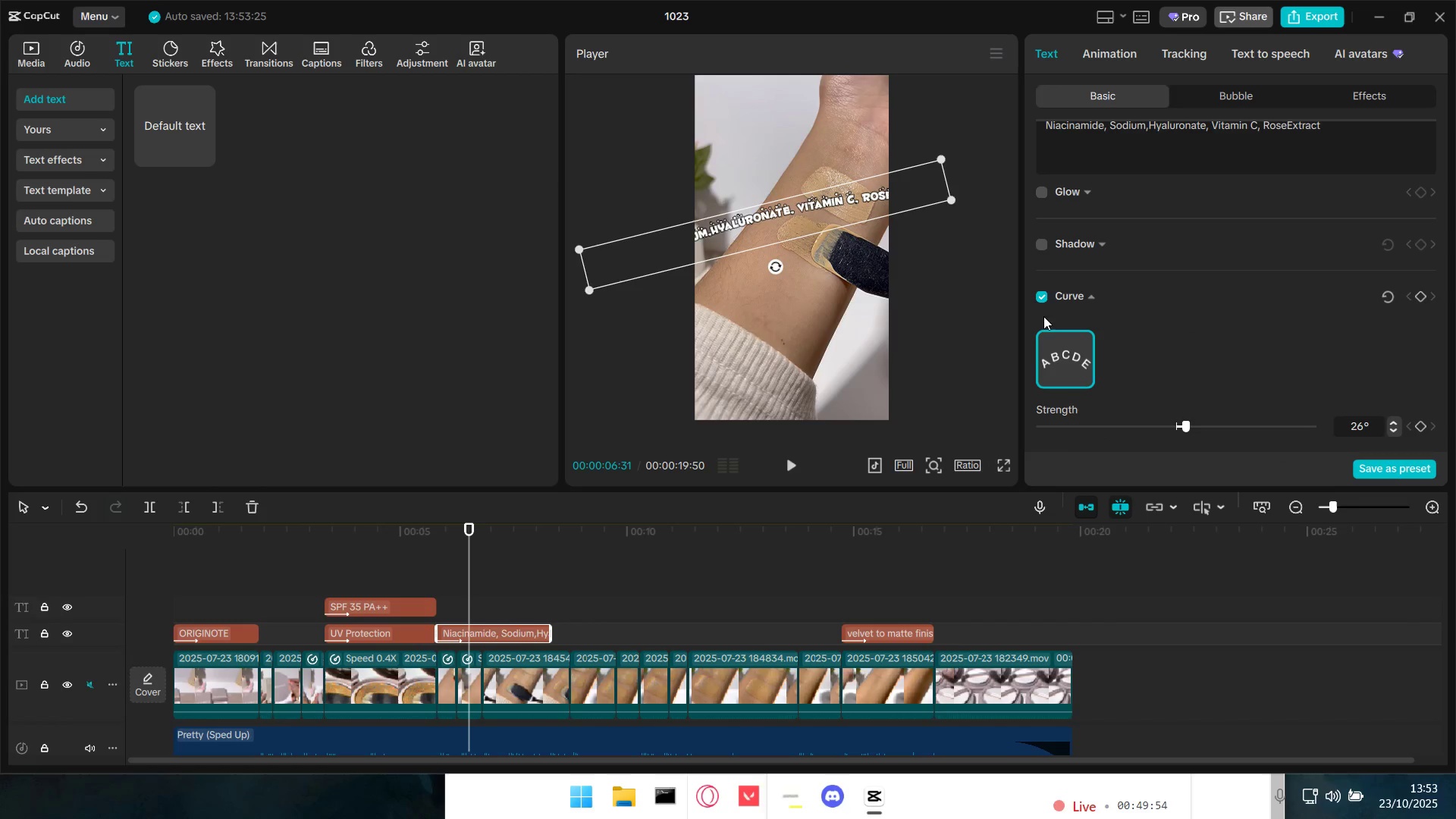 
left_click([1043, 292])
 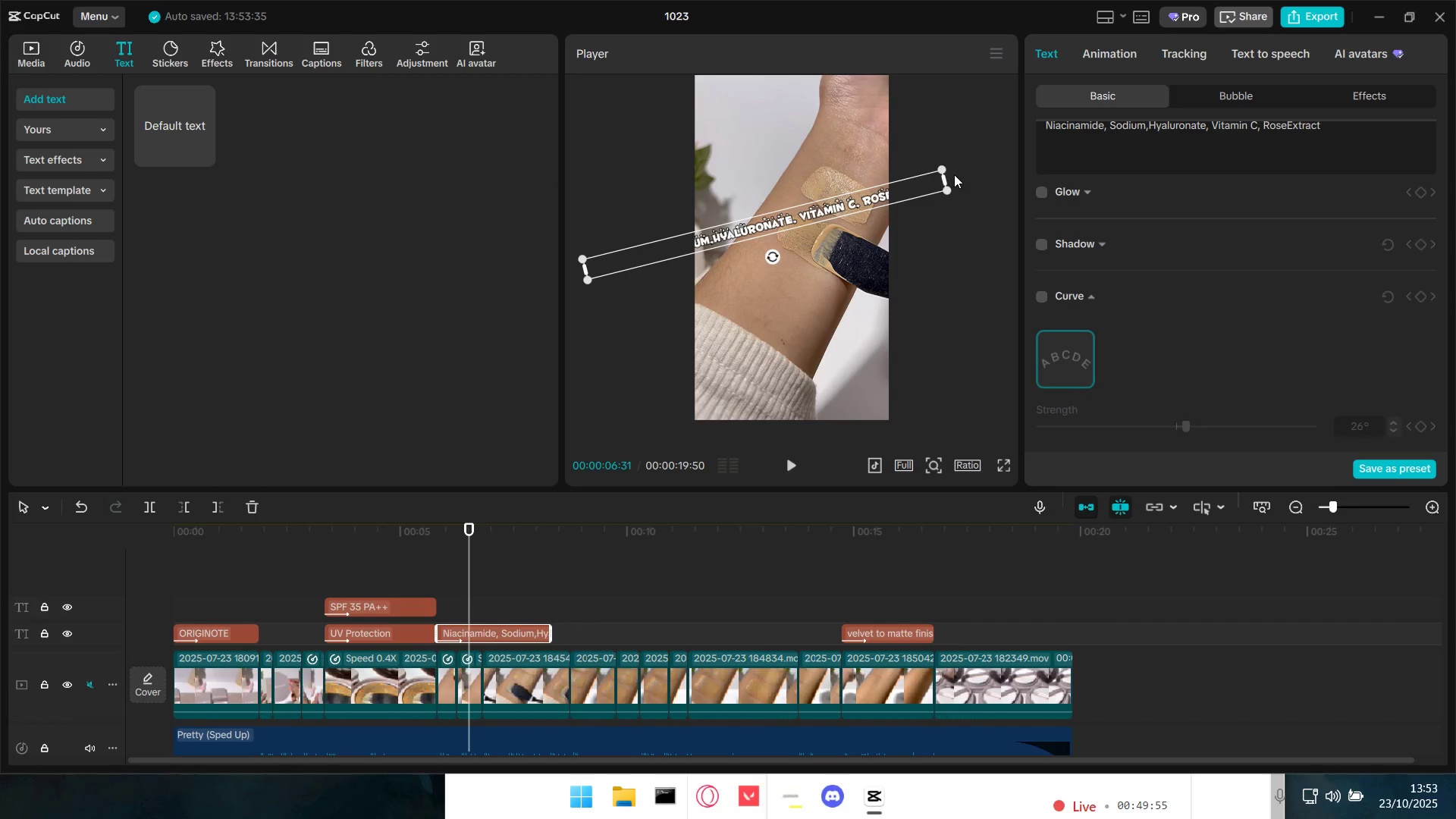 
left_click_drag(start_coordinate=[944, 176], to_coordinate=[742, 229])
 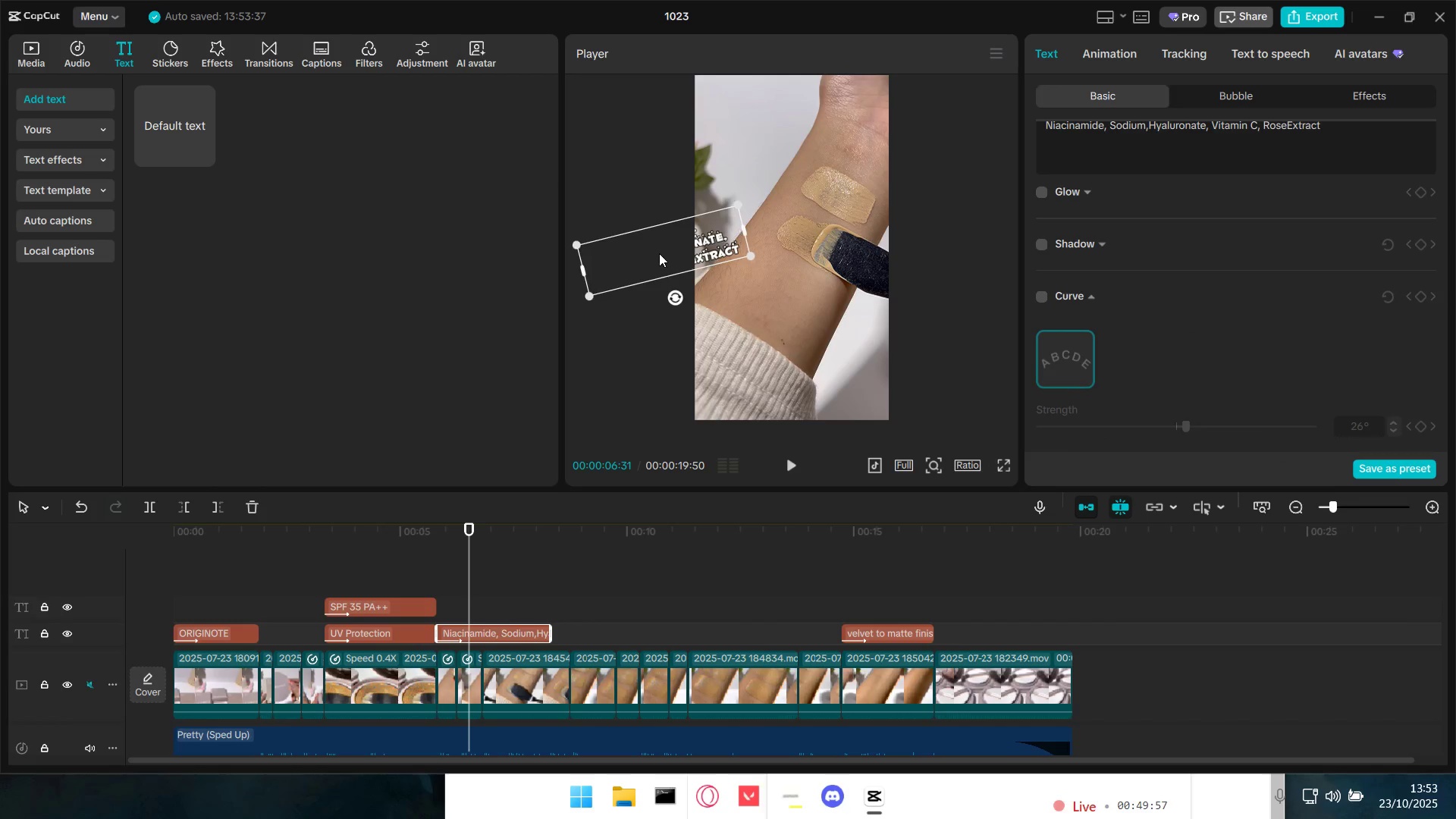 
left_click_drag(start_coordinate=[660, 251], to_coordinate=[795, 153])
 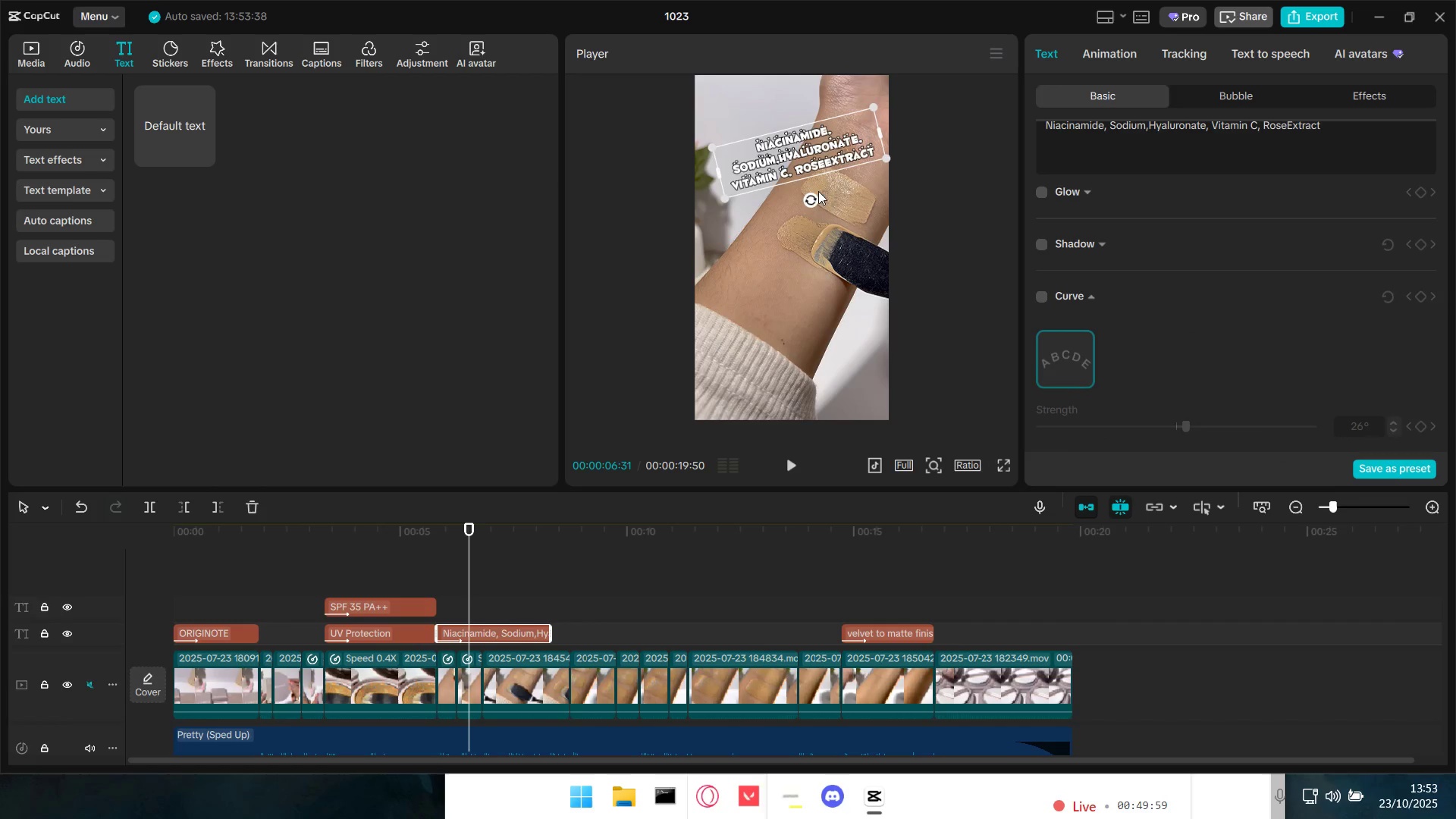 
left_click_drag(start_coordinate=[811, 196], to_coordinate=[802, 204])
 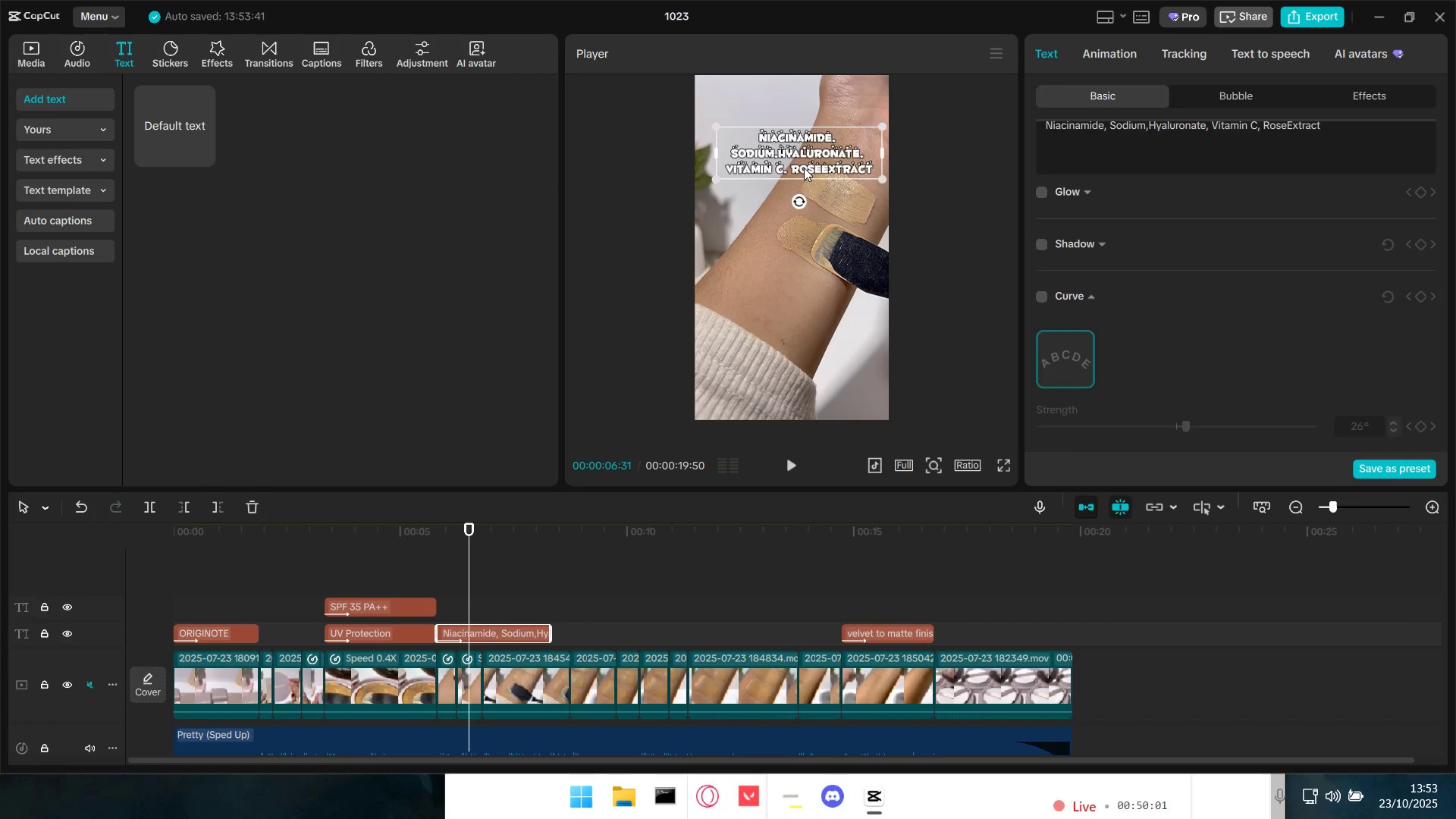 
left_click_drag(start_coordinate=[803, 165], to_coordinate=[792, 149])
 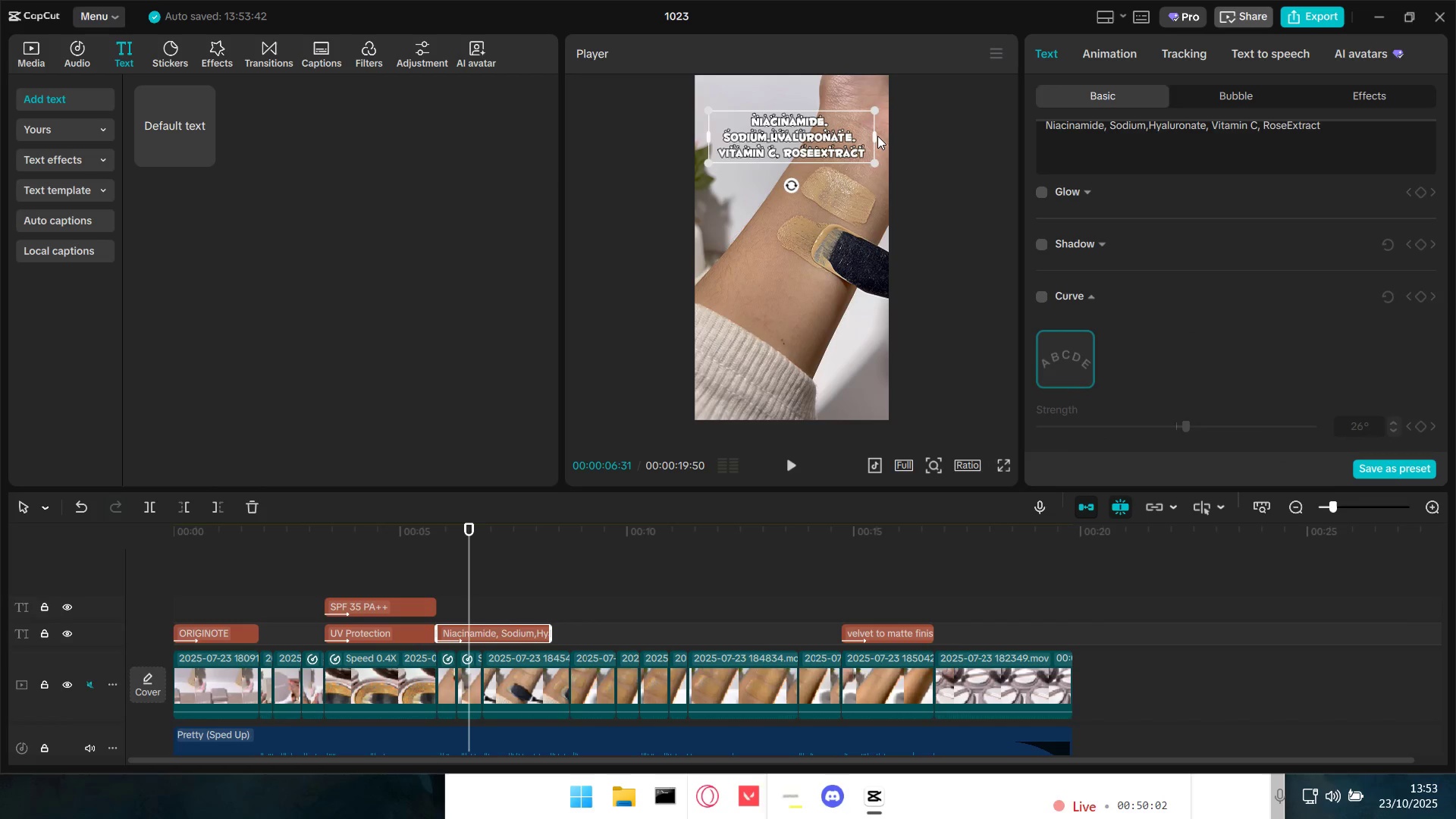 
left_click_drag(start_coordinate=[877, 136], to_coordinate=[864, 136])
 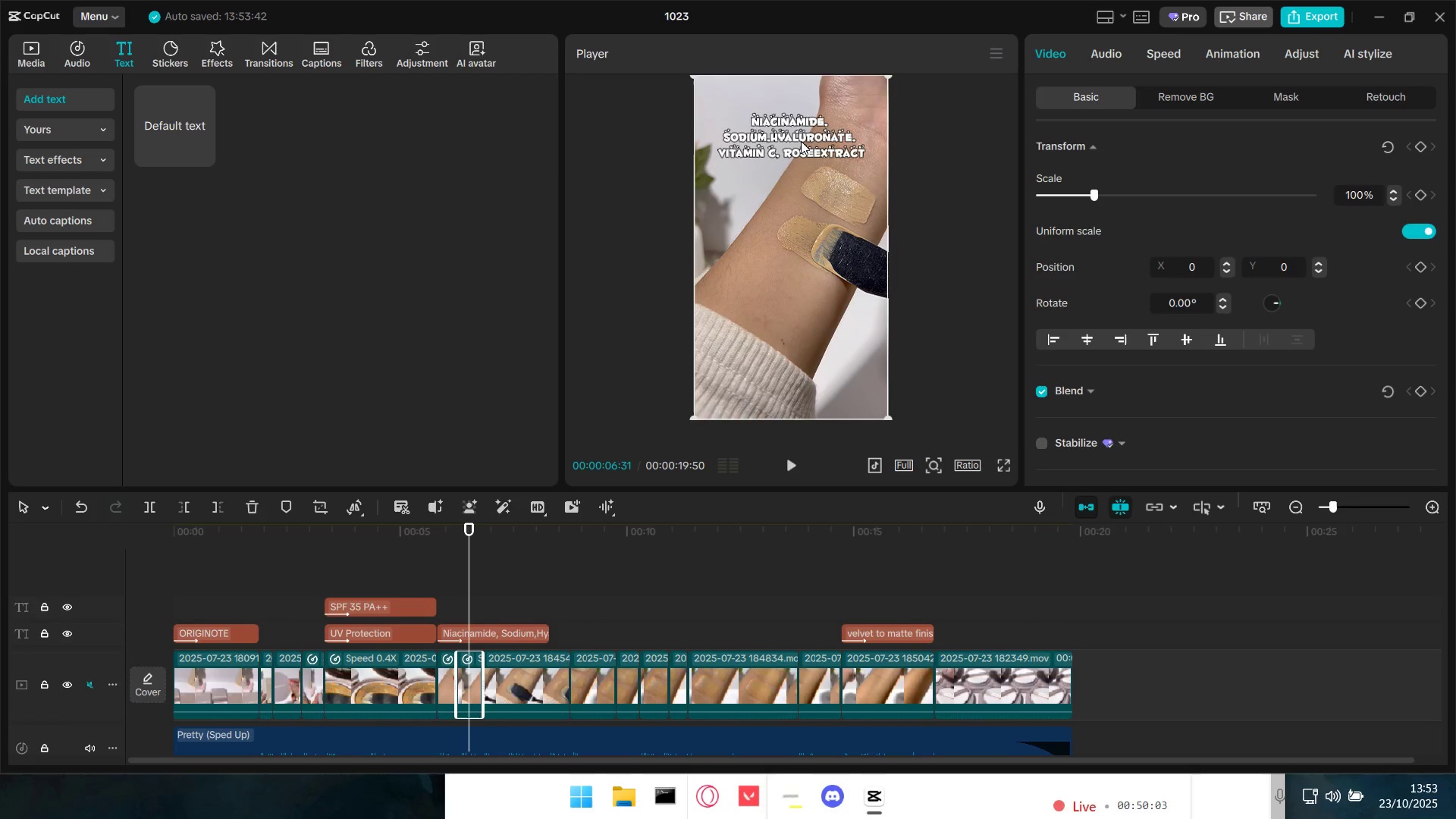 
double_click([801, 141])
 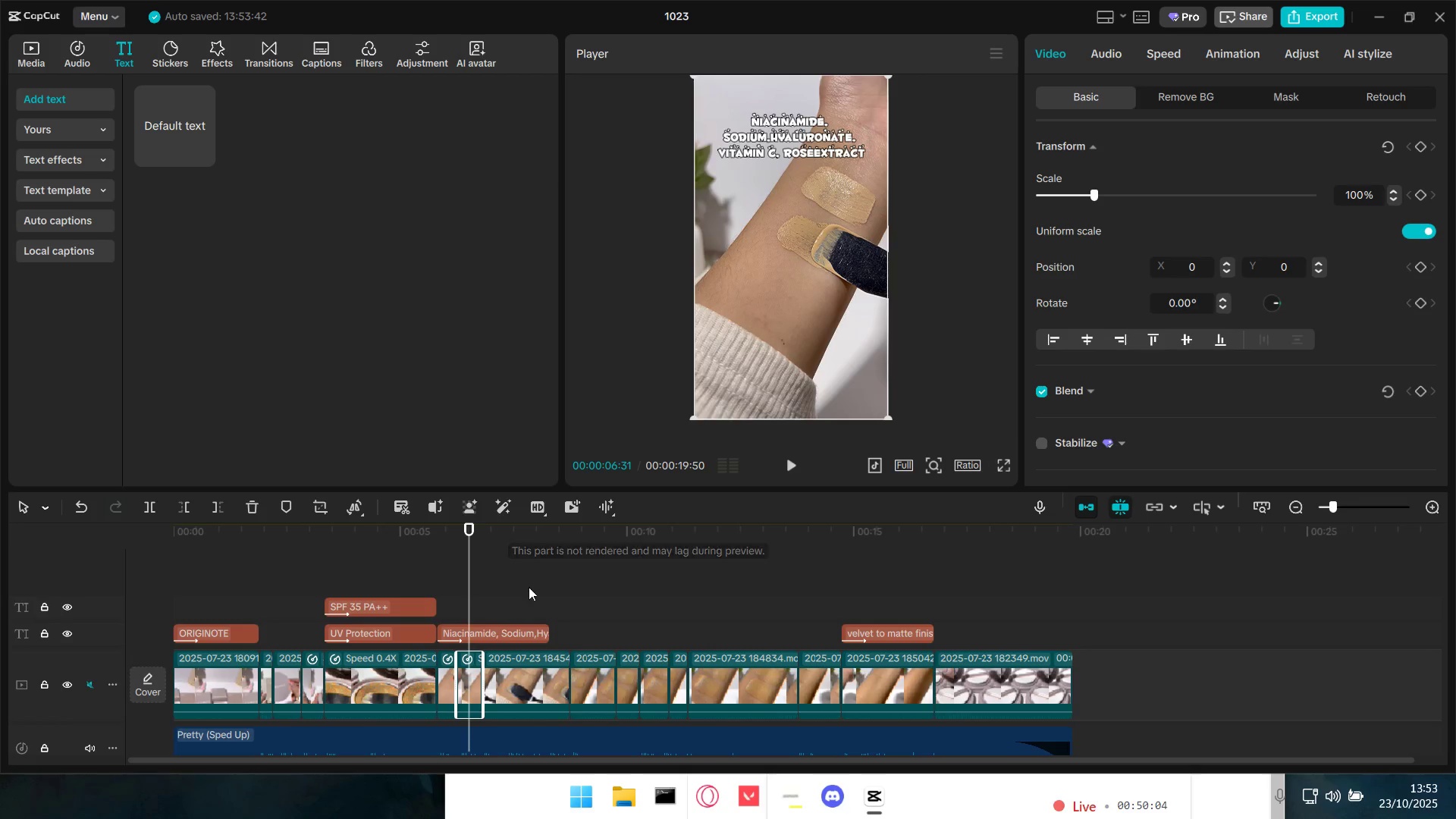 
left_click([497, 623])
 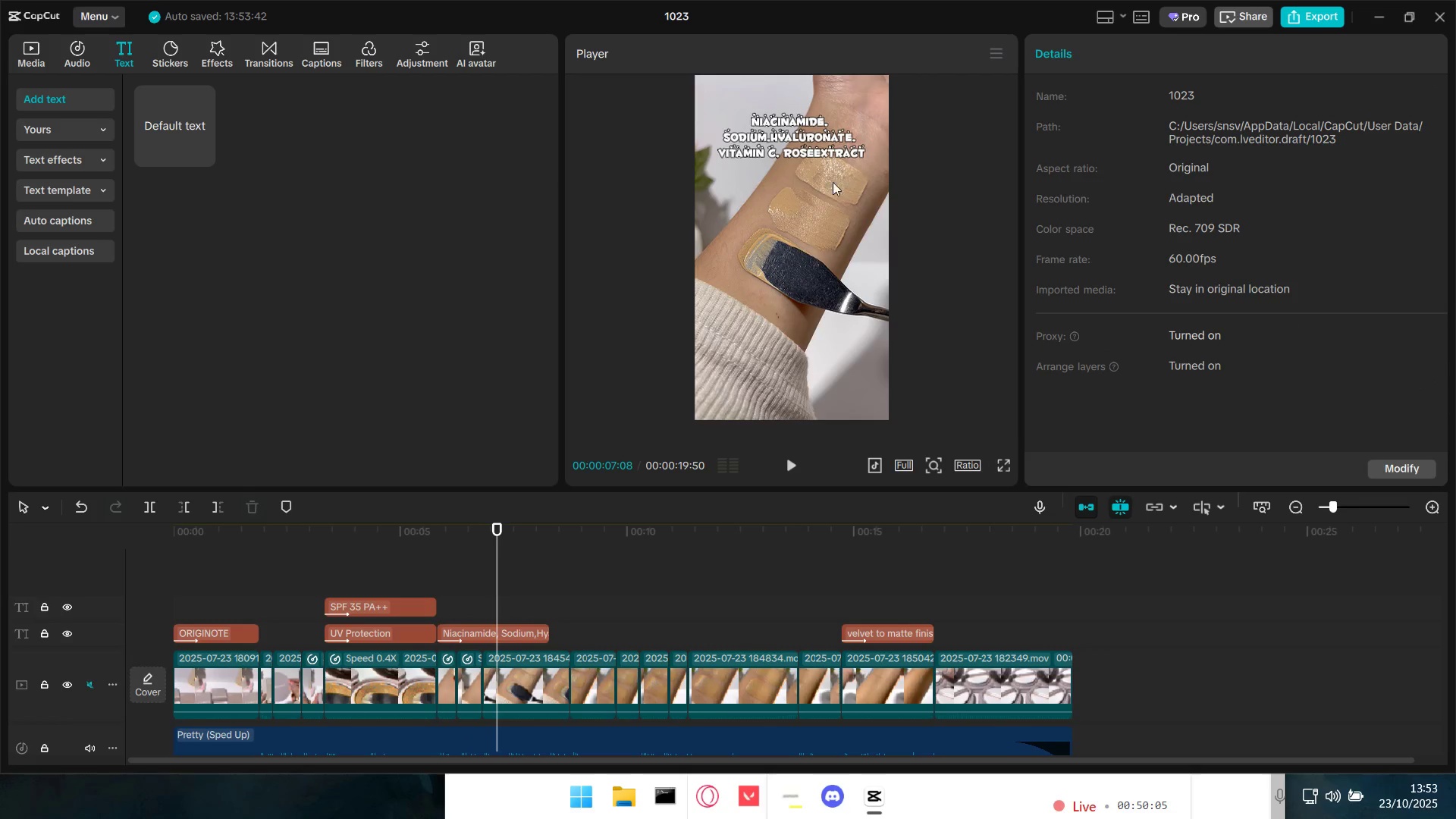 
left_click([798, 140])
 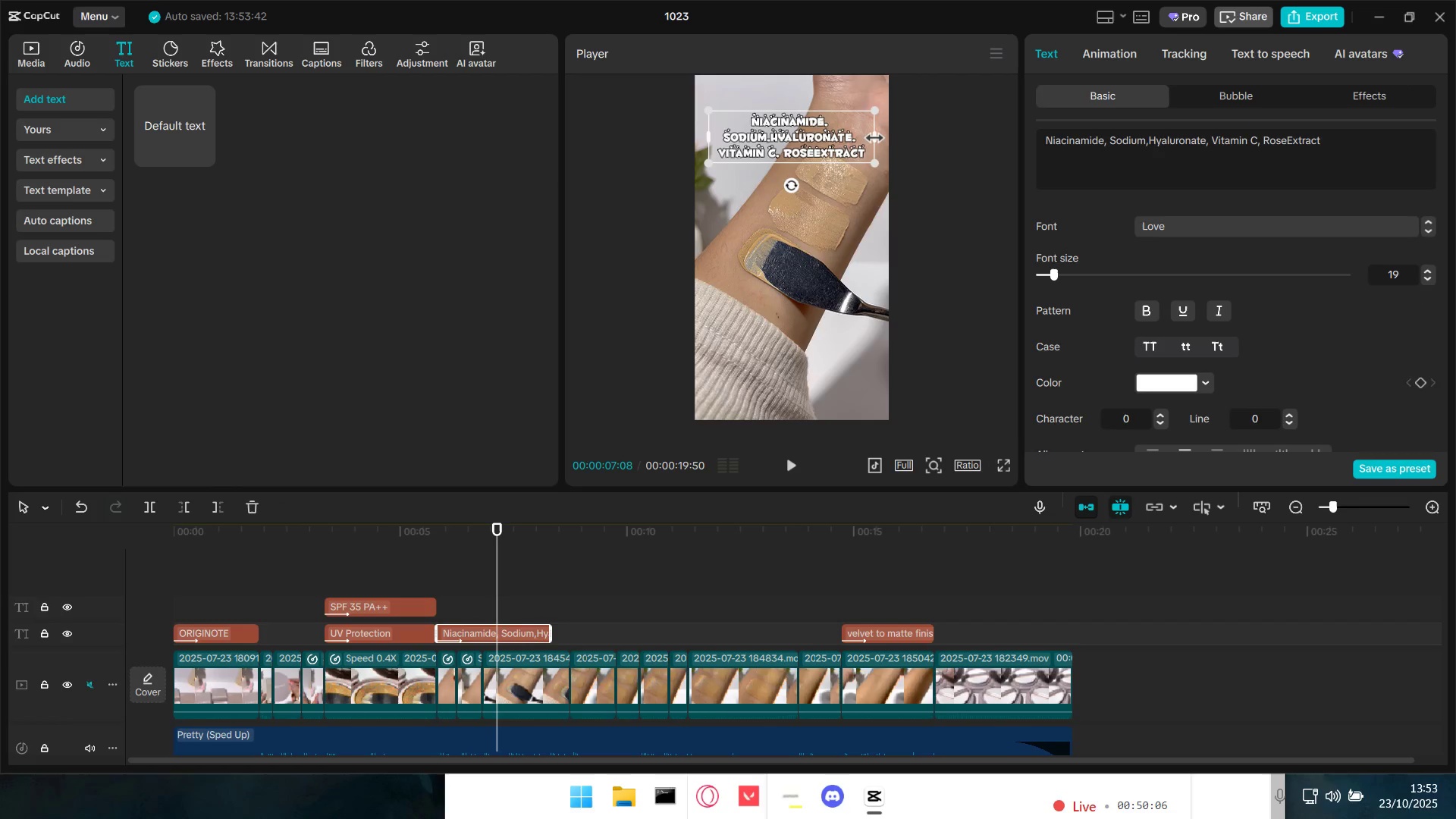 
left_click_drag(start_coordinate=[874, 138], to_coordinate=[816, 131])
 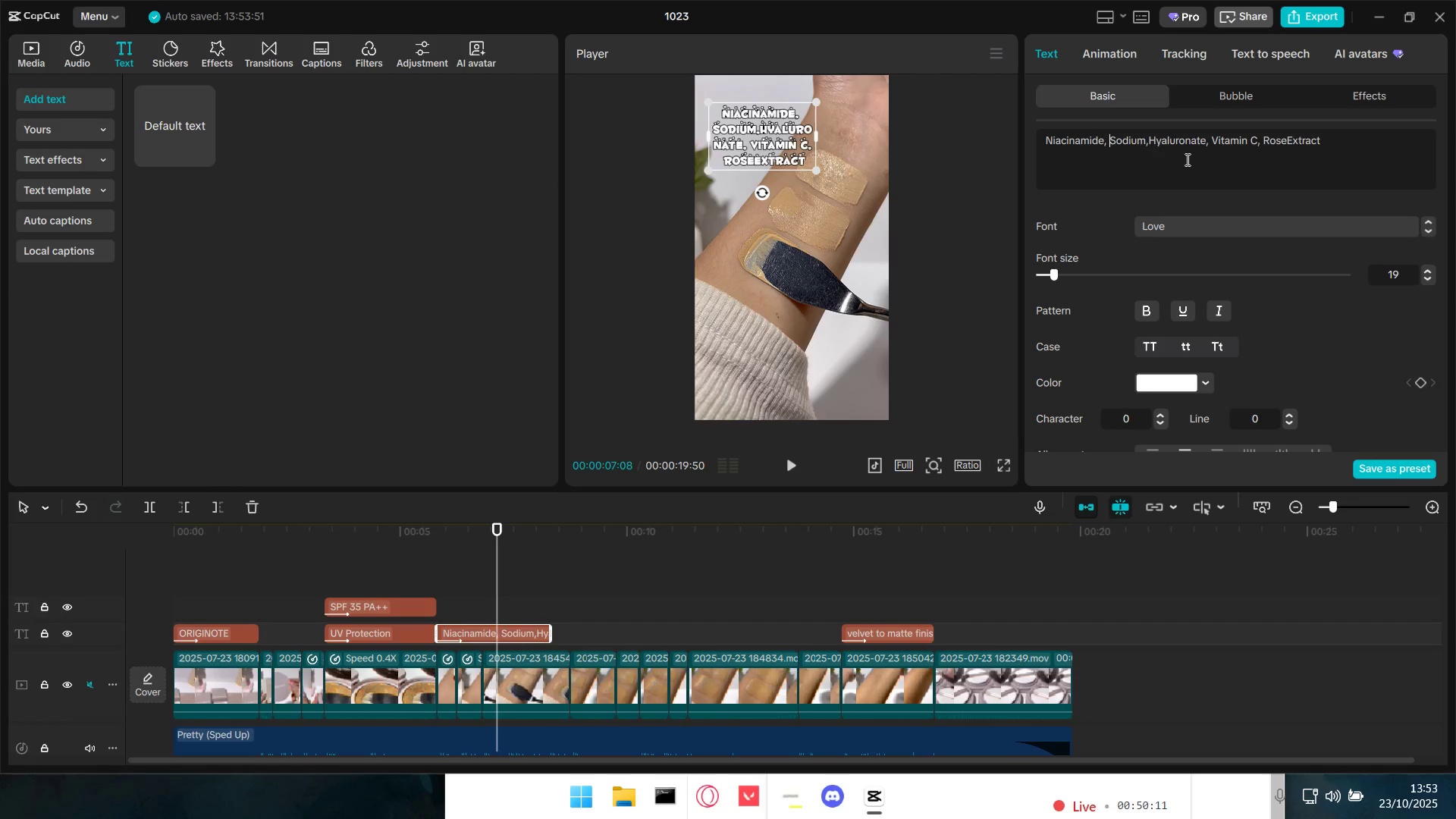 
key(Backspace)
 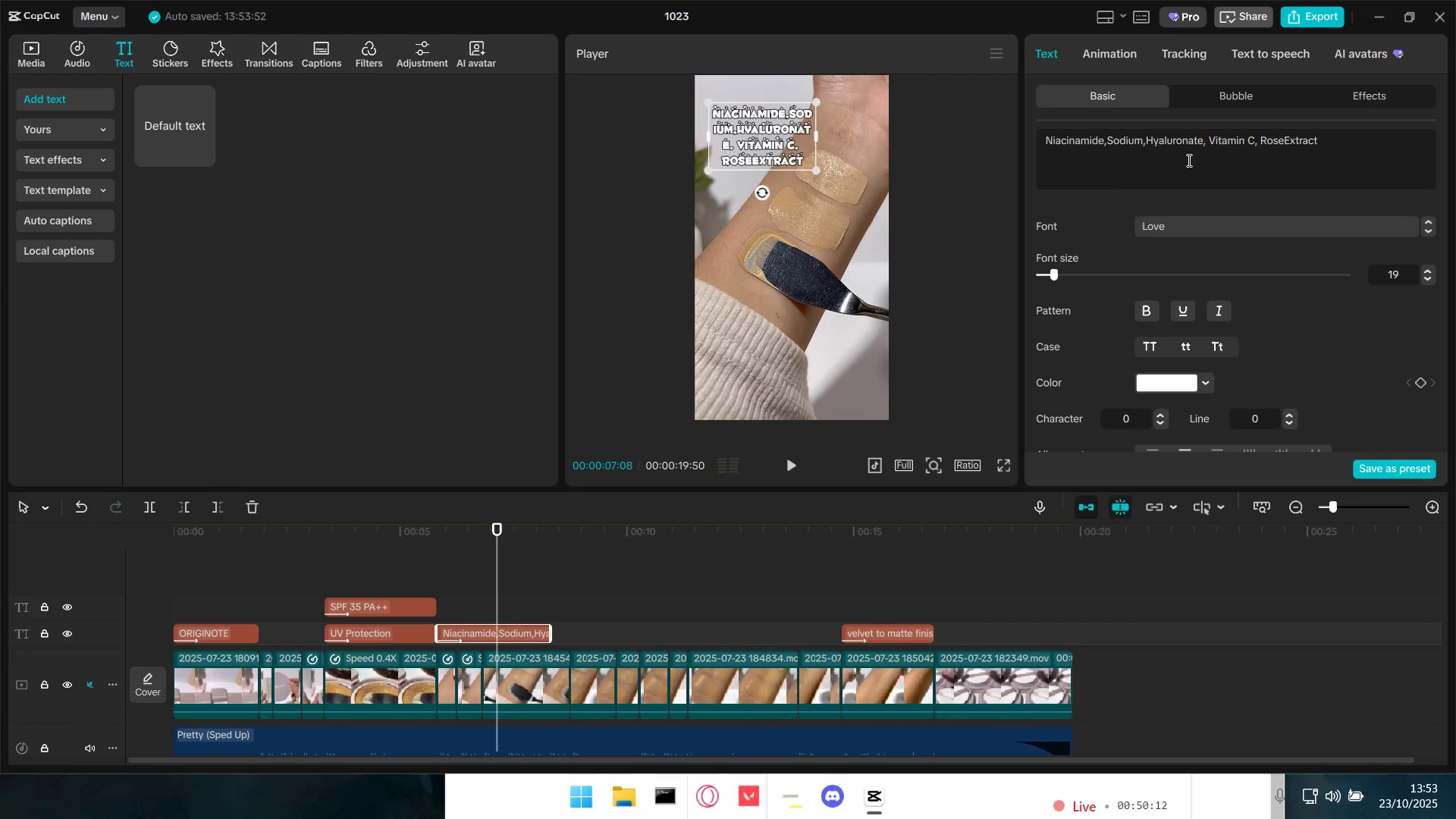 
key(Backspace)
 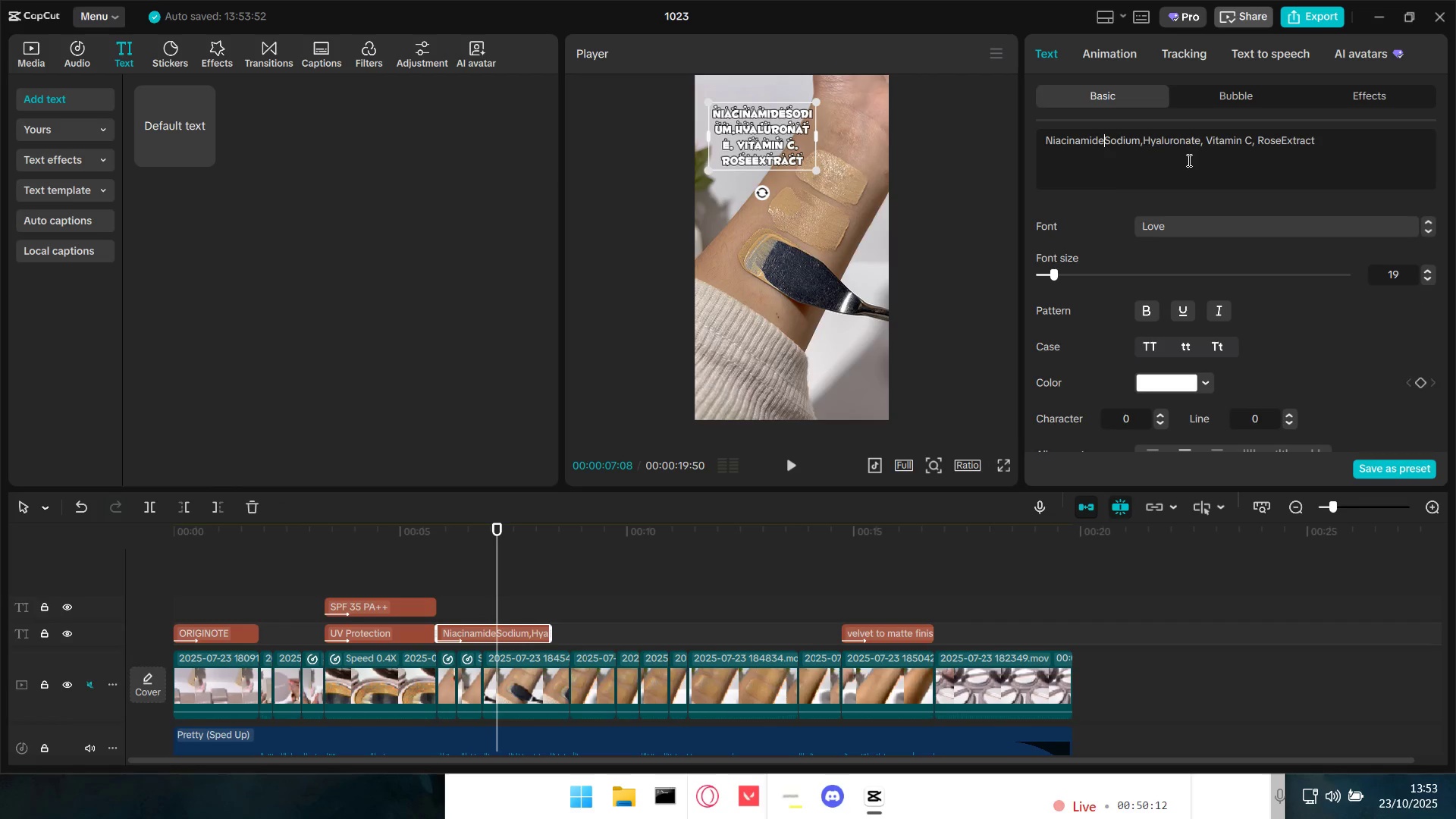 
key(Shift+Enter)
 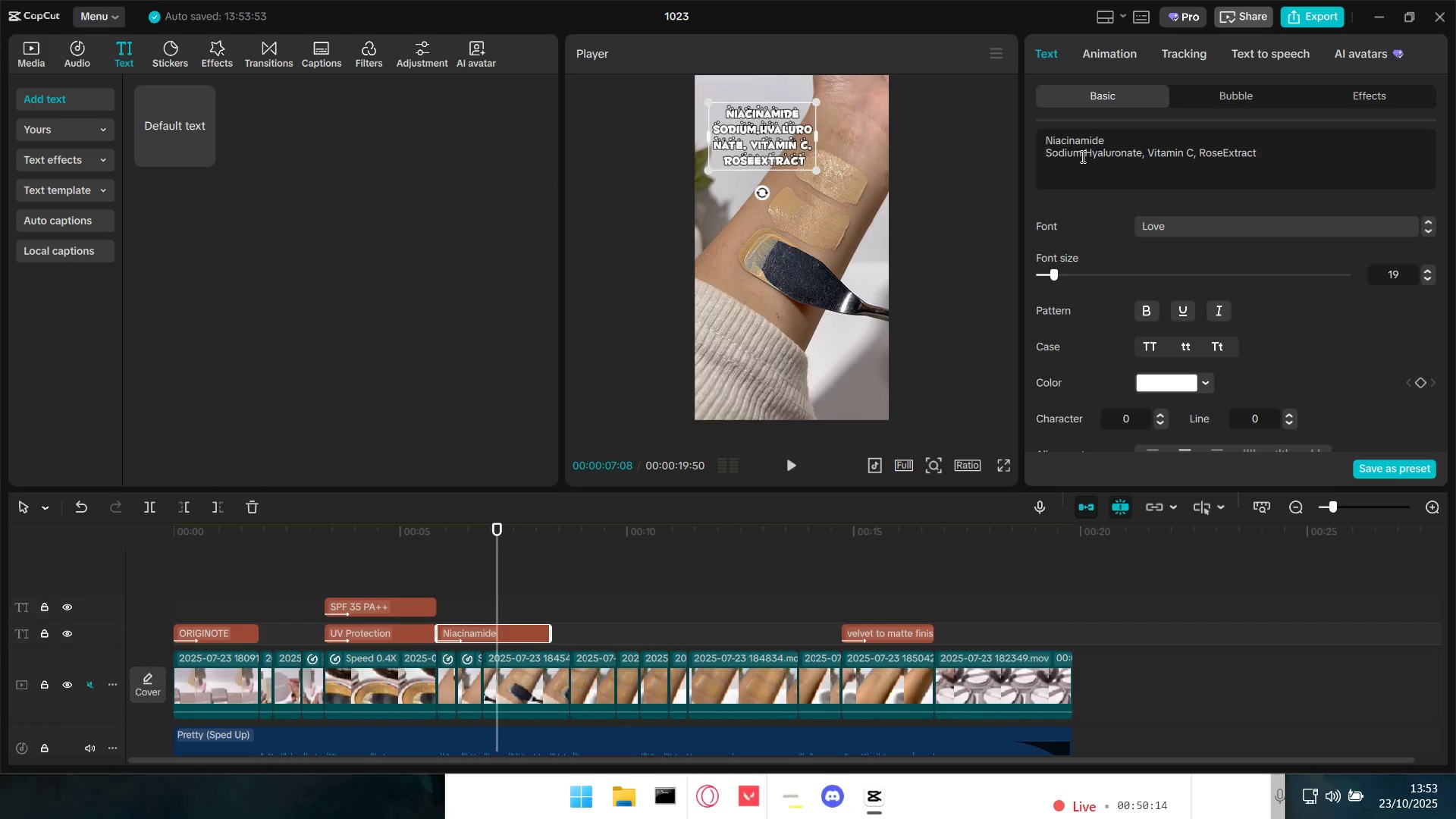 
left_click([1085, 156])
 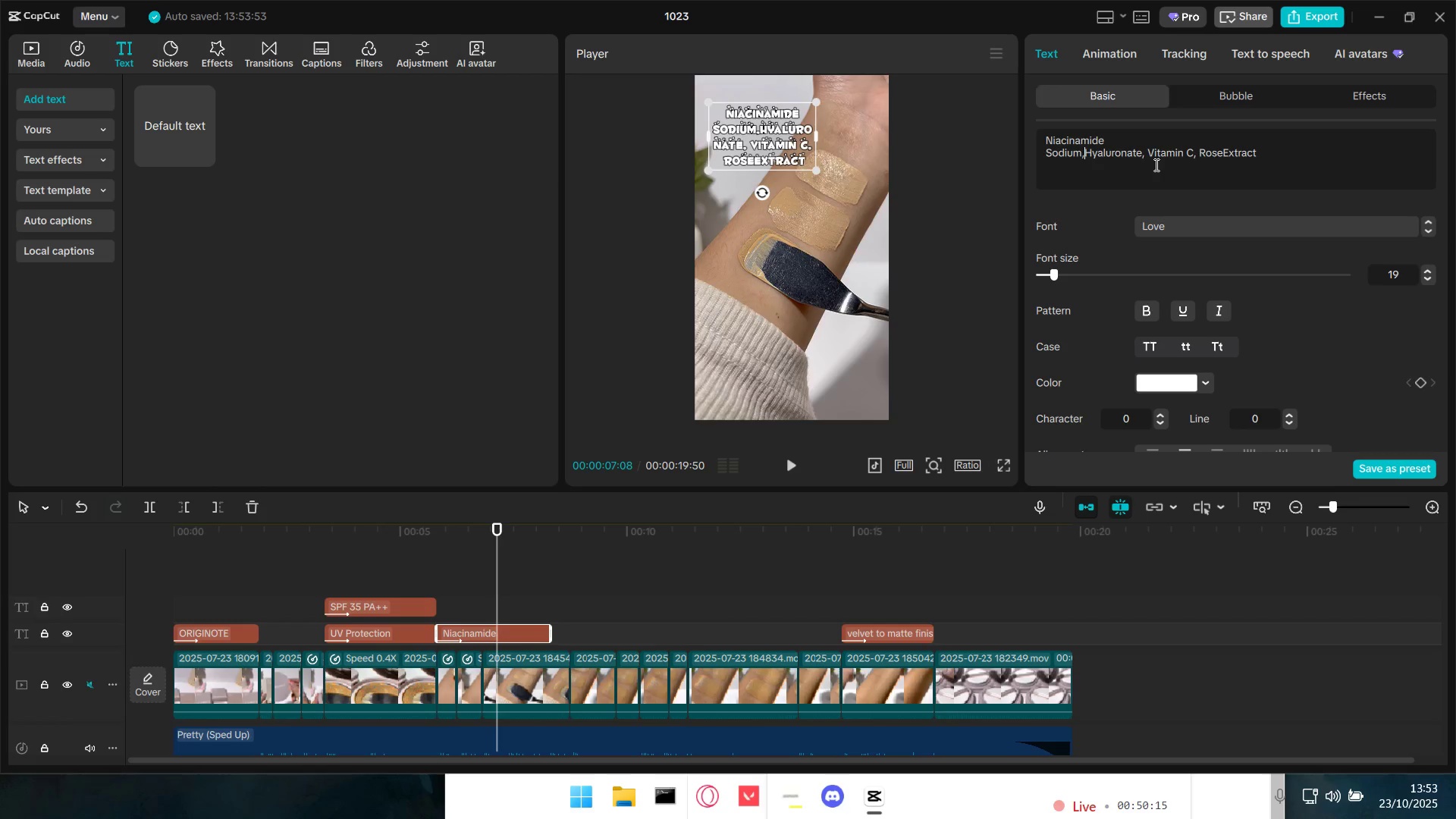 
key(Backspace)
 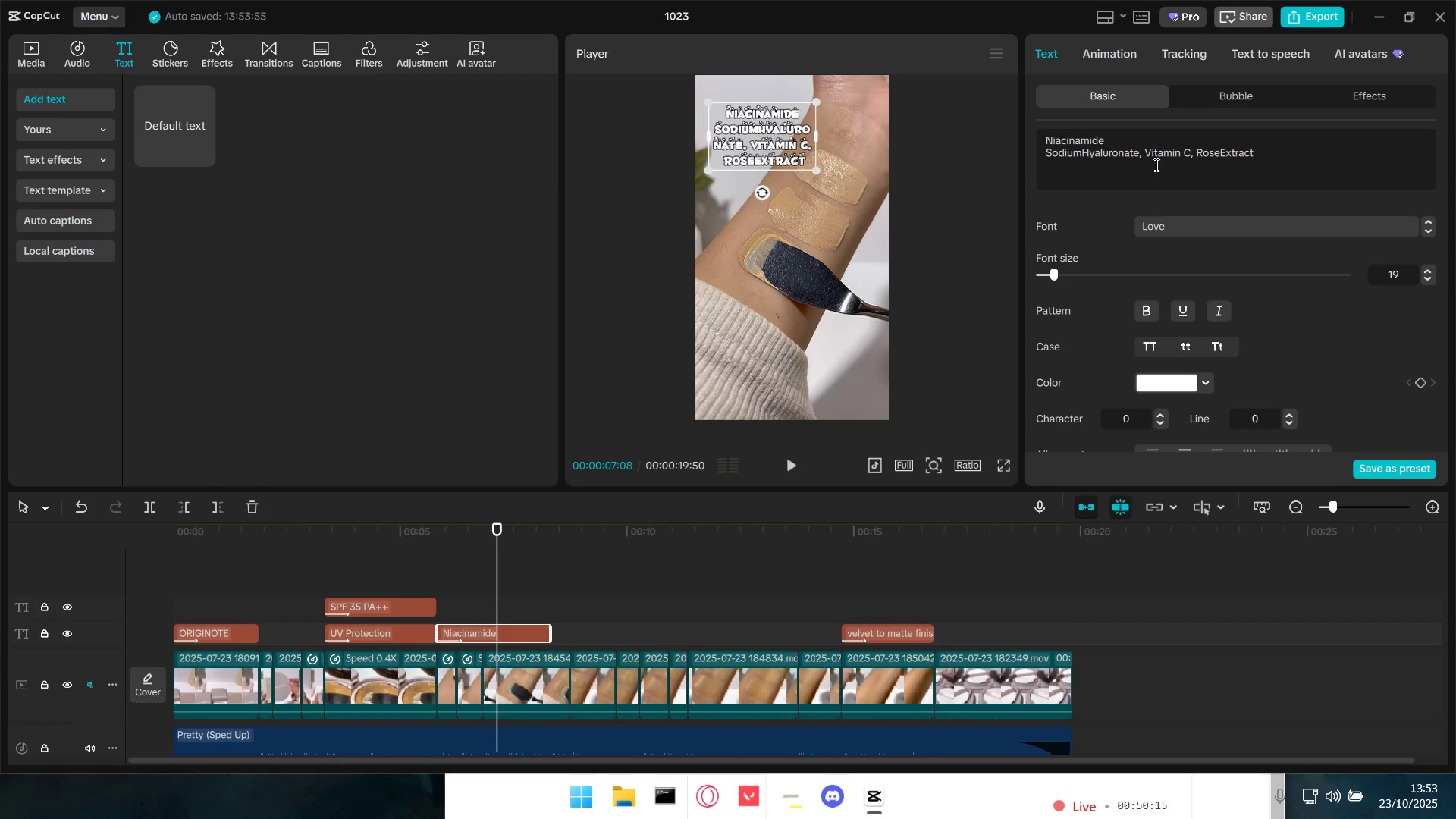 
key(Backspace)
 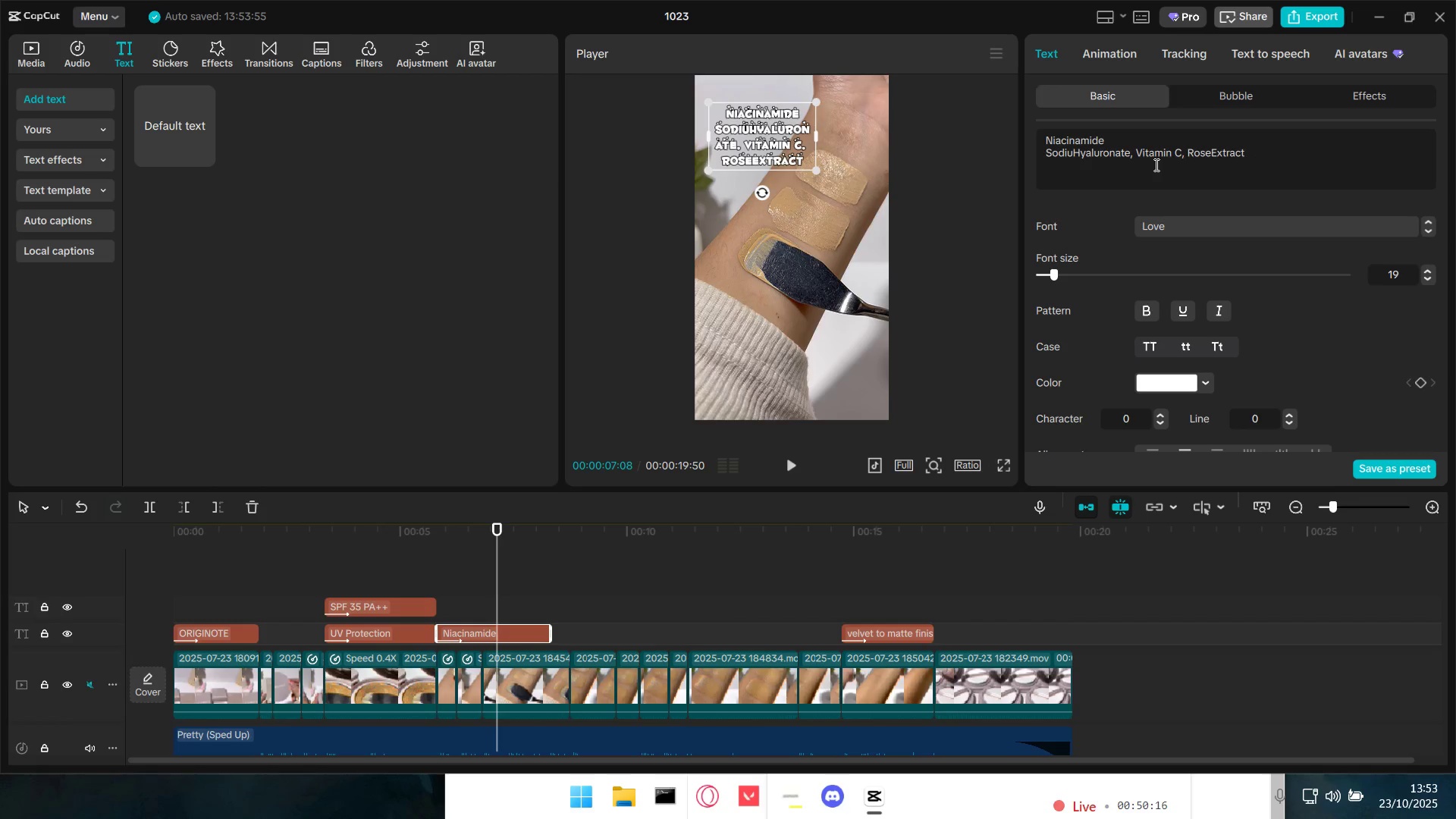 
key(M)
 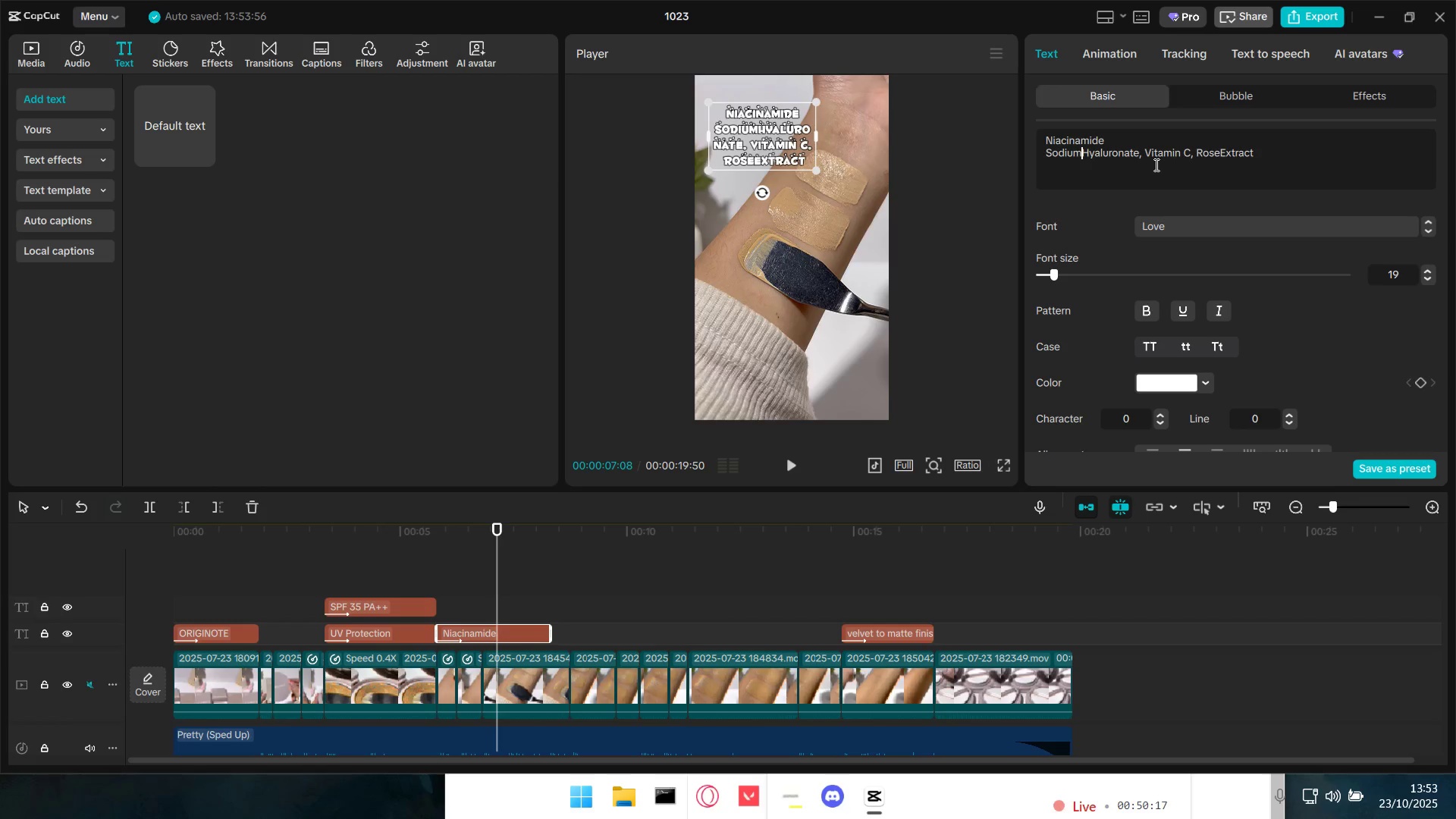 
key(Space)
 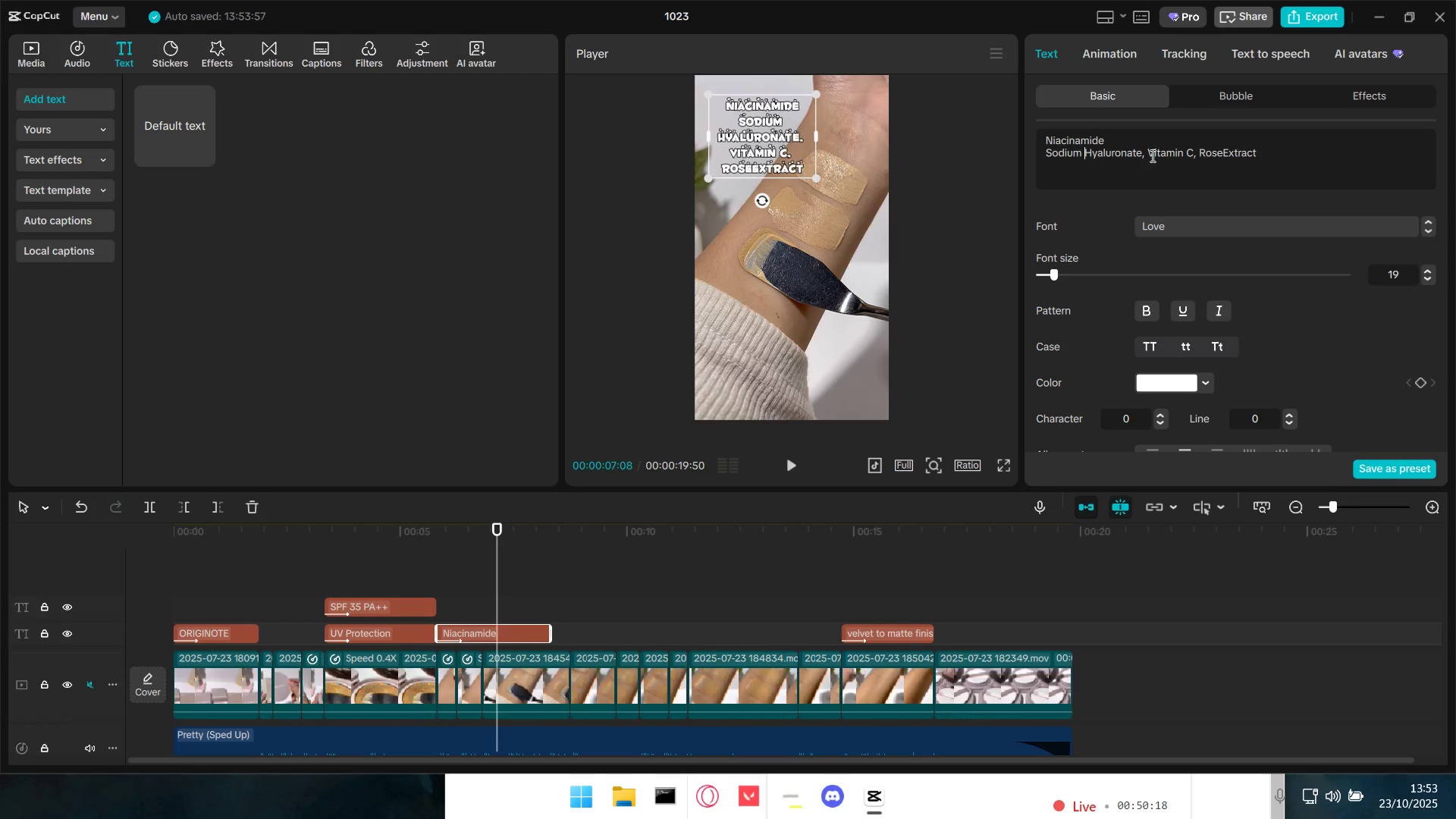 
left_click([1147, 155])
 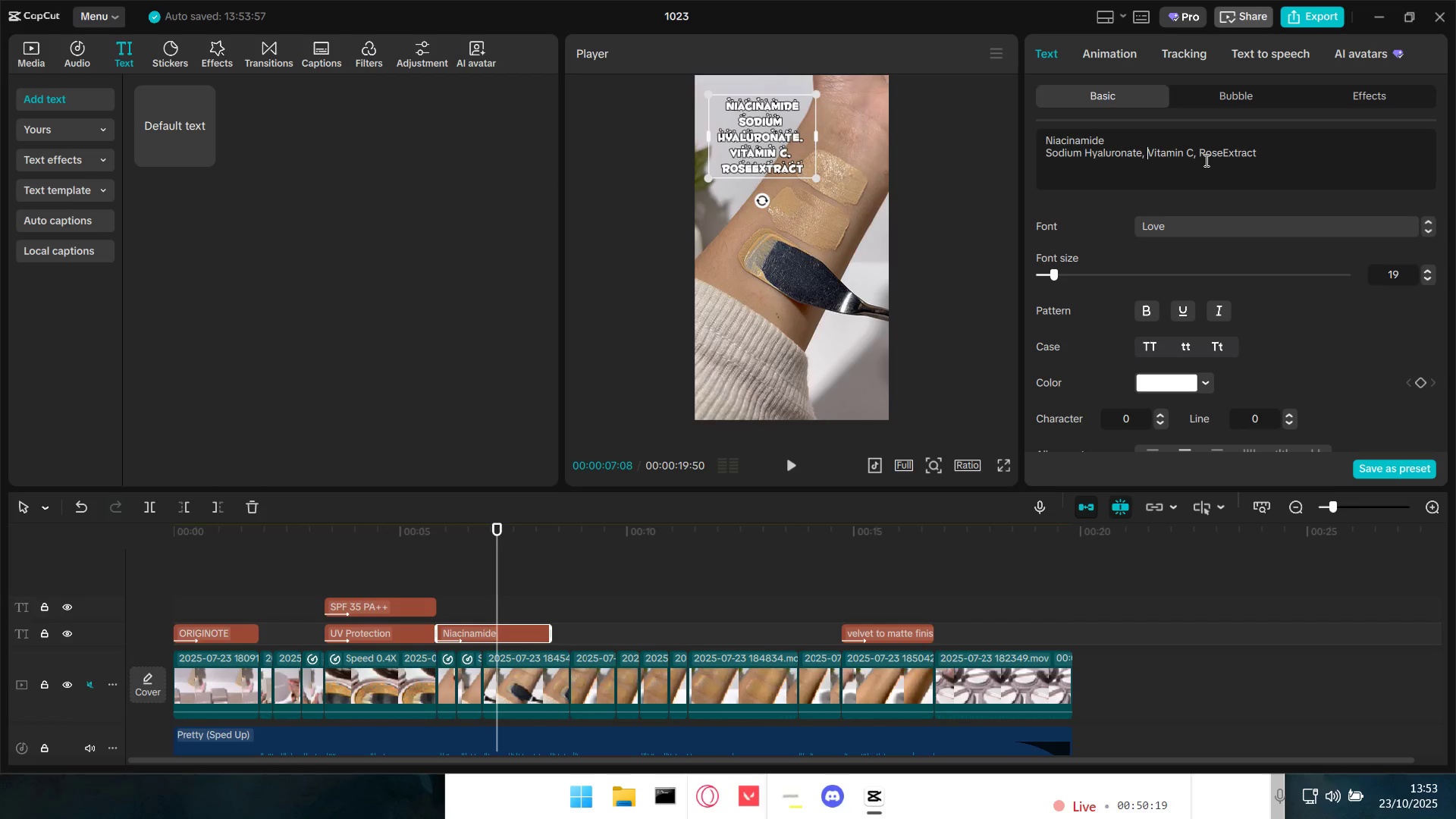 
key(Backspace)
 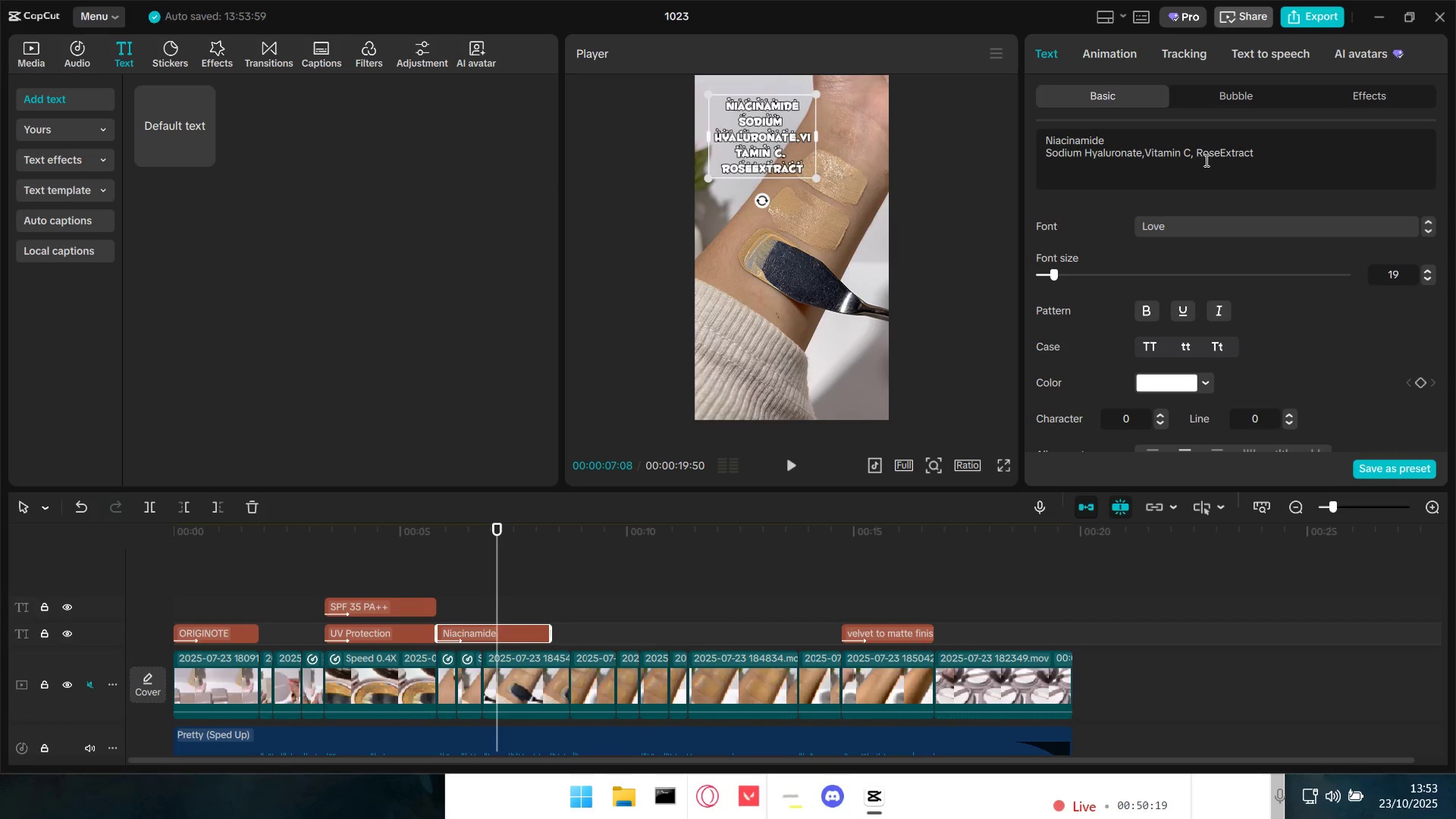 
key(Backspace)
 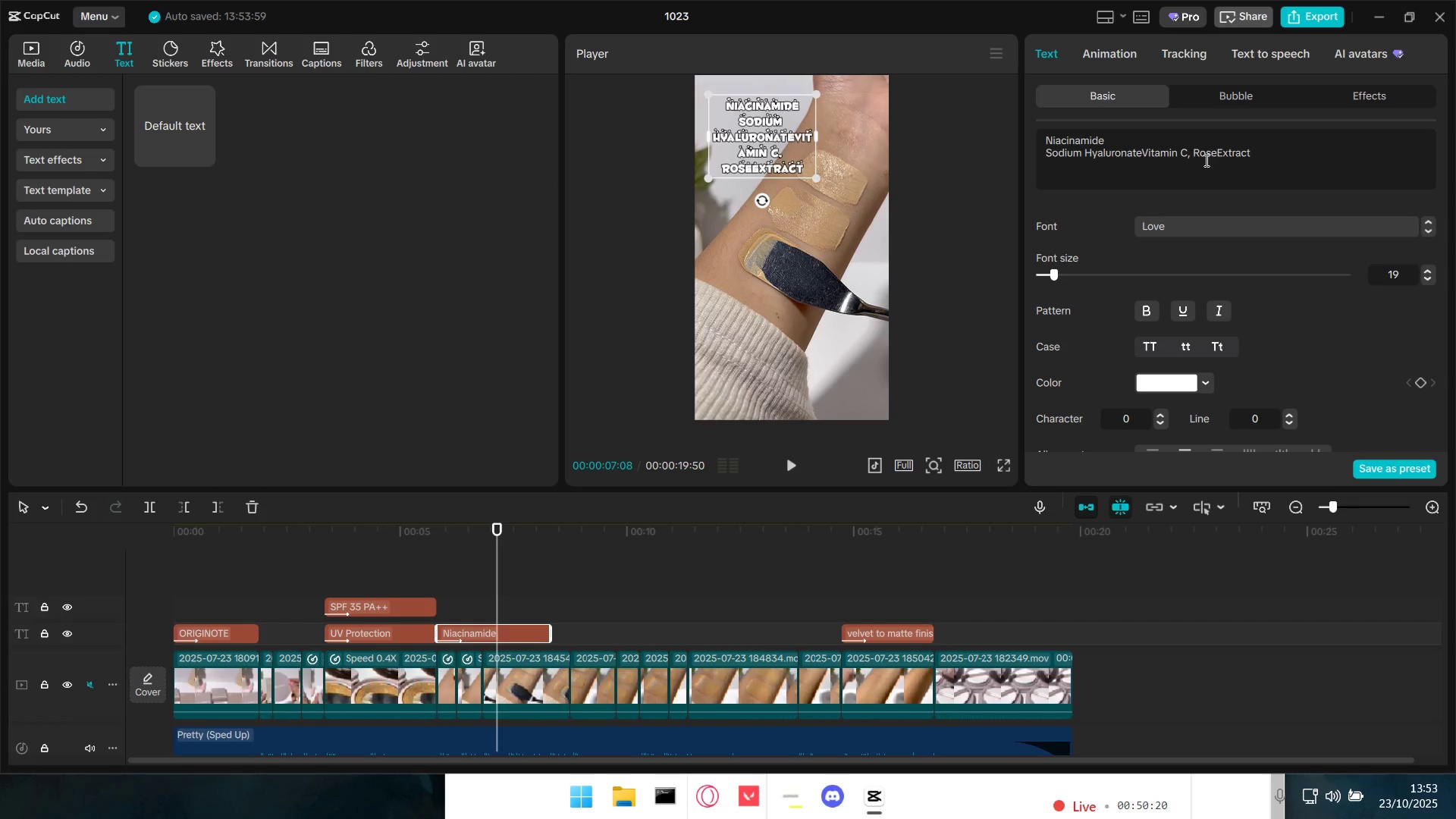 
key(Shift+Enter)
 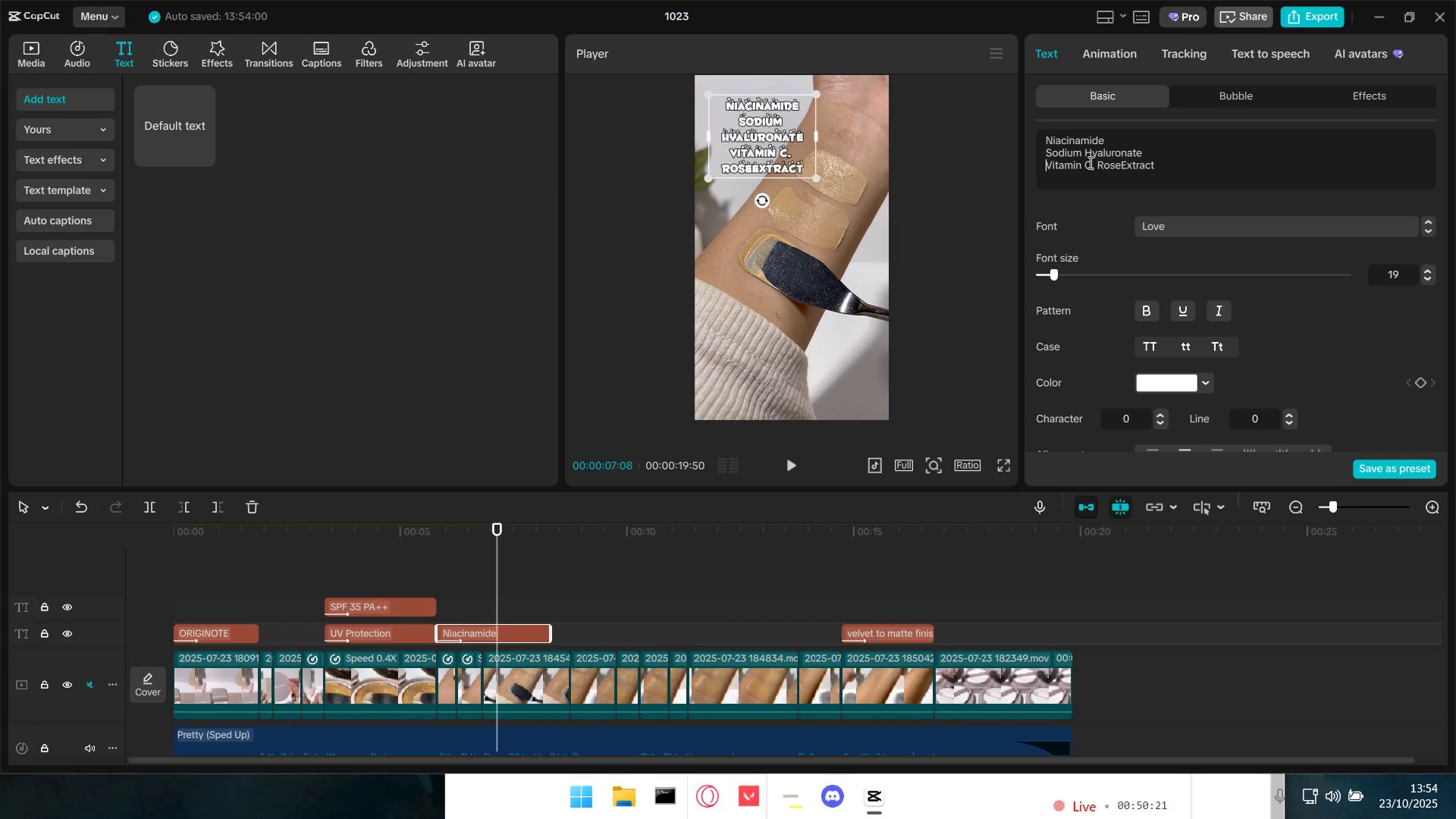 
left_click([1099, 165])
 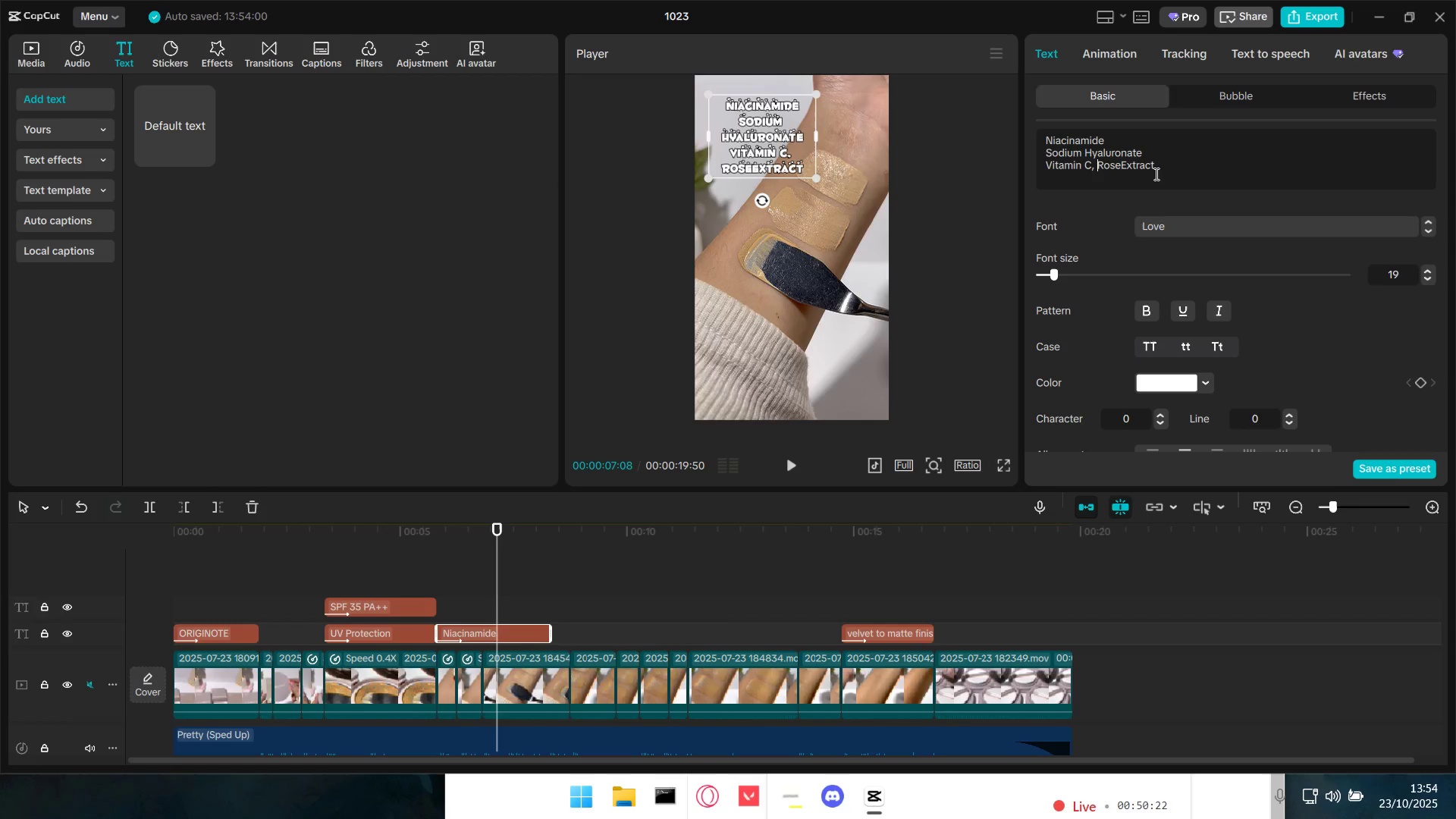 
key(Backspace)
 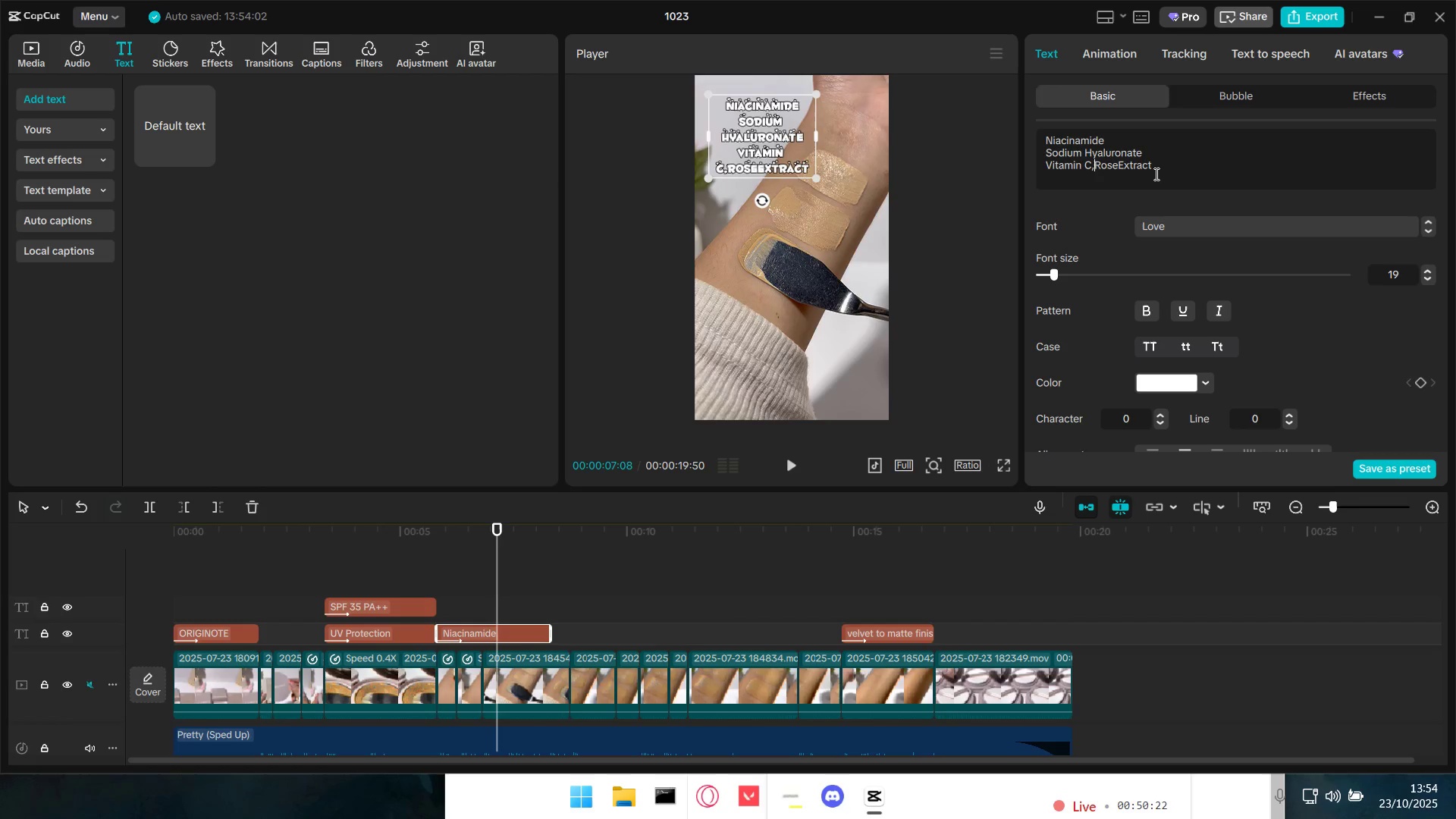 
key(Backspace)
 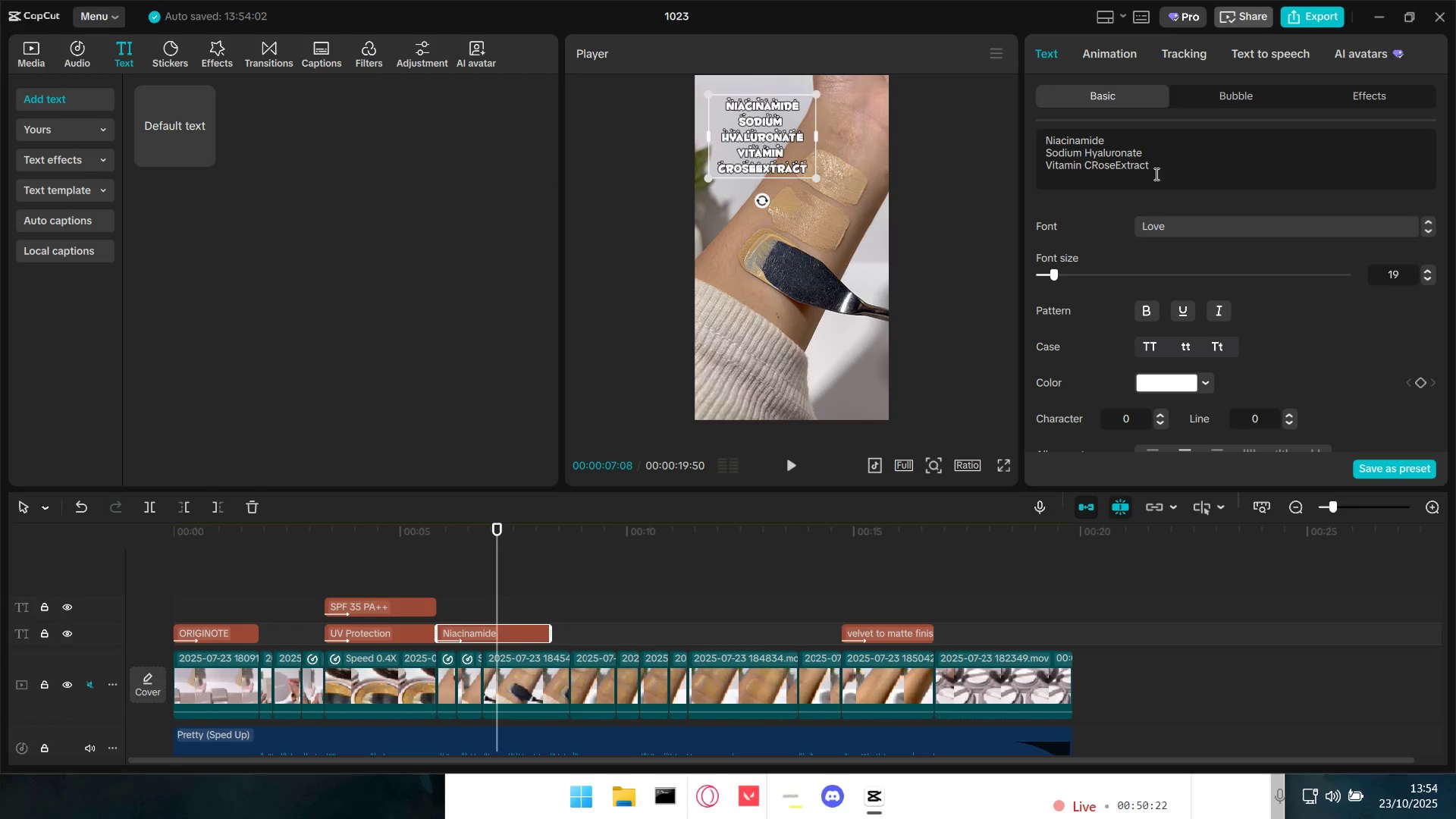 
key(Shift+Enter)
 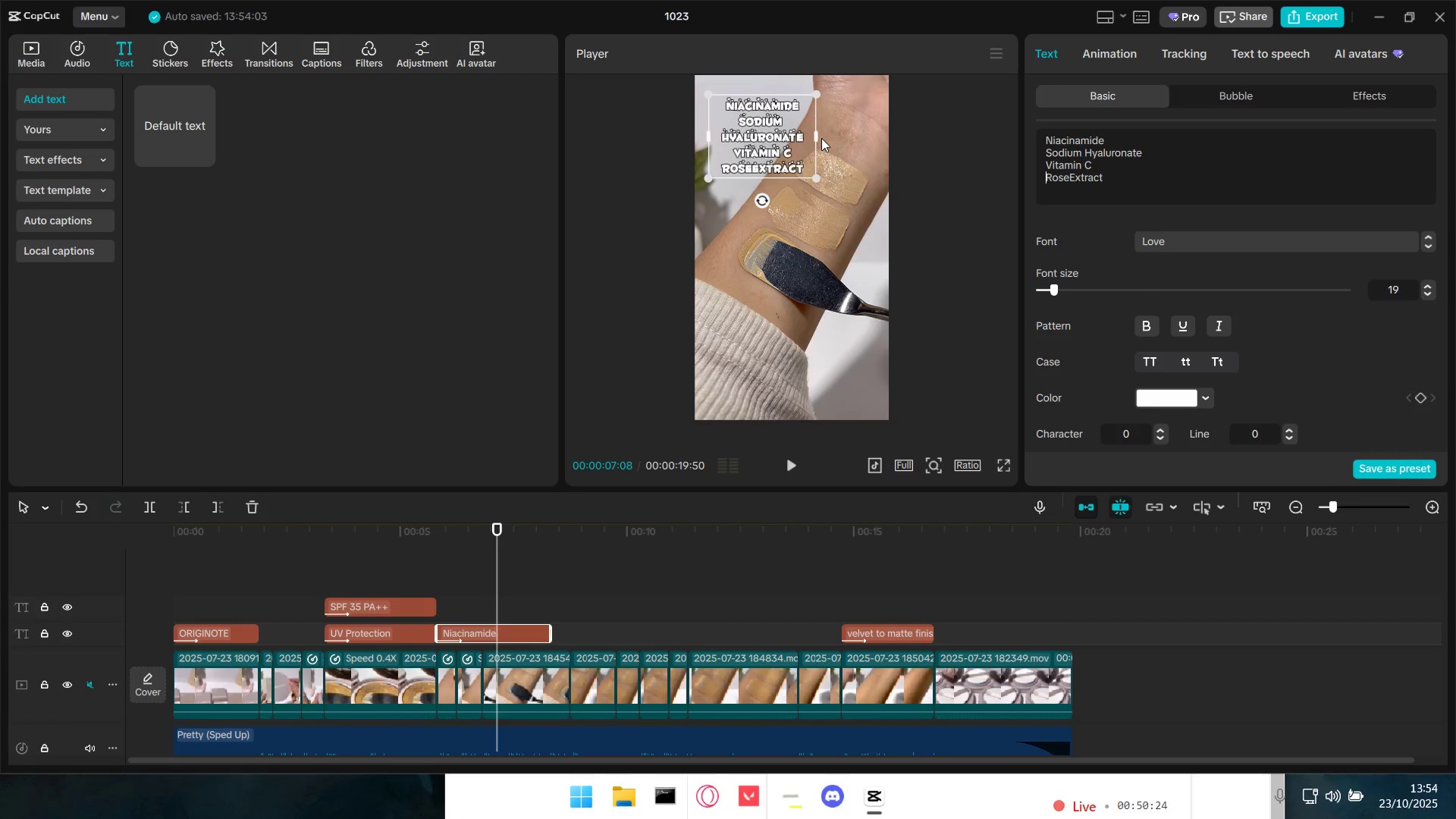 
scroll: coordinate [1133, 322], scroll_direction: down, amount: 4.0
 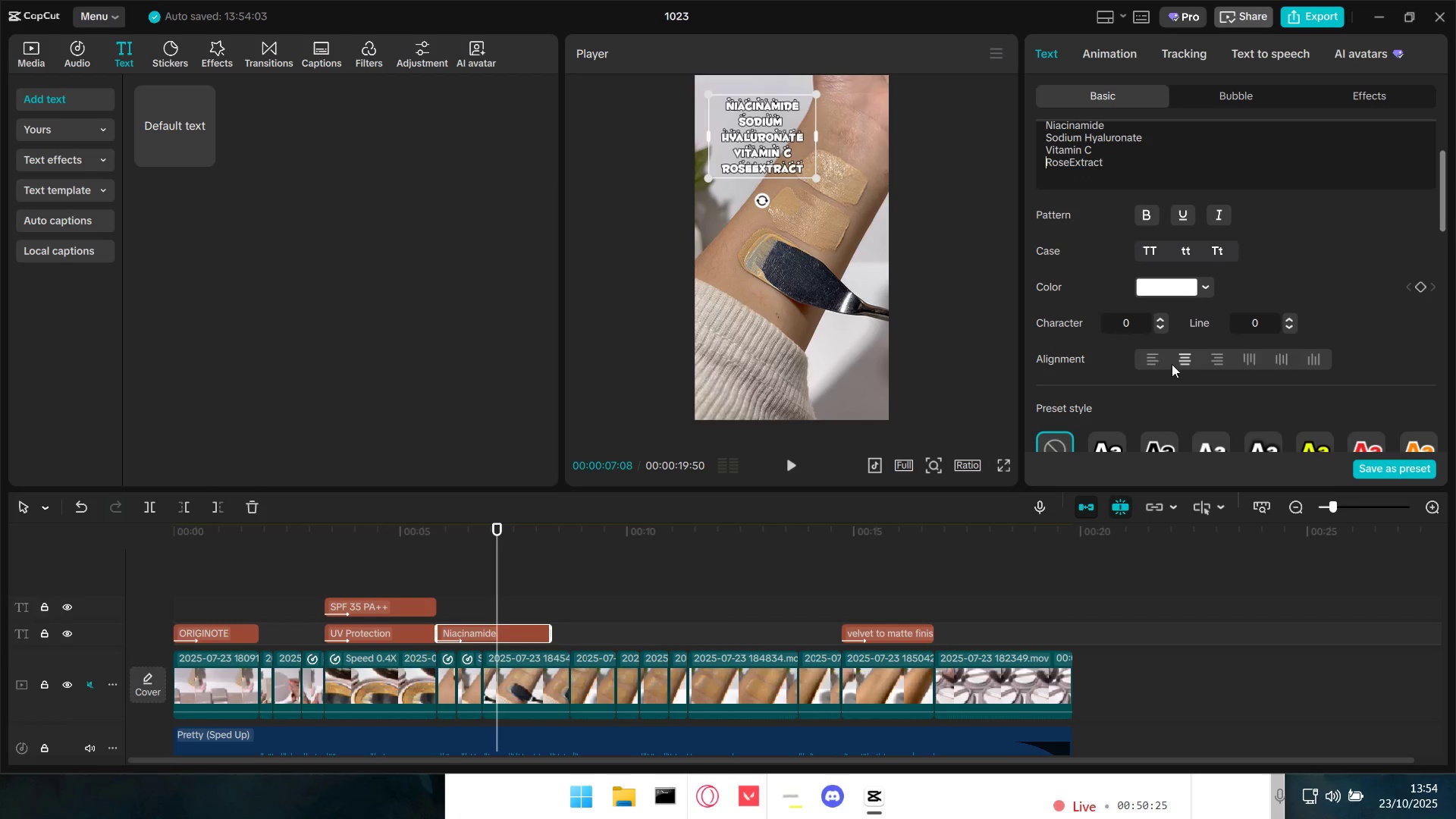 
left_click([1153, 362])
 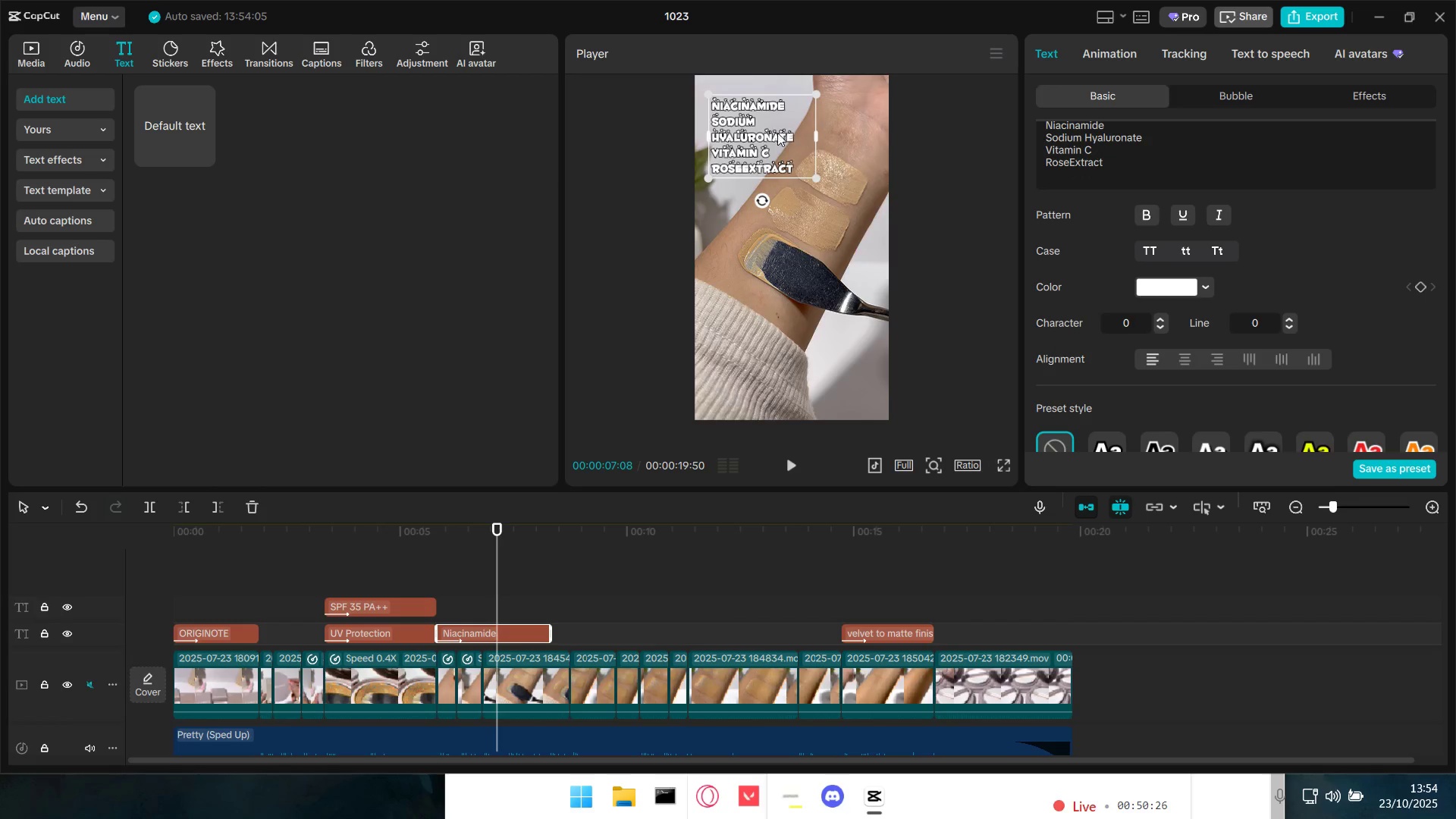 
left_click_drag(start_coordinate=[757, 136], to_coordinate=[759, 143])
 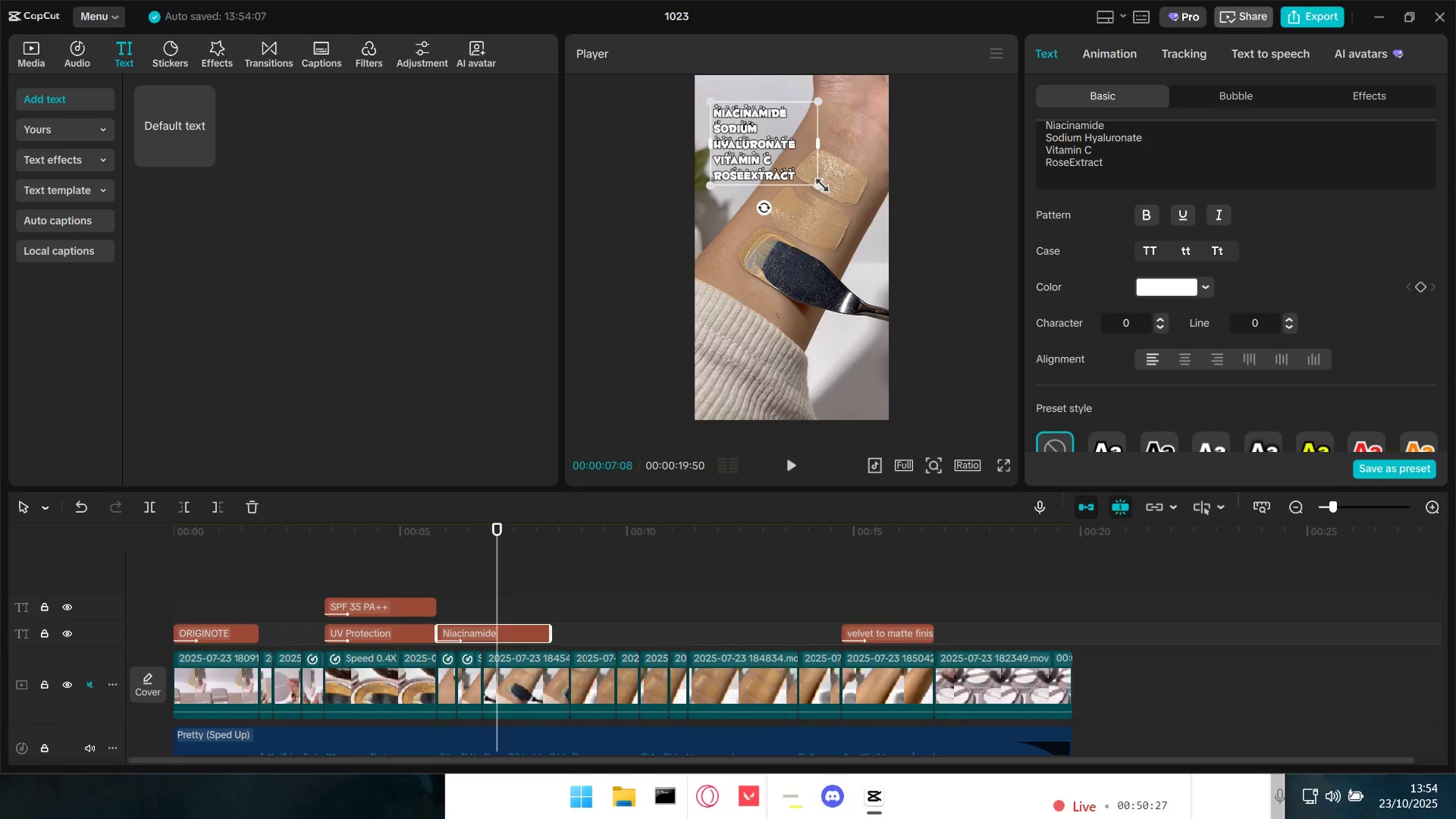 
left_click_drag(start_coordinate=[818, 184], to_coordinate=[800, 166])
 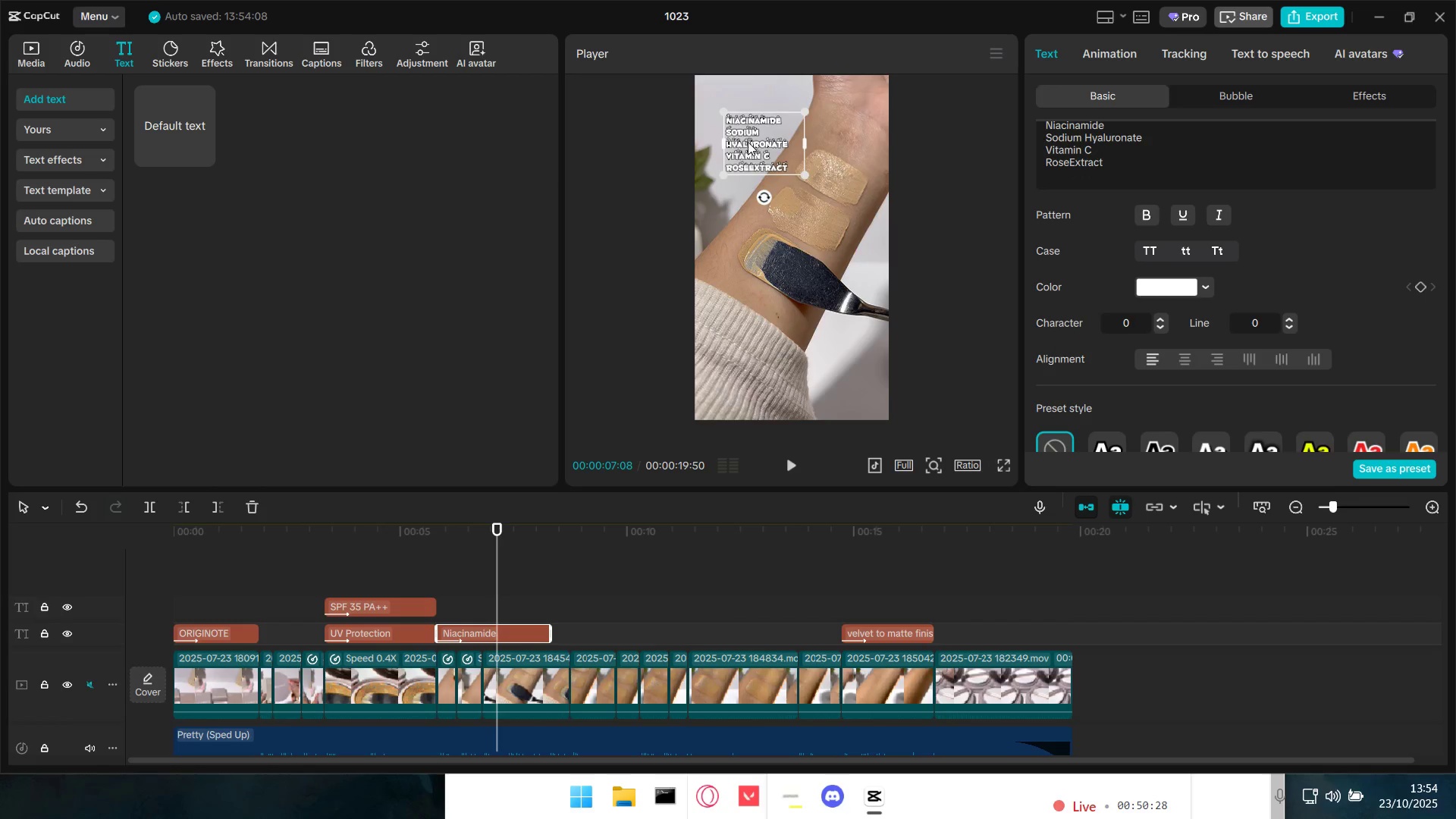 
left_click_drag(start_coordinate=[748, 142], to_coordinate=[737, 135])
 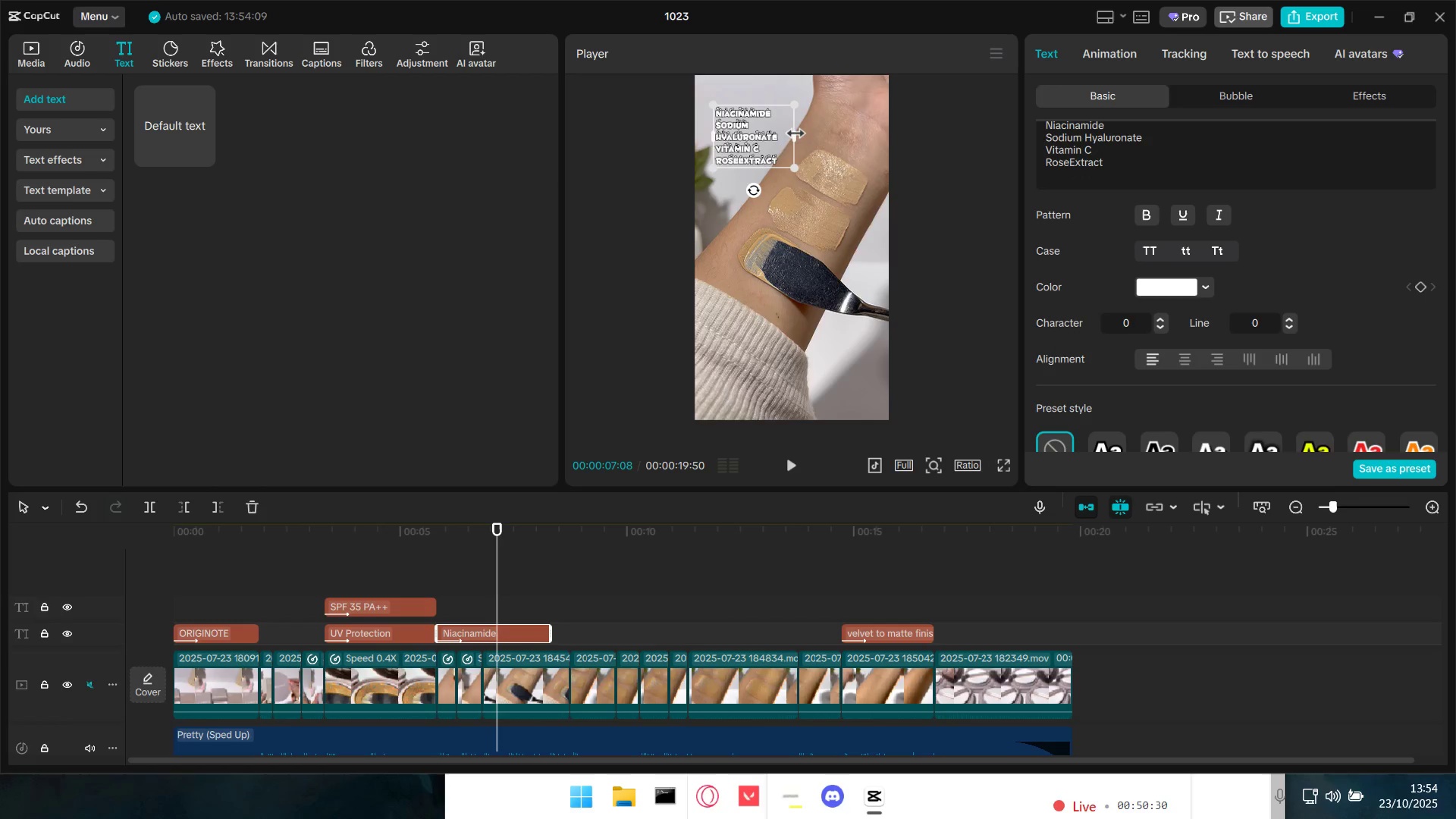 
left_click_drag(start_coordinate=[795, 134], to_coordinate=[787, 133])
 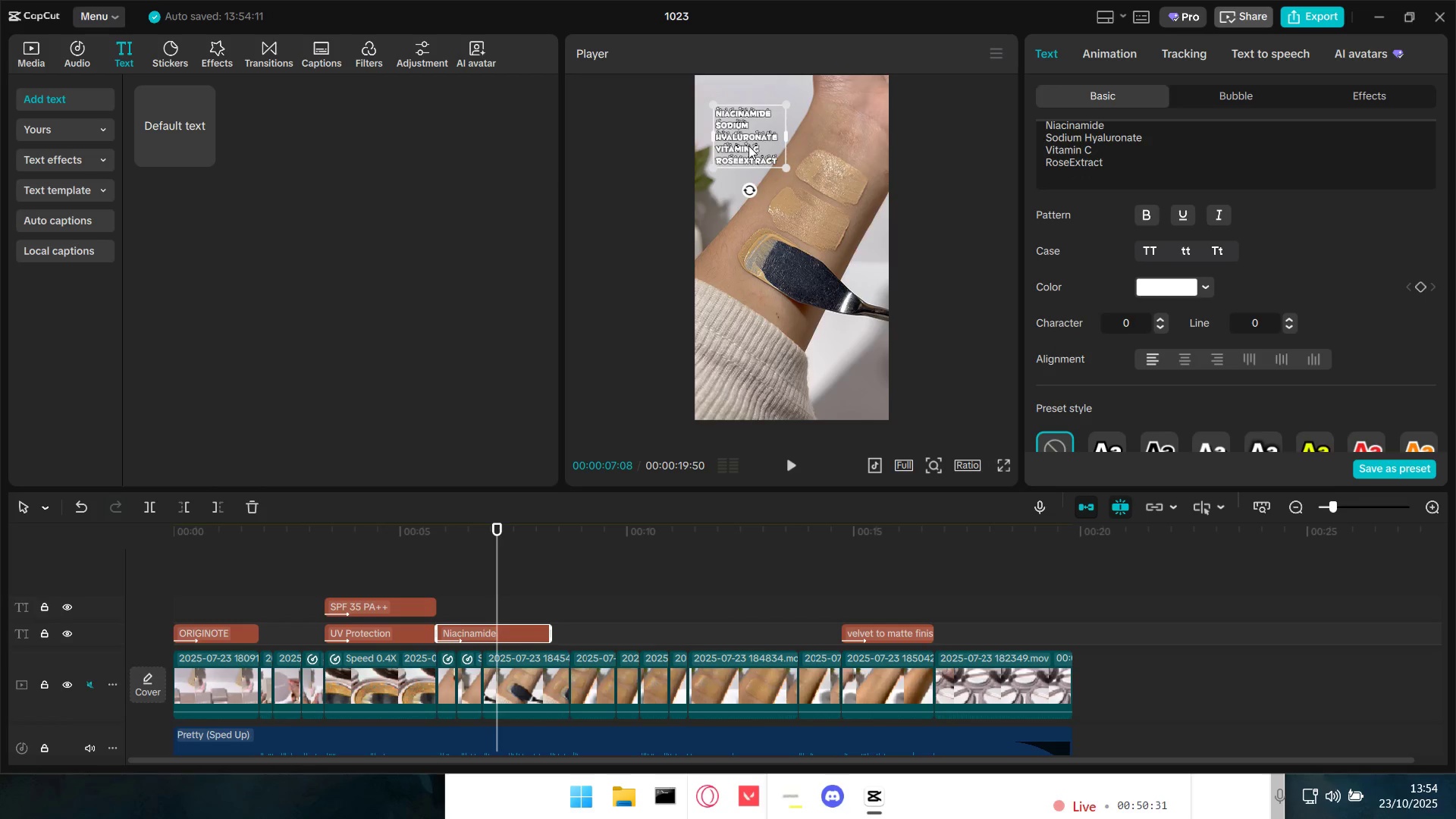 
left_click_drag(start_coordinate=[748, 146], to_coordinate=[743, 147])
 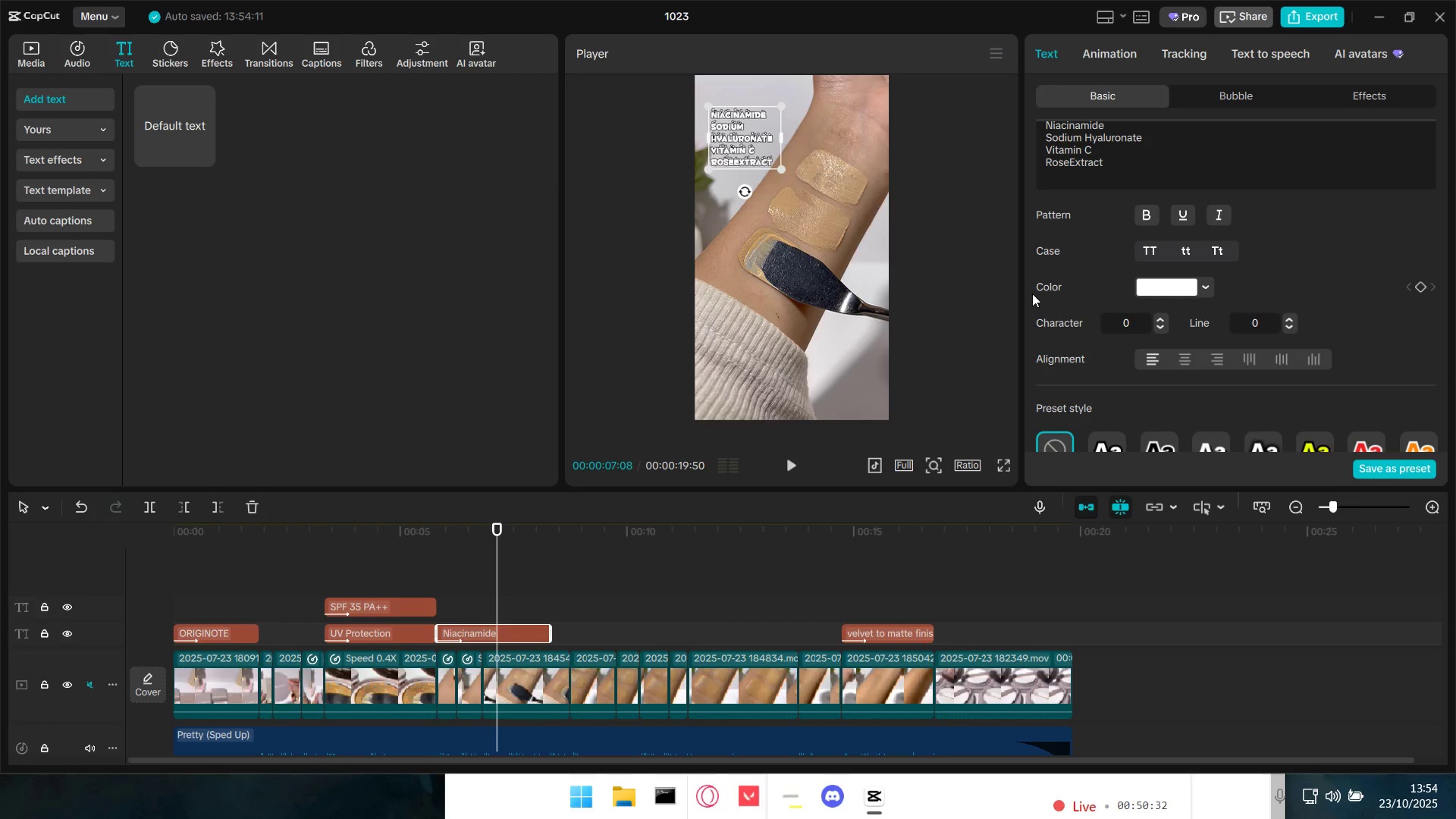 
scroll: coordinate [1229, 287], scroll_direction: up, amount: 25.0
 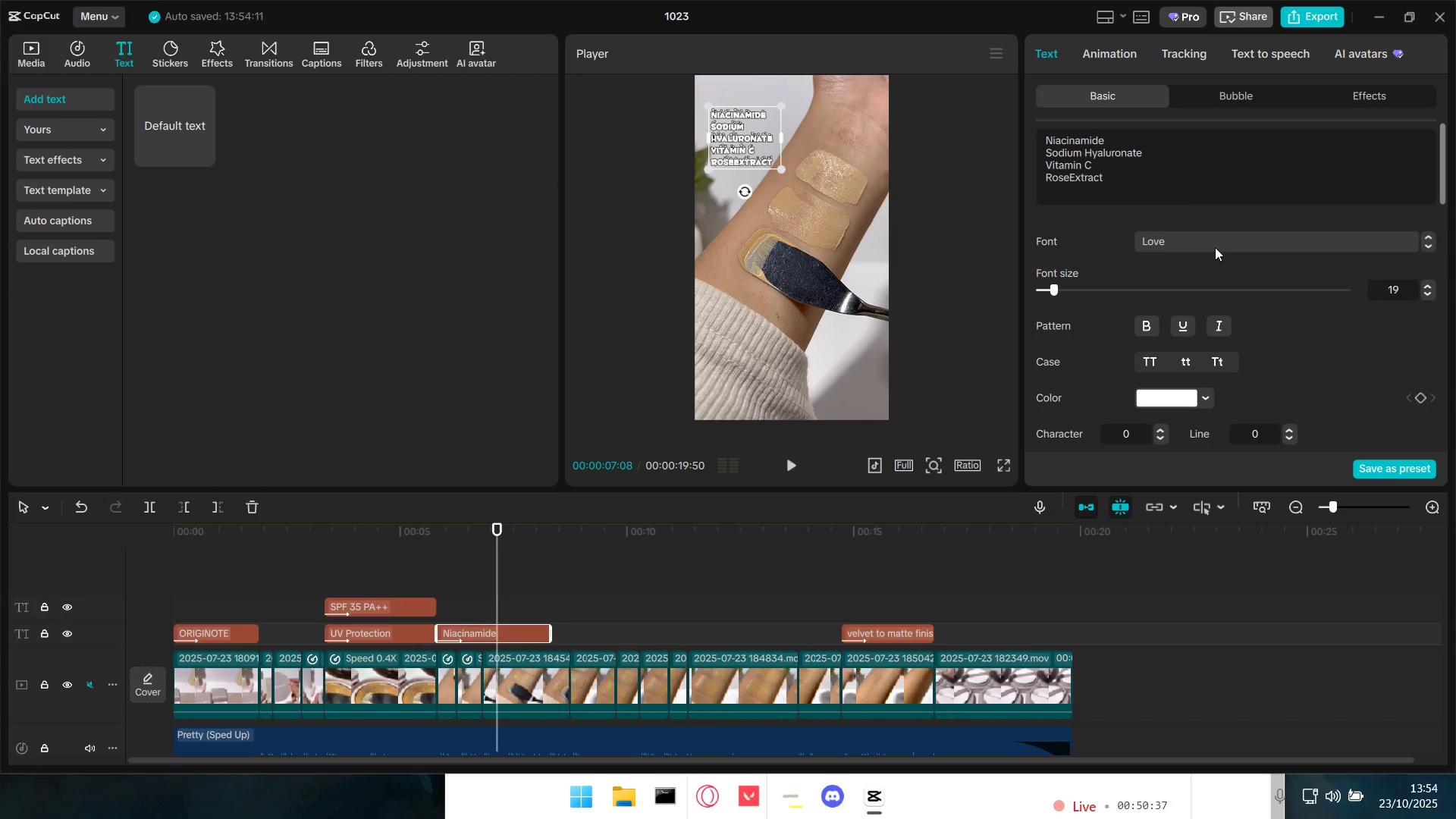 
double_click([1216, 243])
 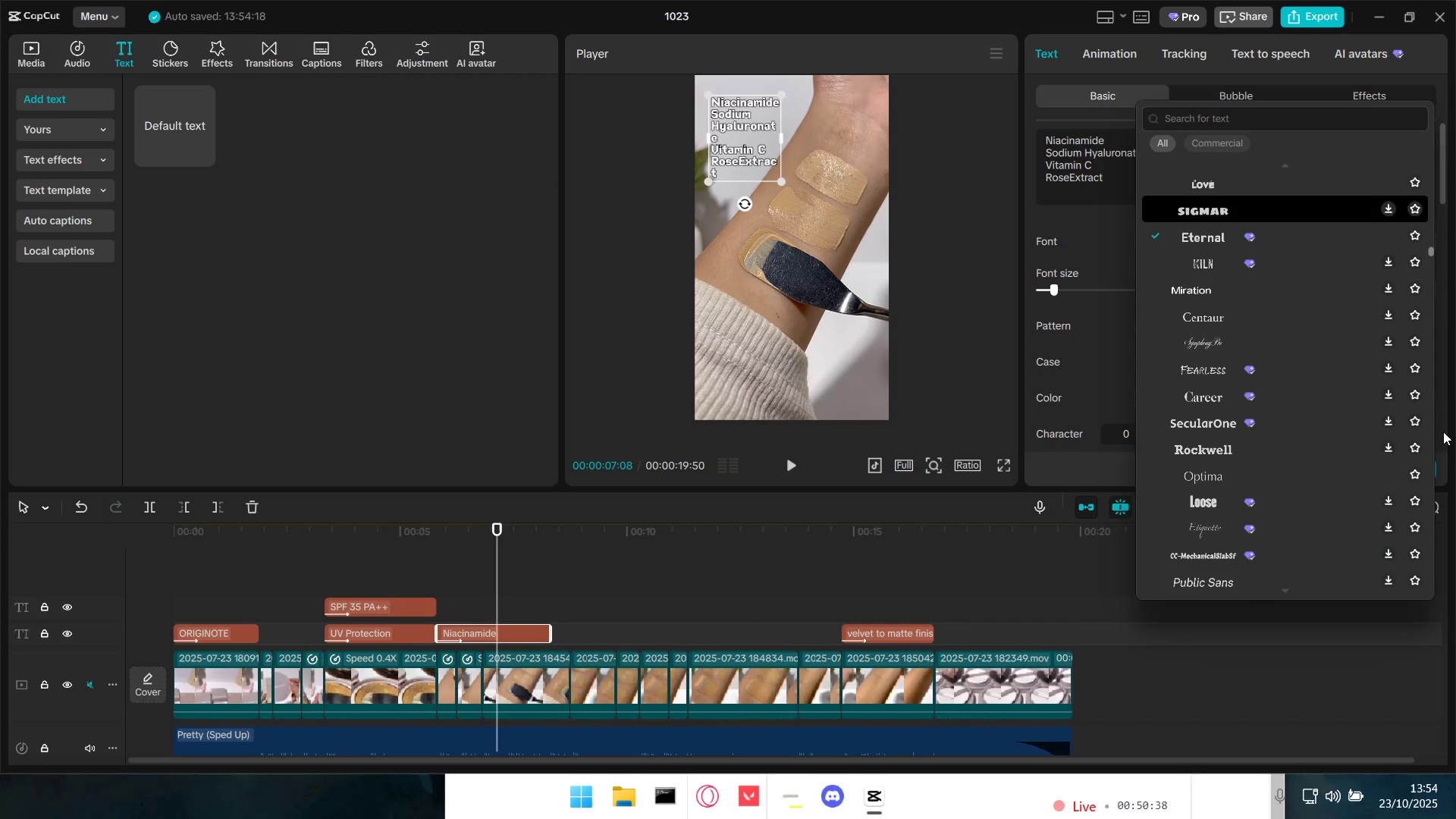 
scroll: coordinate [1257, 420], scroll_direction: none, amount: 0.0
 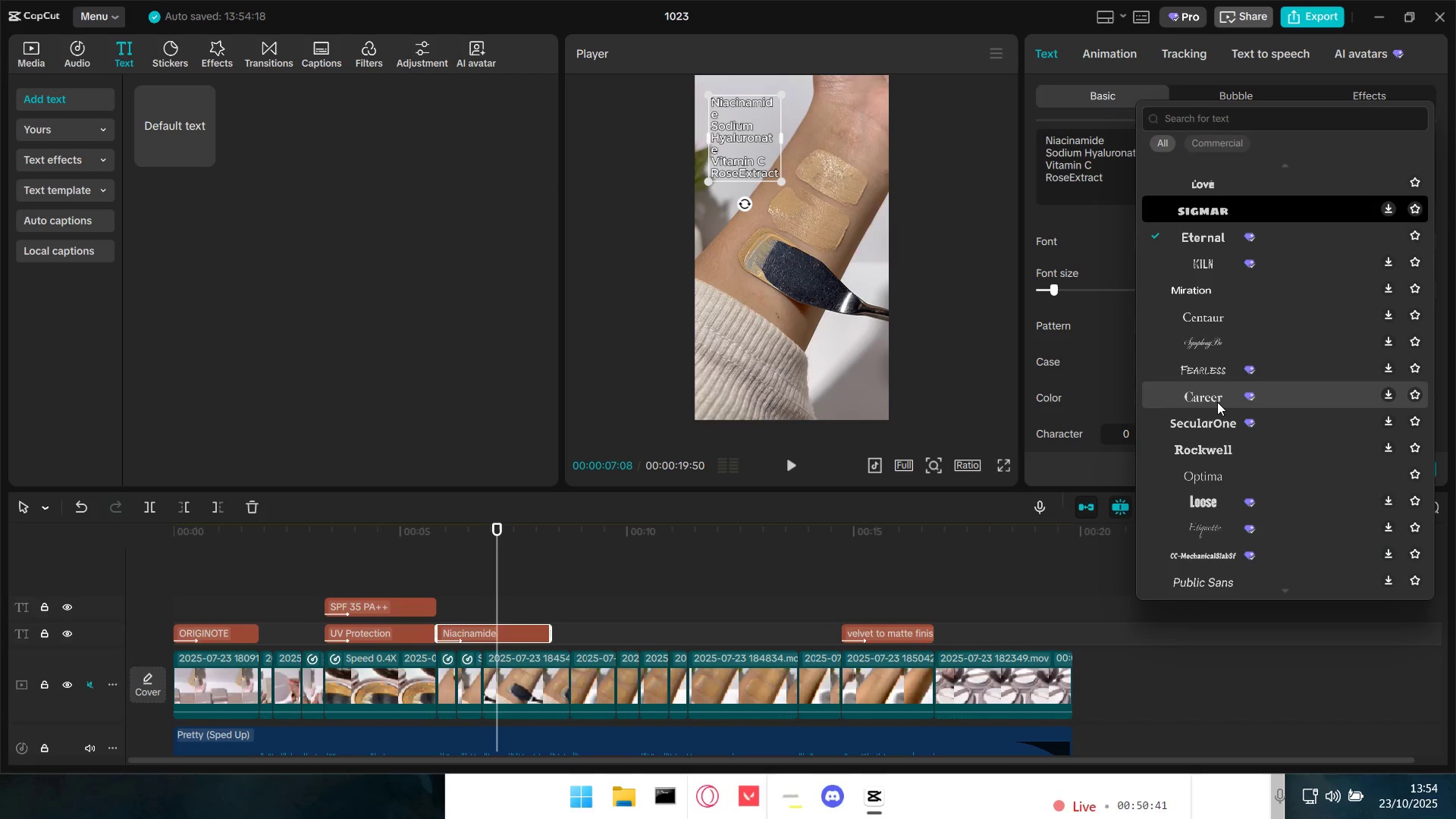 
left_click([1217, 400])
 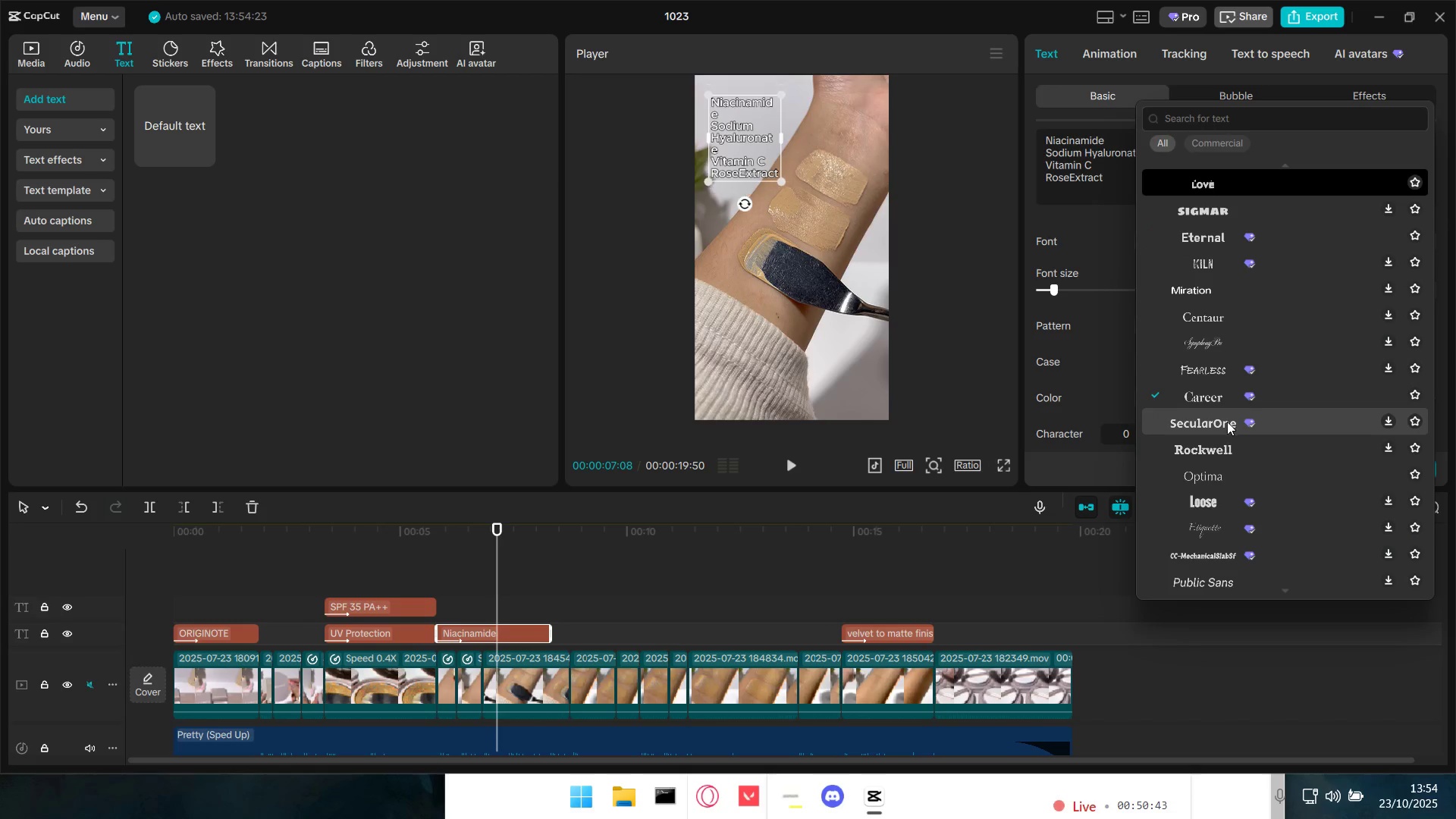 
left_click([1227, 422])
 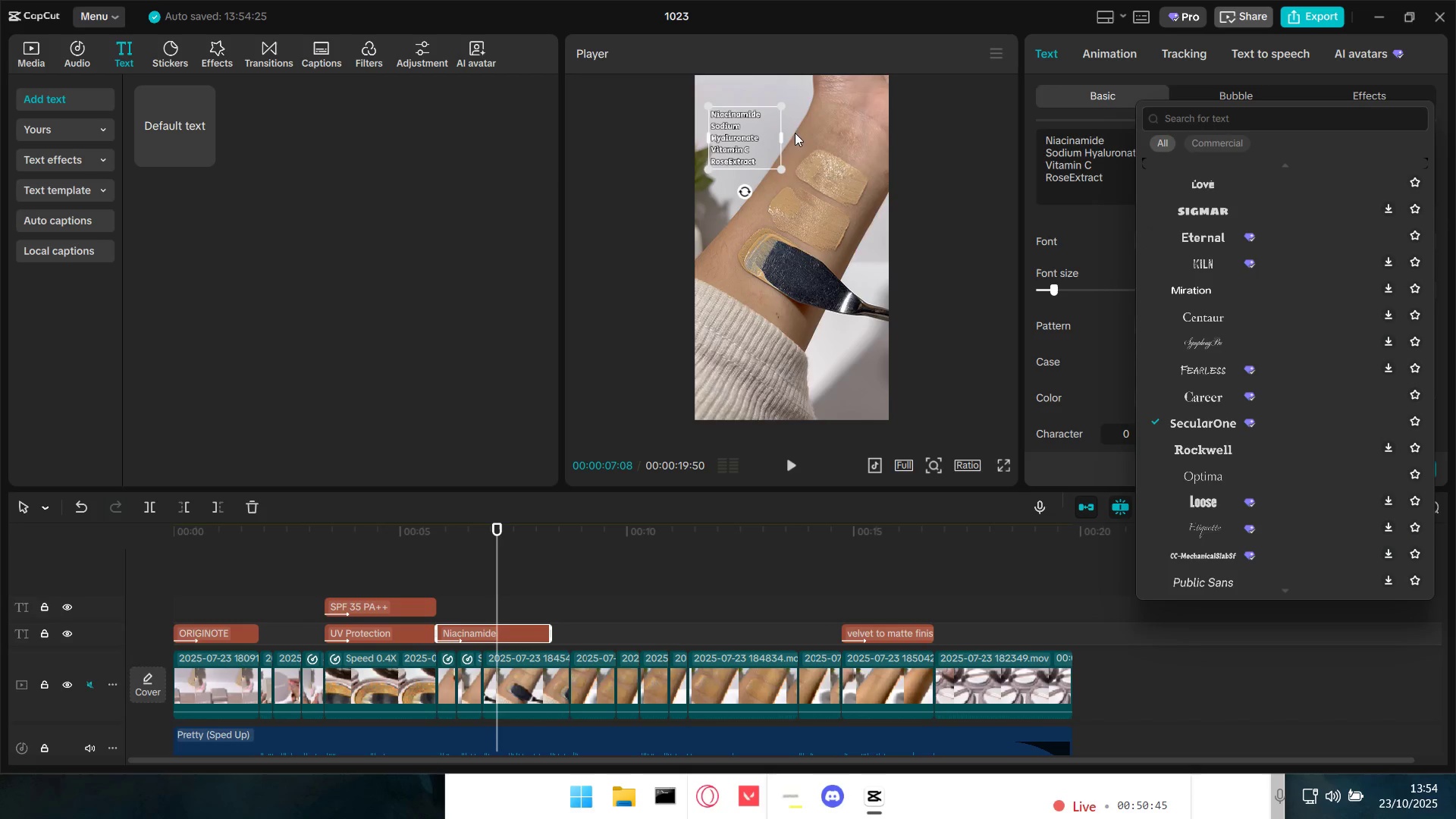 
left_click_drag(start_coordinate=[782, 135], to_coordinate=[796, 134])
 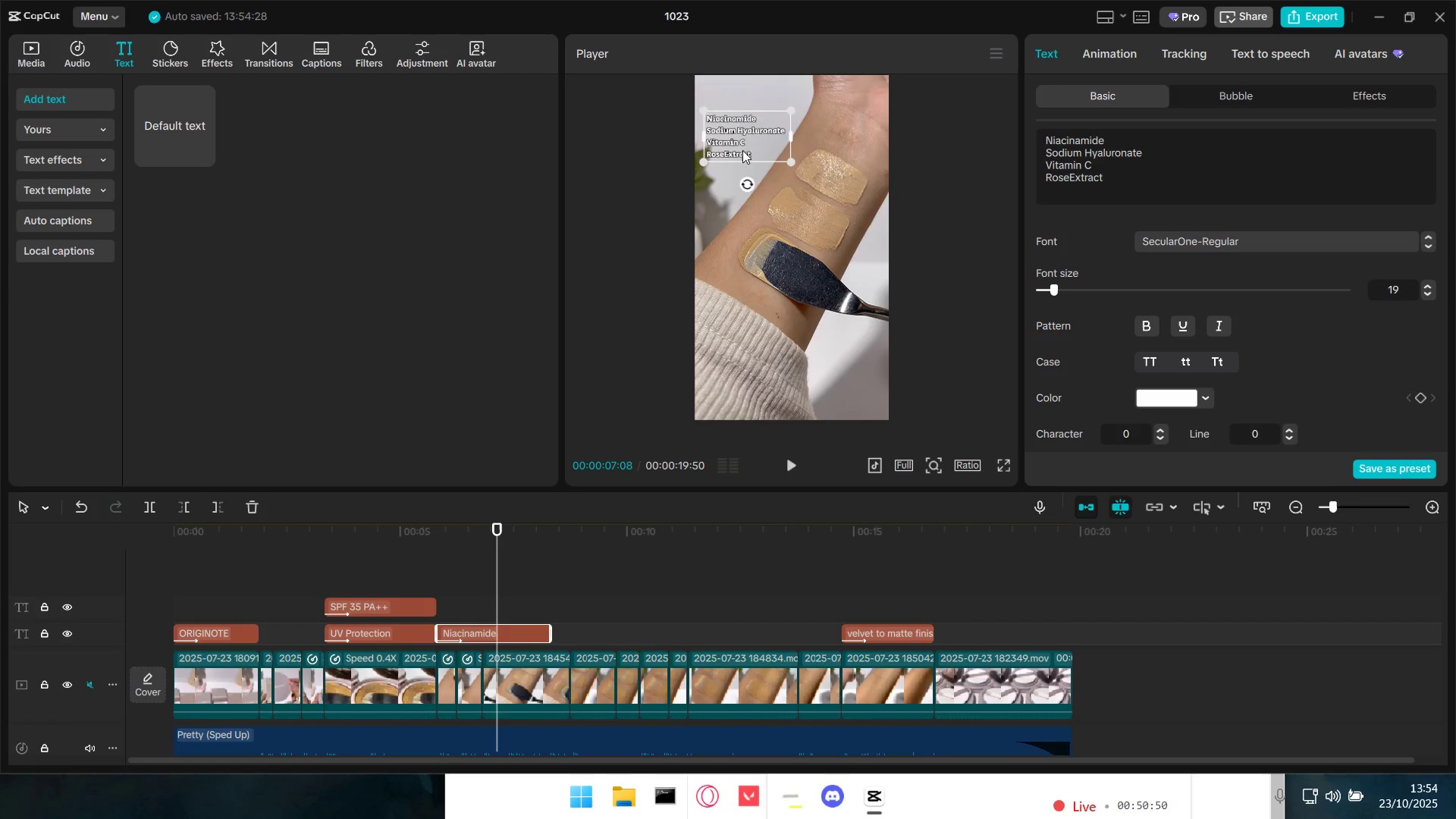 
left_click([1006, 461])
 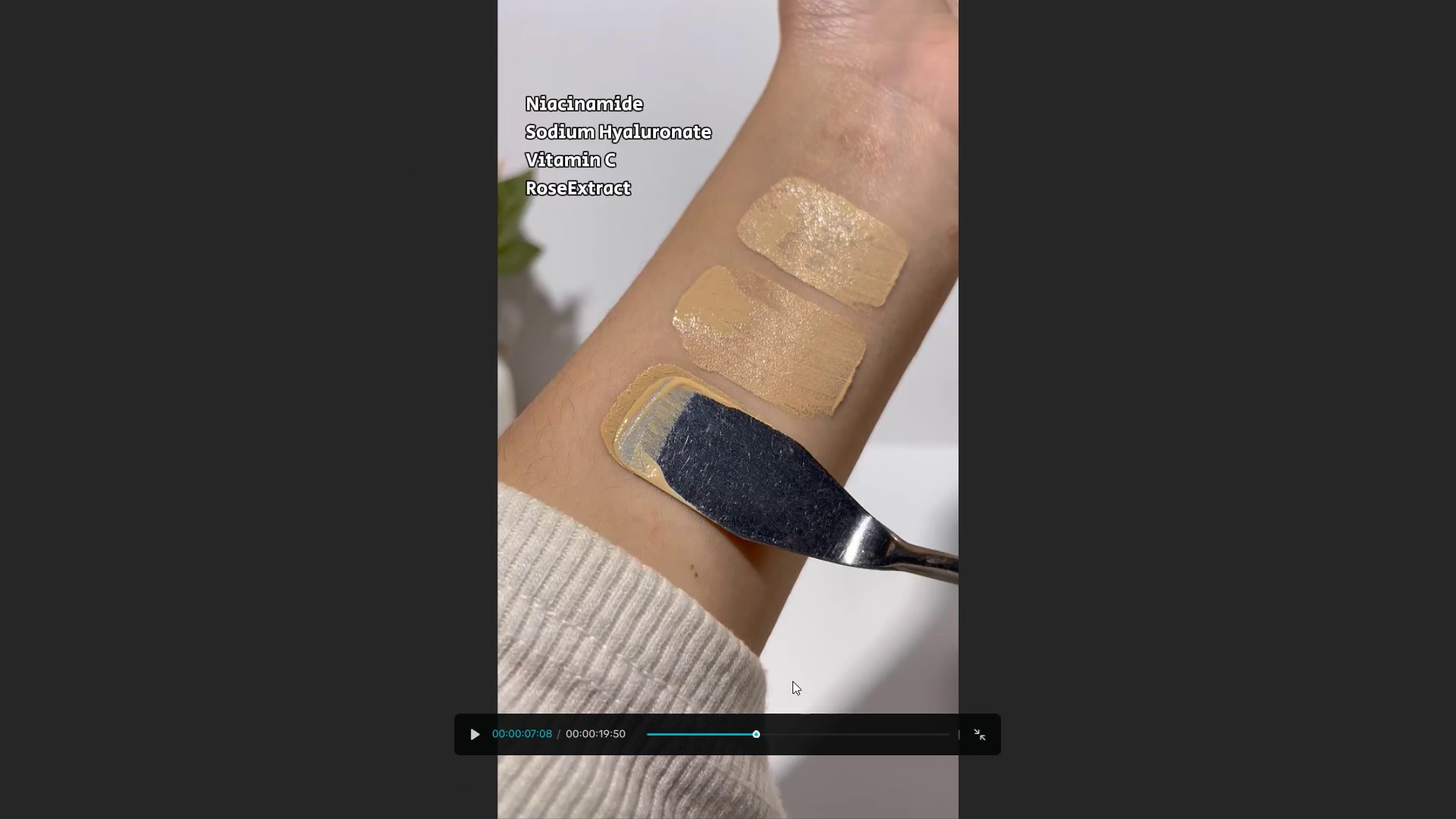 
key(Escape)
 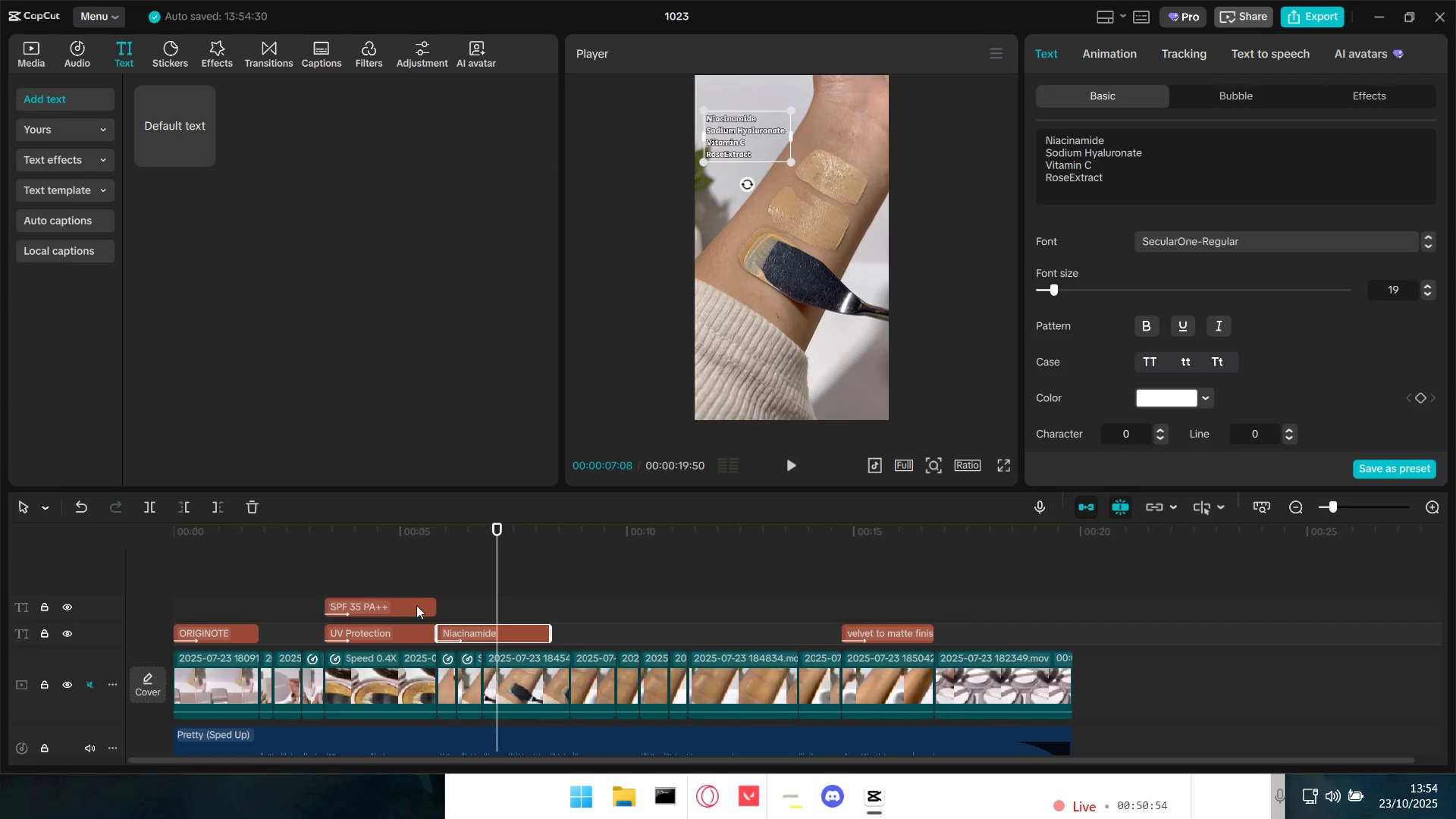 
left_click([473, 630])
 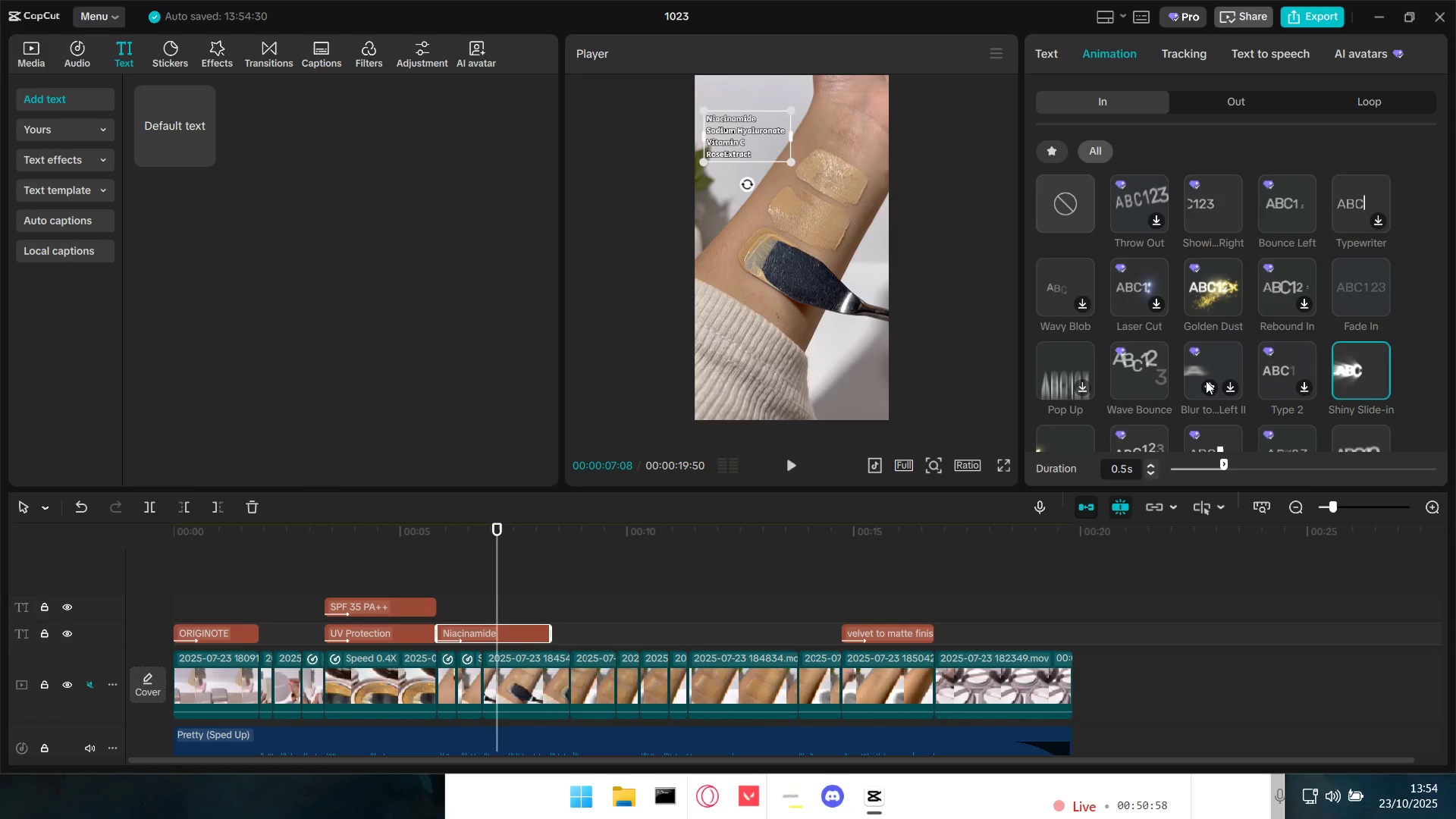 
wait(5.04)
 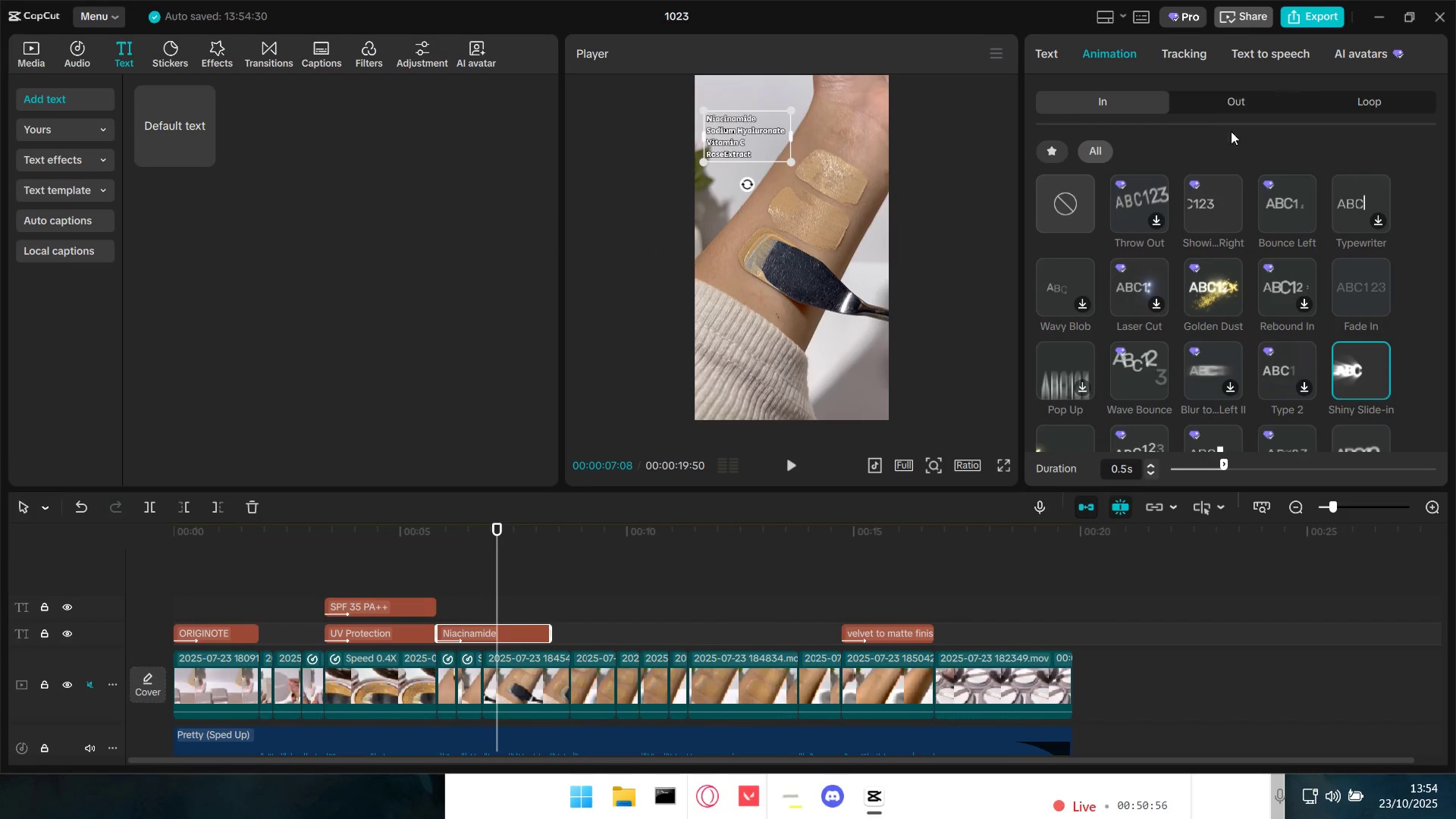 
scroll: coordinate [1107, 413], scroll_direction: down, amount: 2.0
 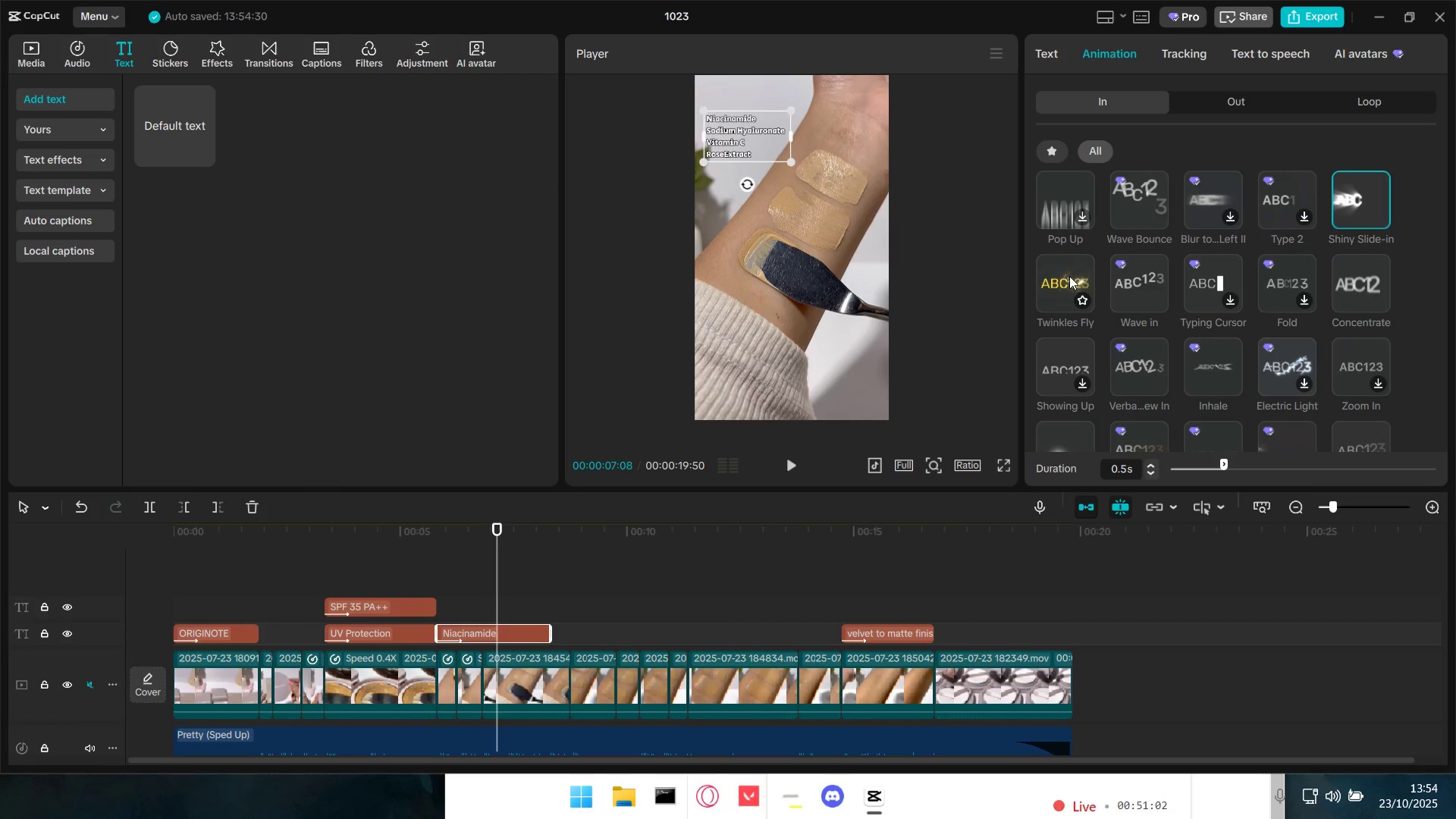 
left_click([1069, 276])
 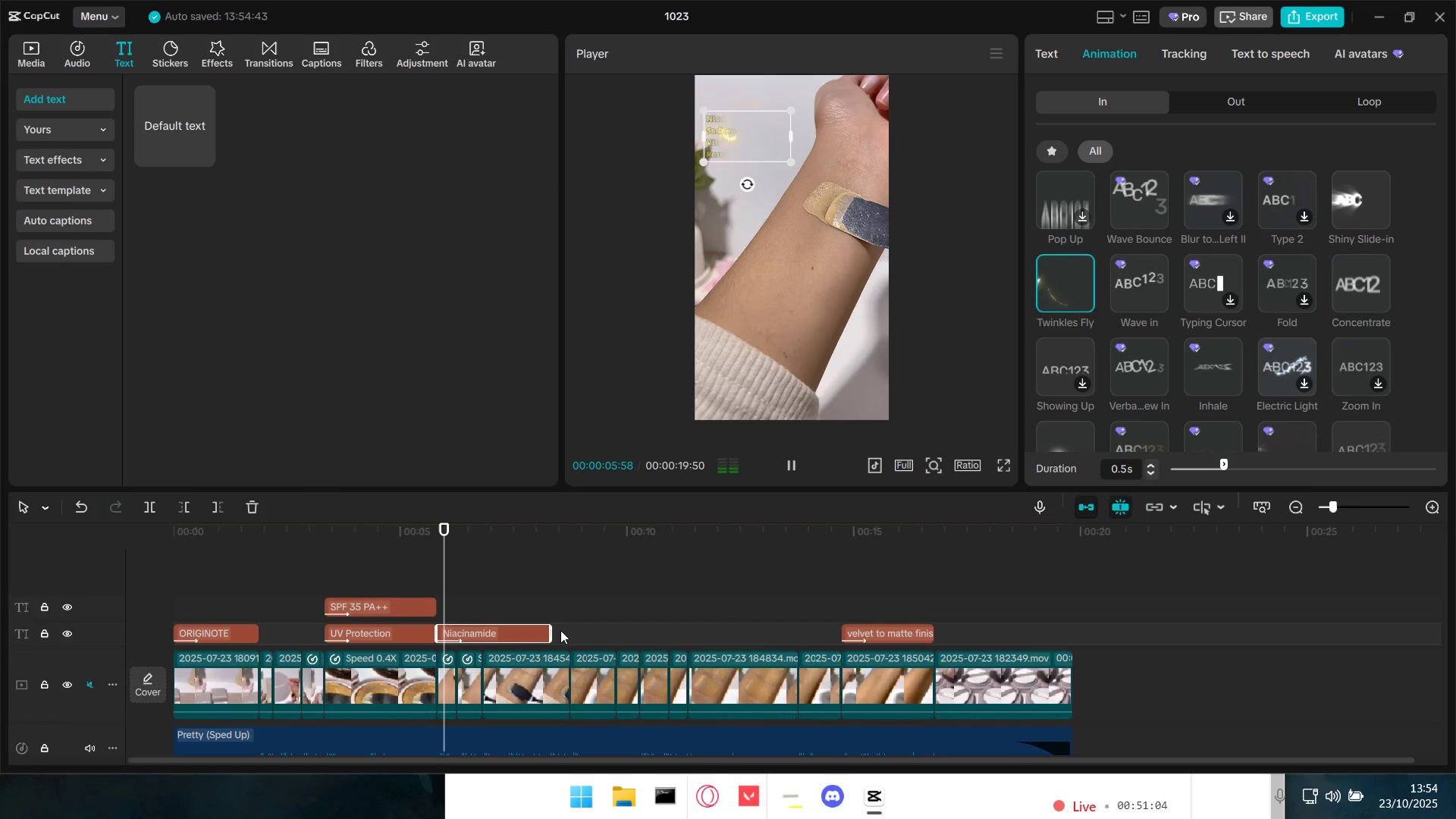 
left_click_drag(start_coordinate=[548, 632], to_coordinate=[566, 635])
 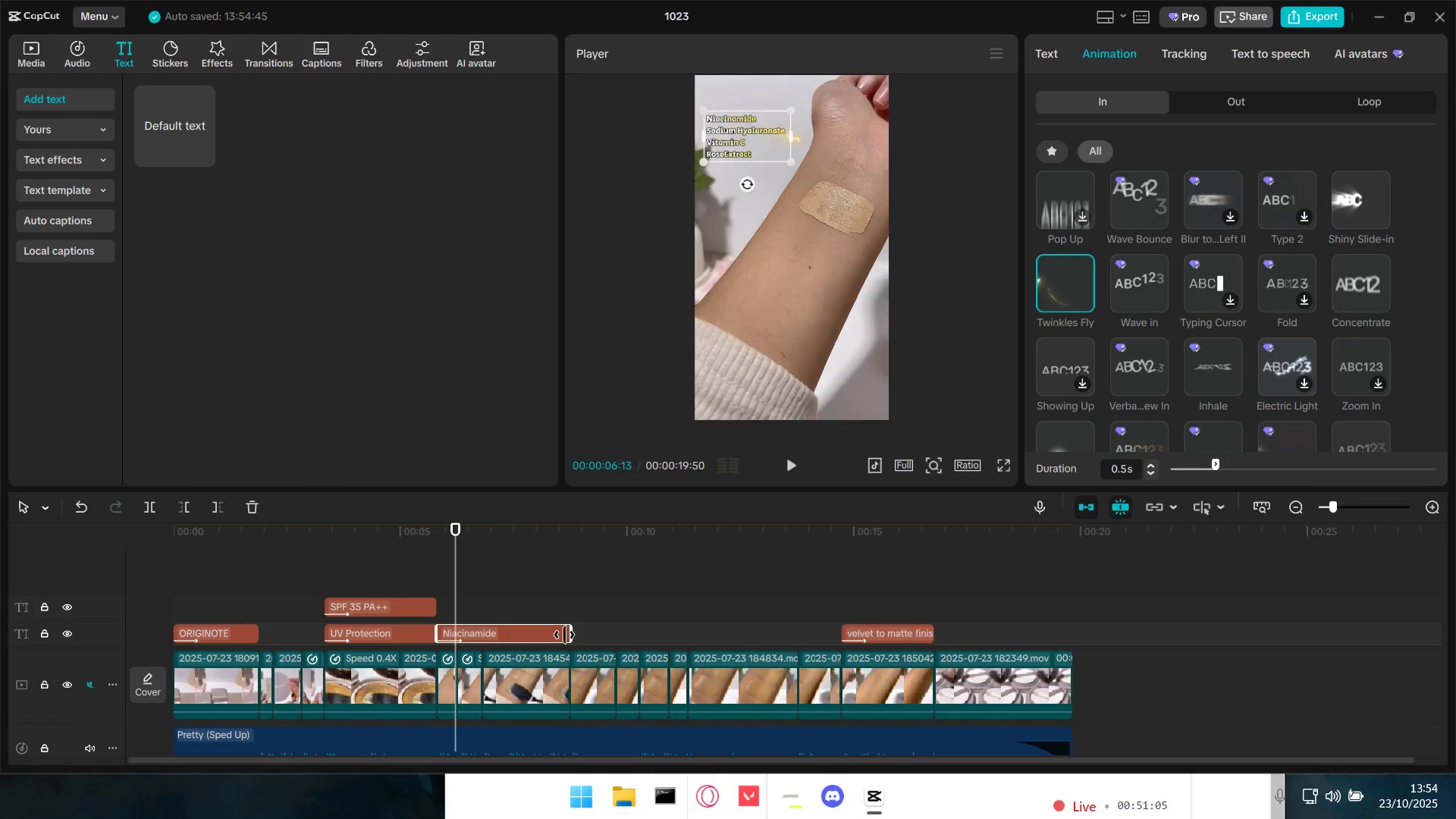 
hold_key(key=ControlLeft, duration=0.73)
scroll: coordinate [482, 630], scroll_direction: down, amount: 11.0
 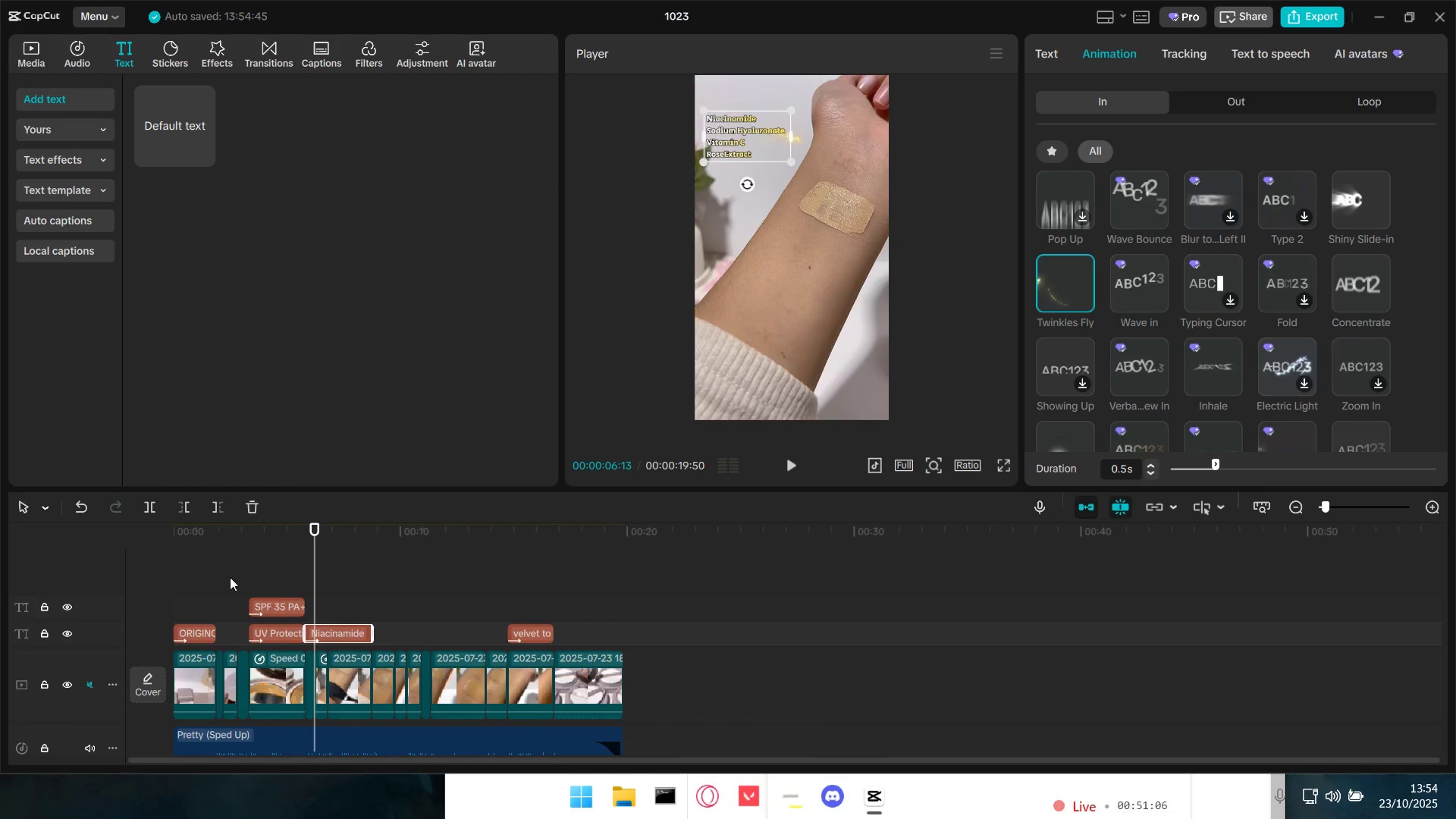 
left_click([217, 578])
 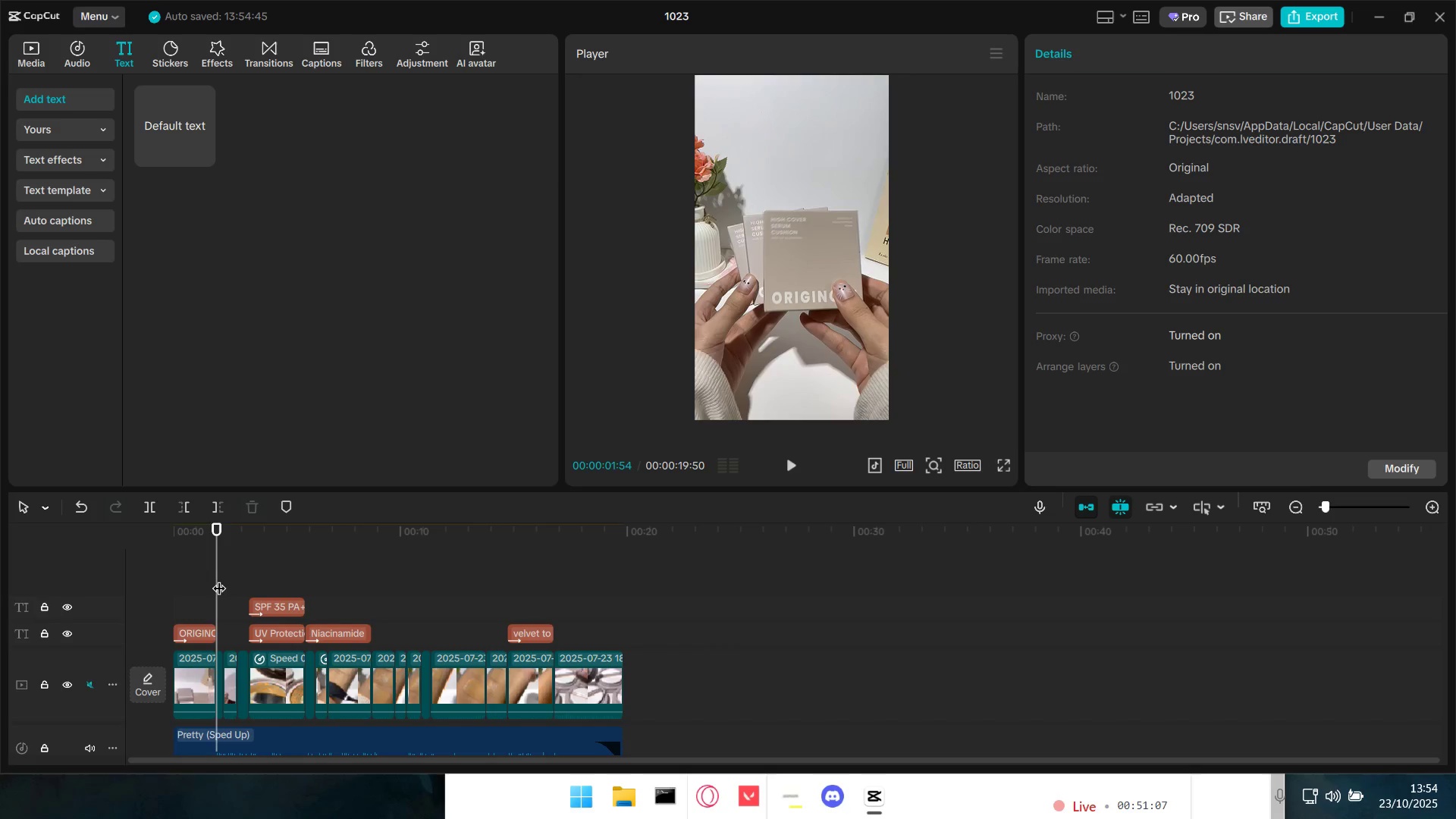 
left_click_drag(start_coordinate=[221, 579], to_coordinate=[108, 573])
 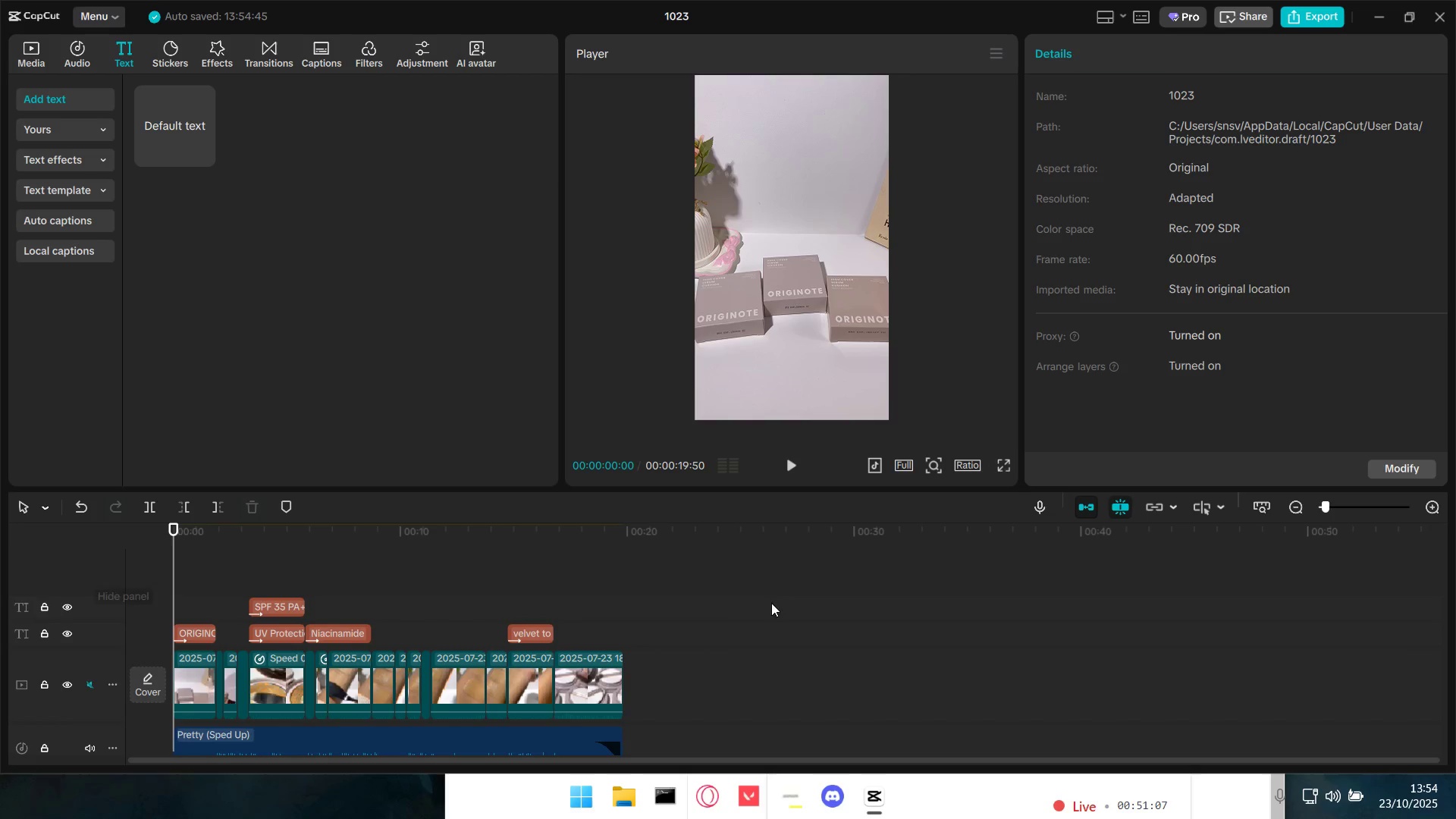 
key(Space)
 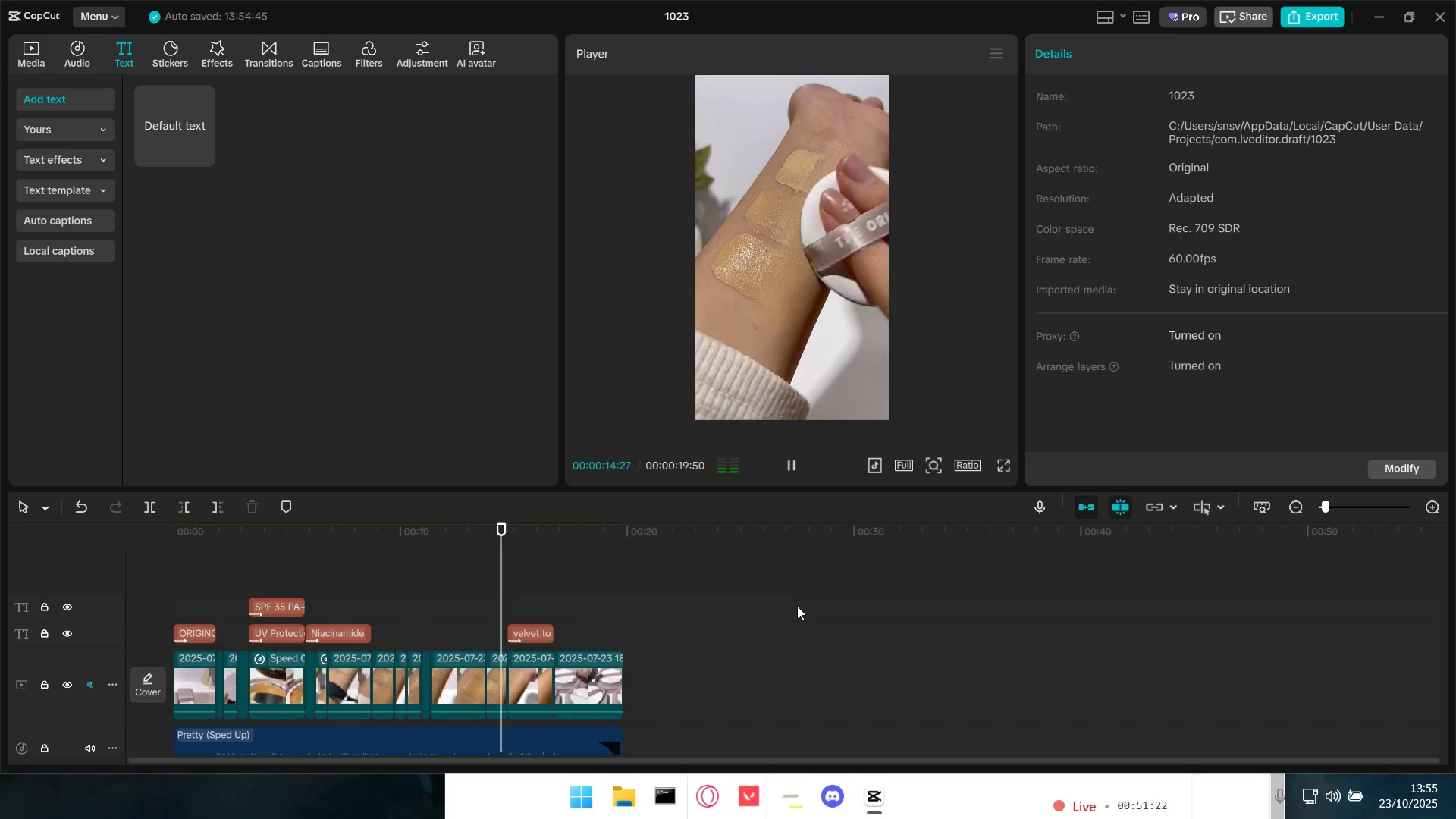 
wait(19.54)
 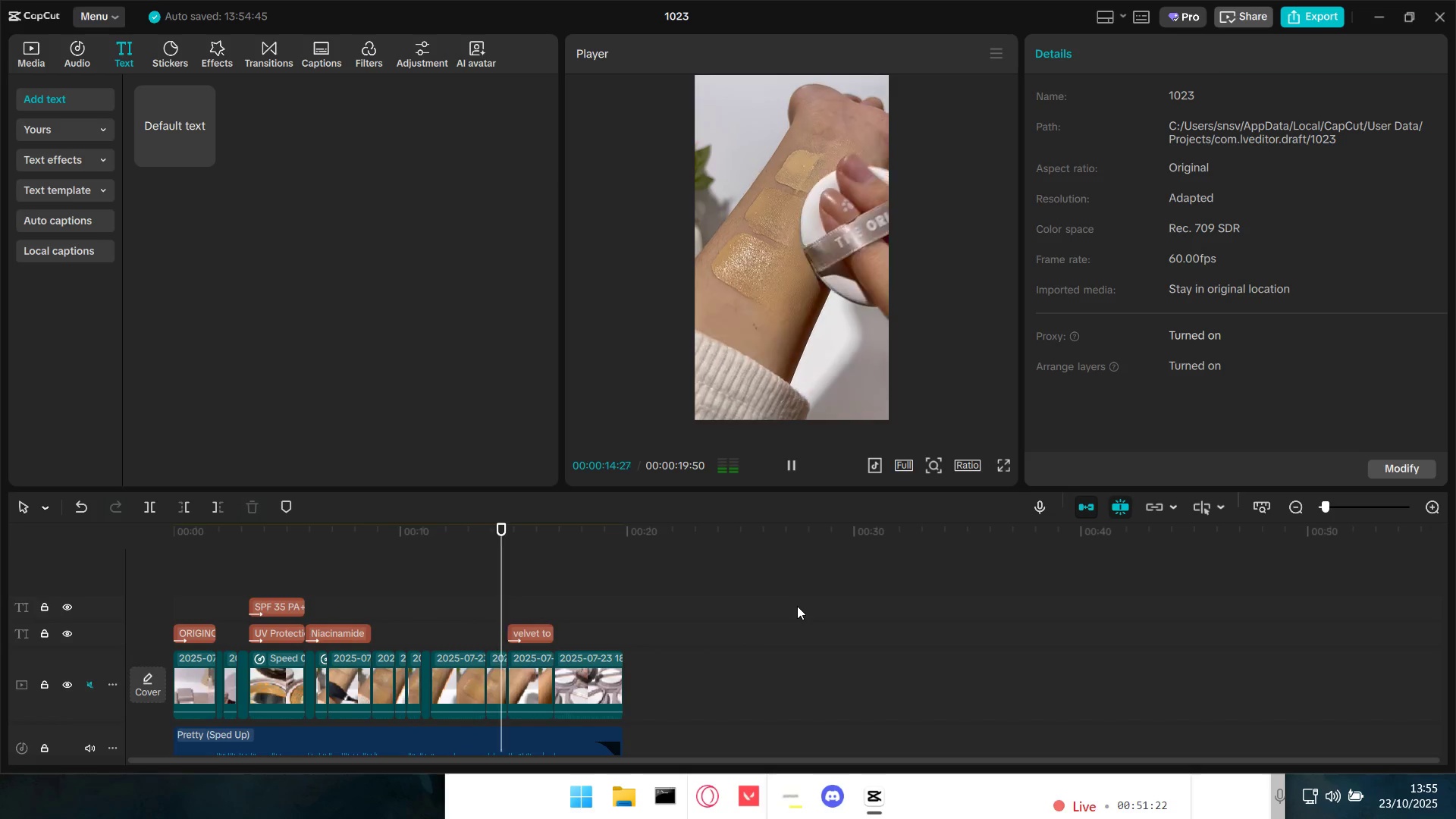 
key(Space)
 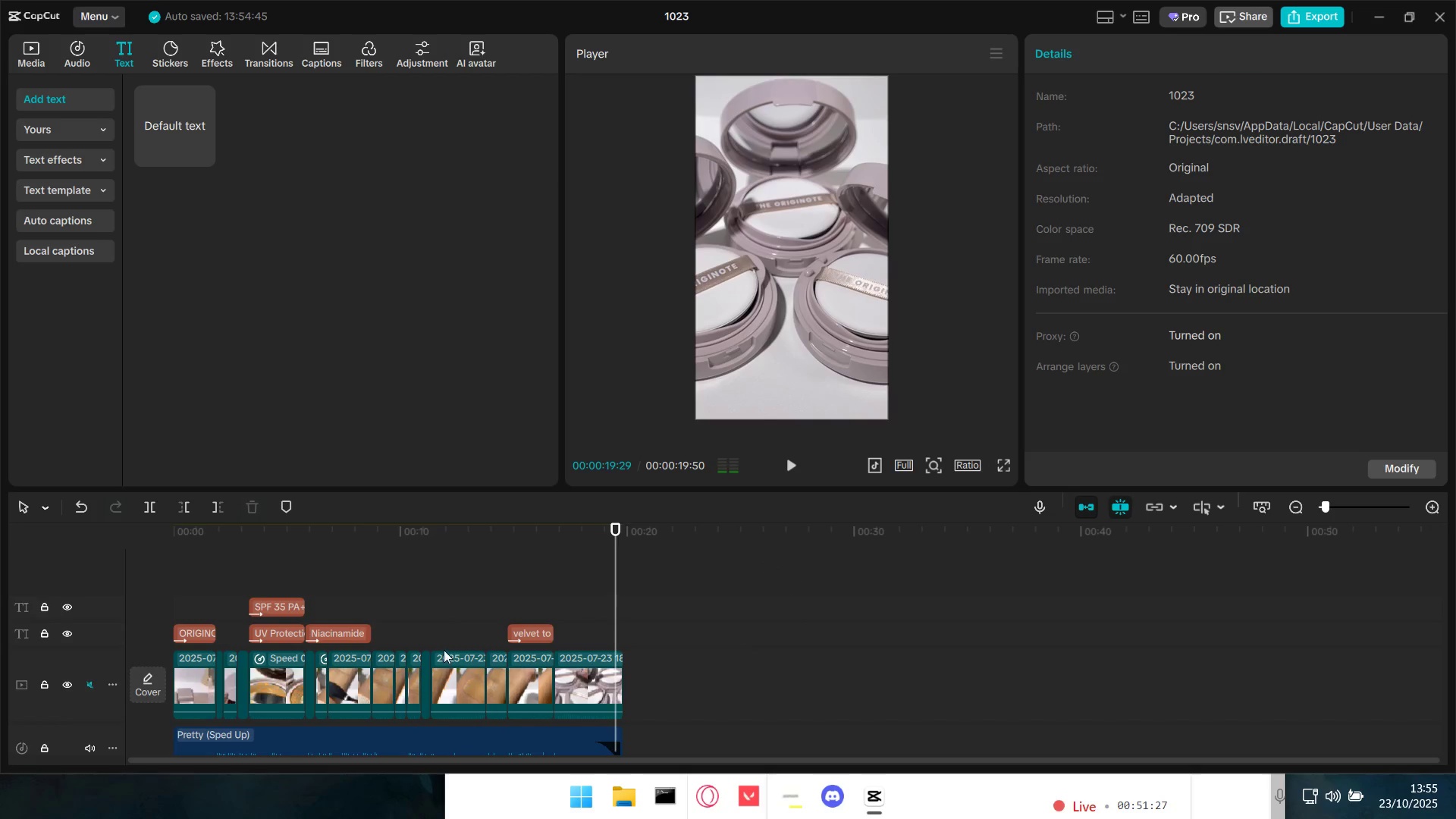 
hold_key(key=ControlLeft, duration=0.64)
scroll: coordinate [378, 673], scroll_direction: up, amount: 4.0
 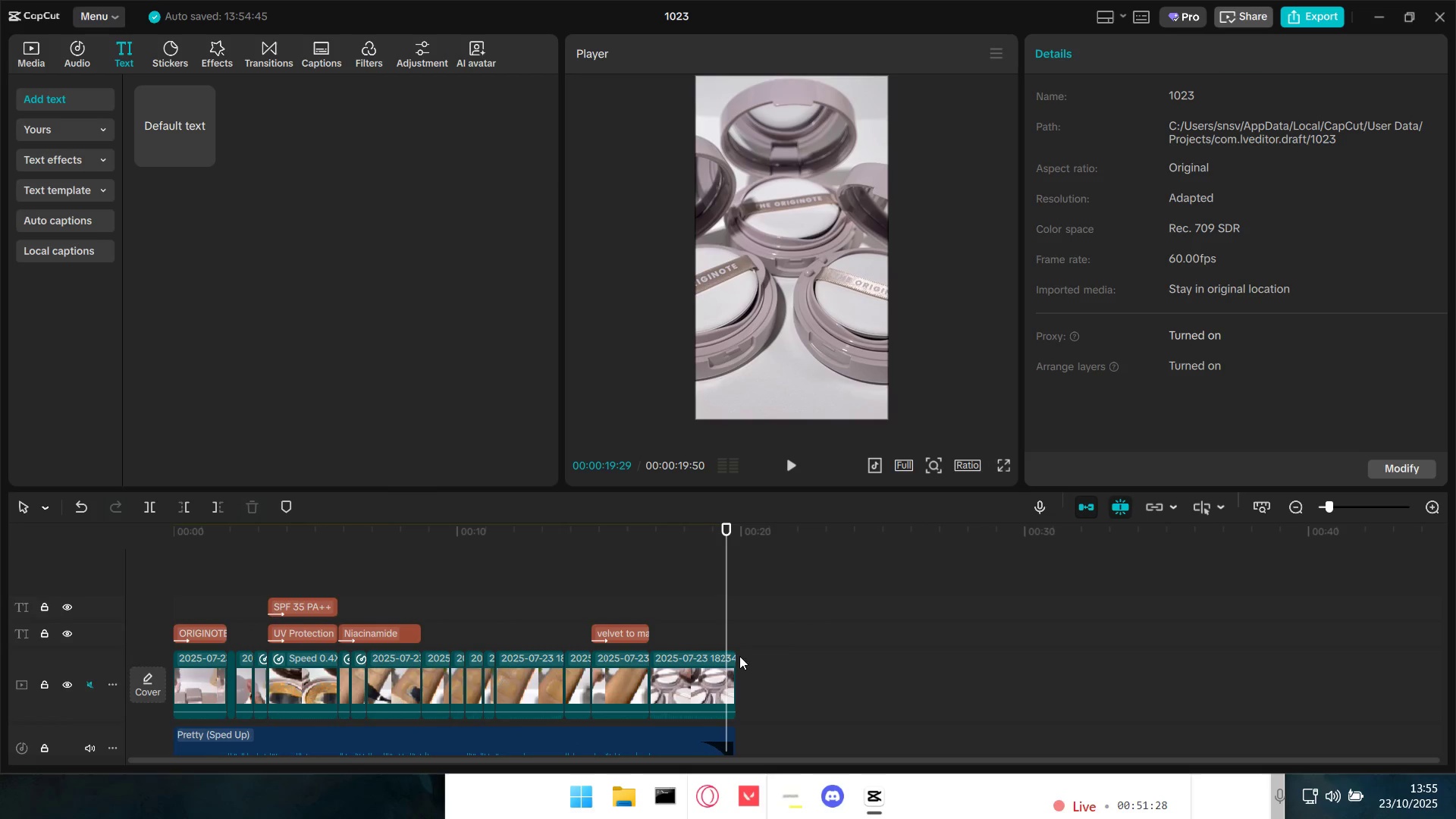 
left_click_drag(start_coordinate=[749, 675], to_coordinate=[196, 688])
 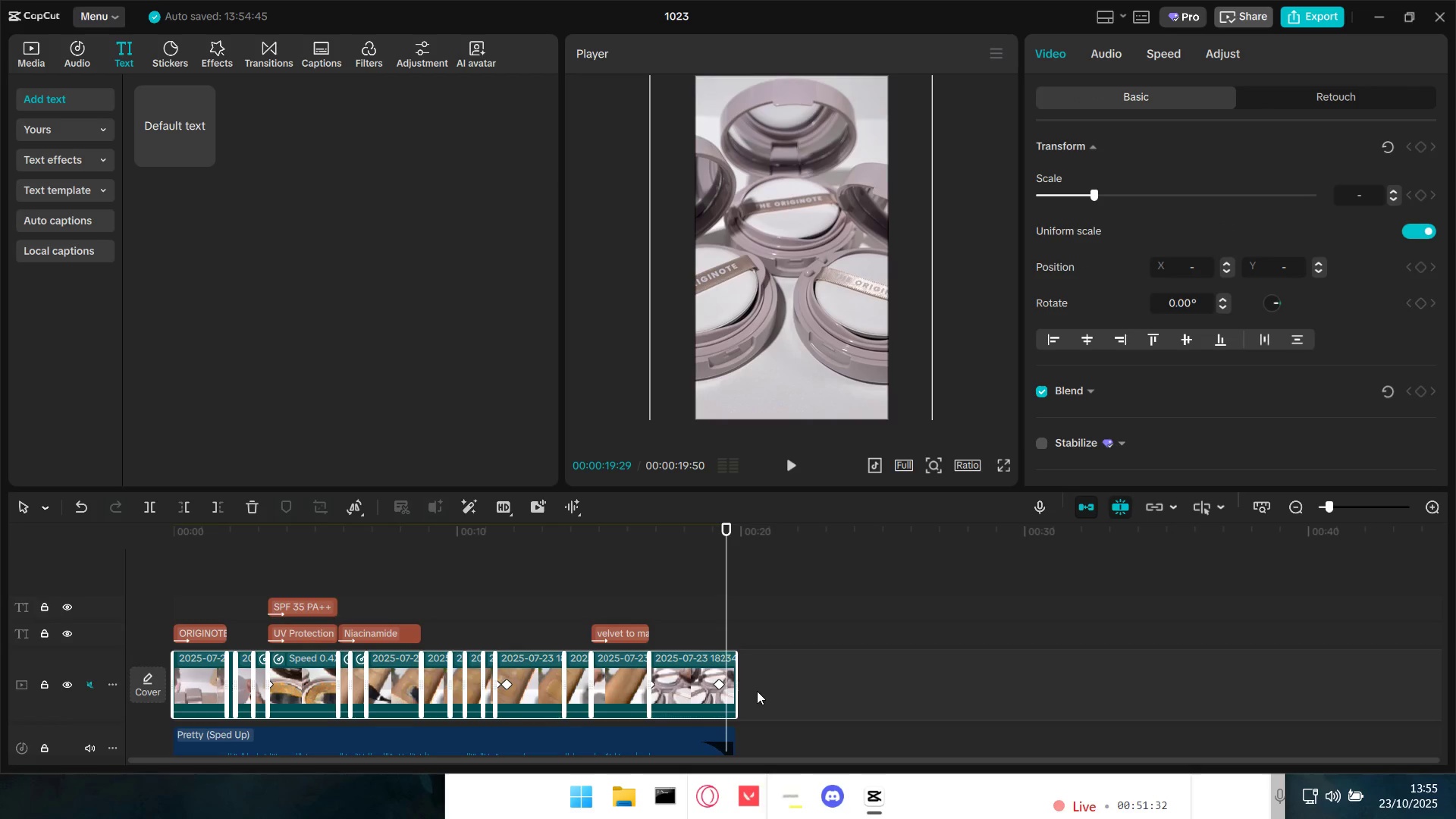 
left_click([1225, 50])
 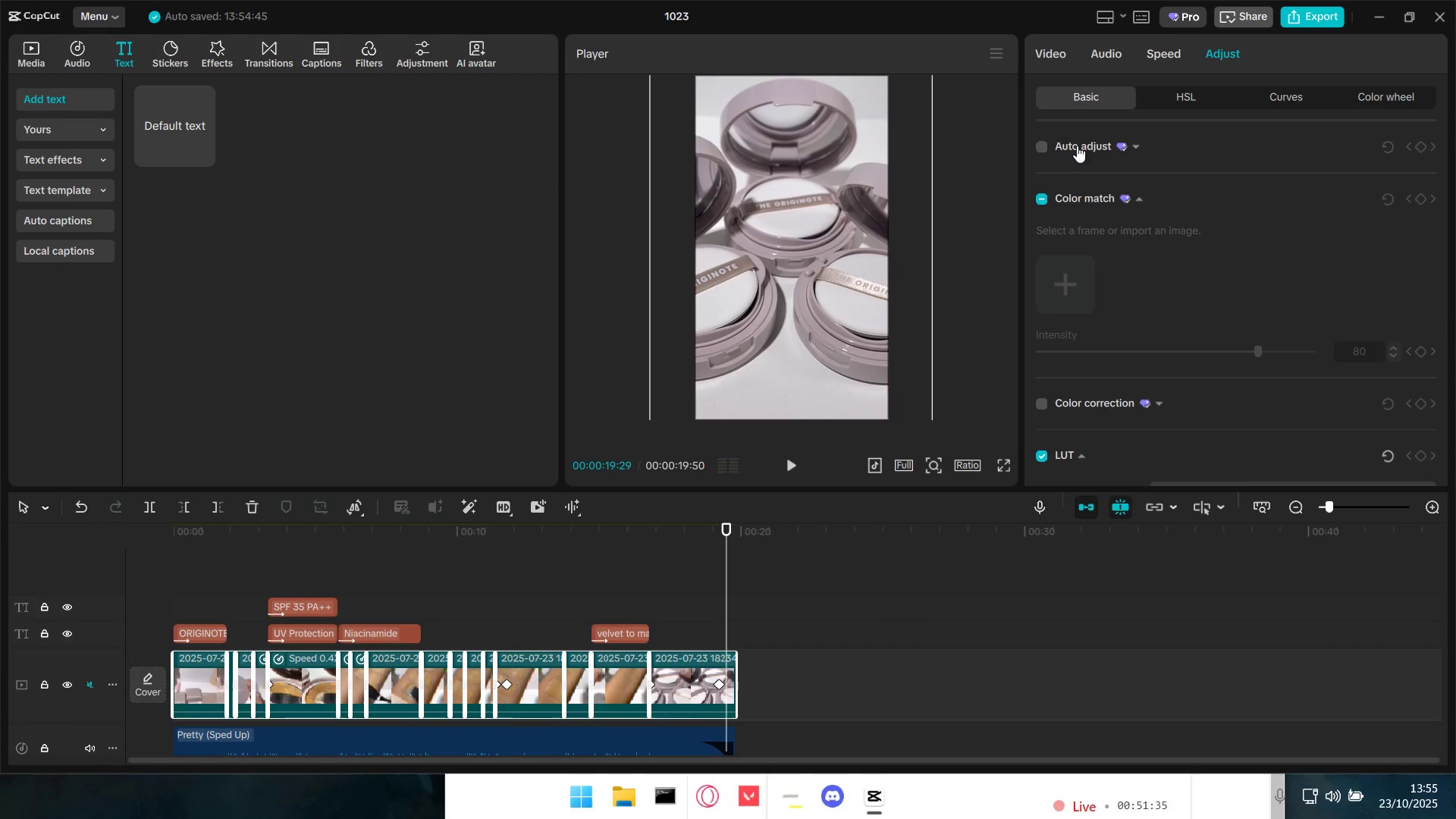 
left_click([1046, 147])
 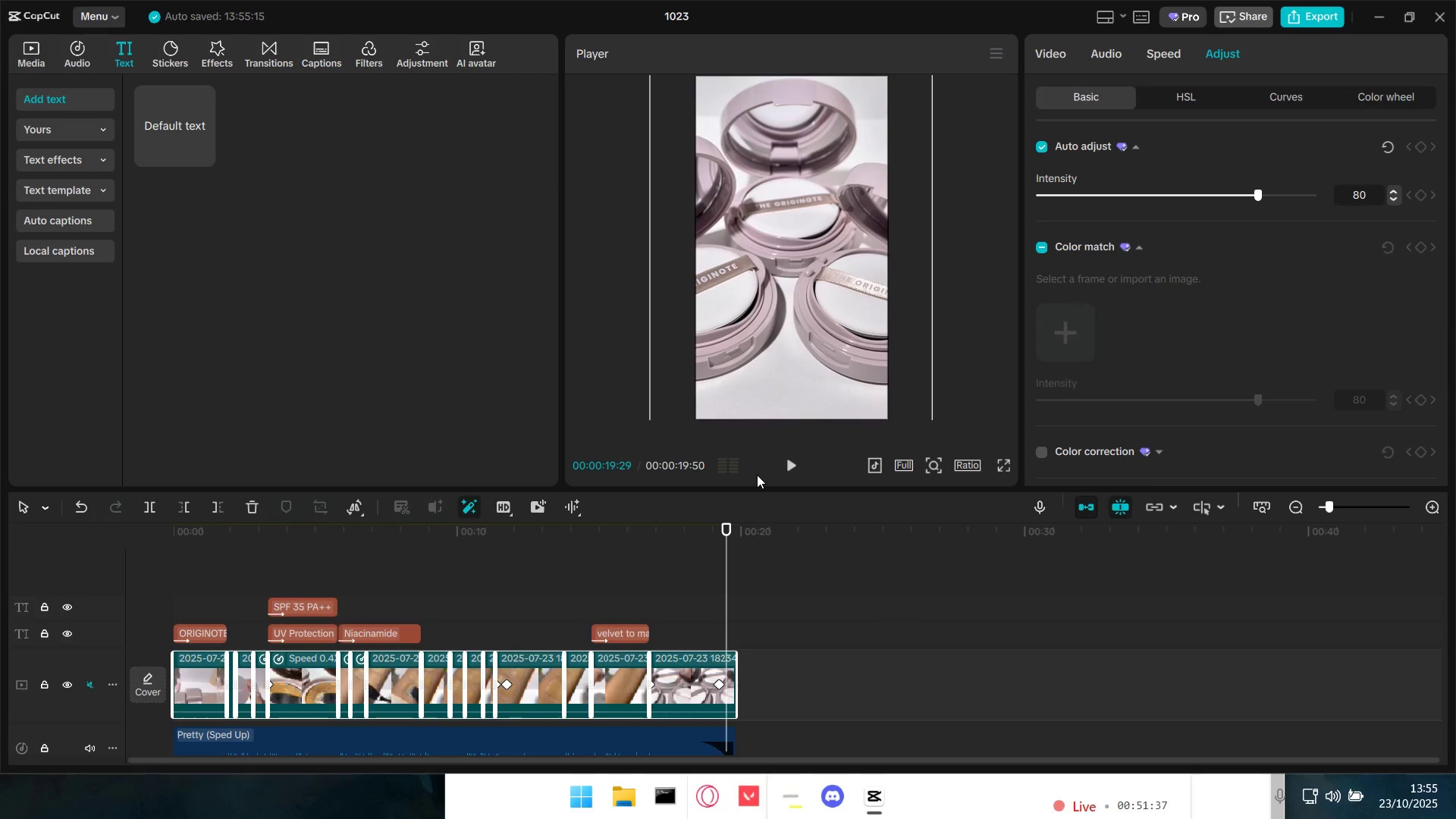 
left_click([466, 565])
 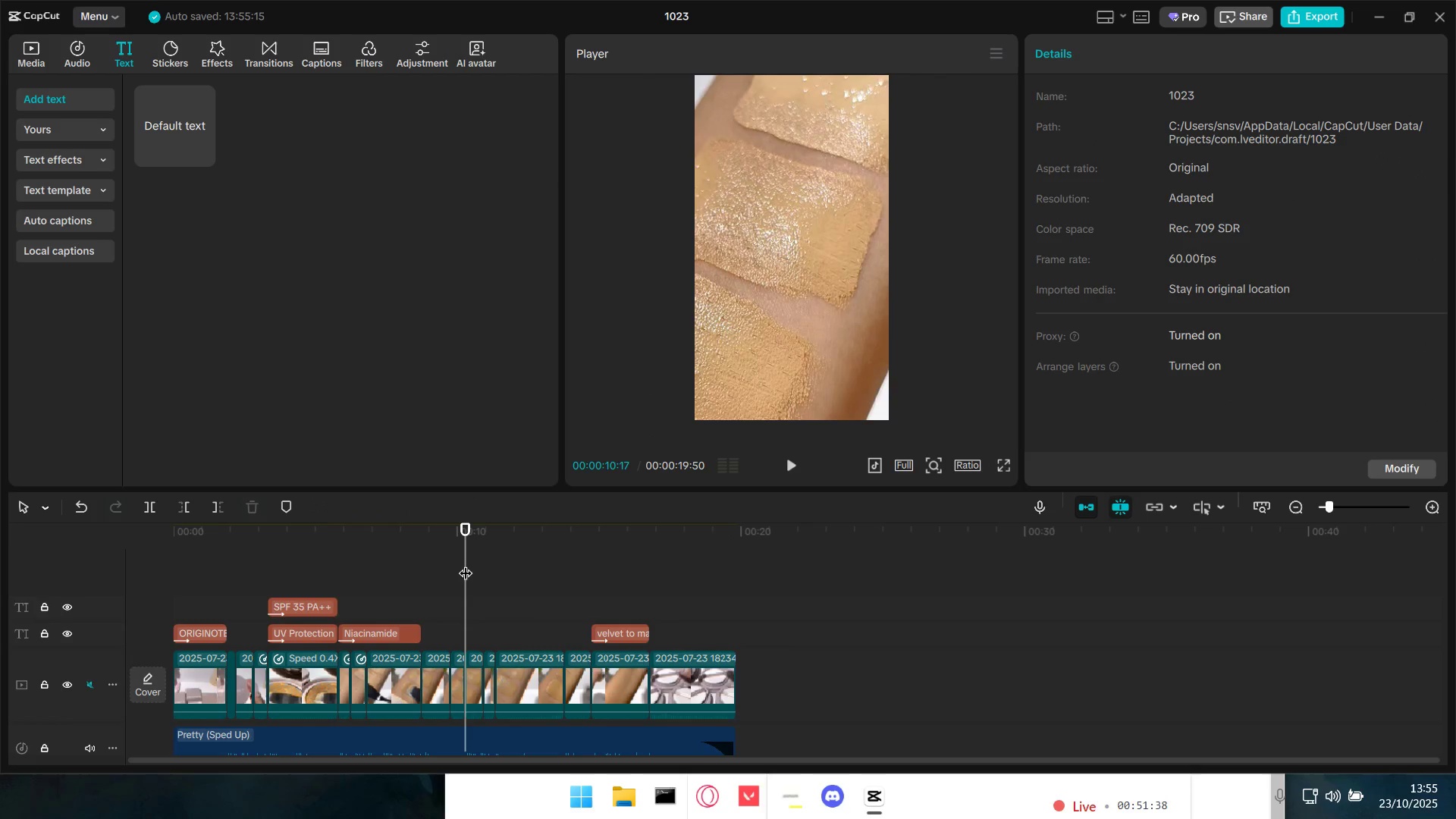 
left_click_drag(start_coordinate=[466, 563], to_coordinate=[121, 570])
 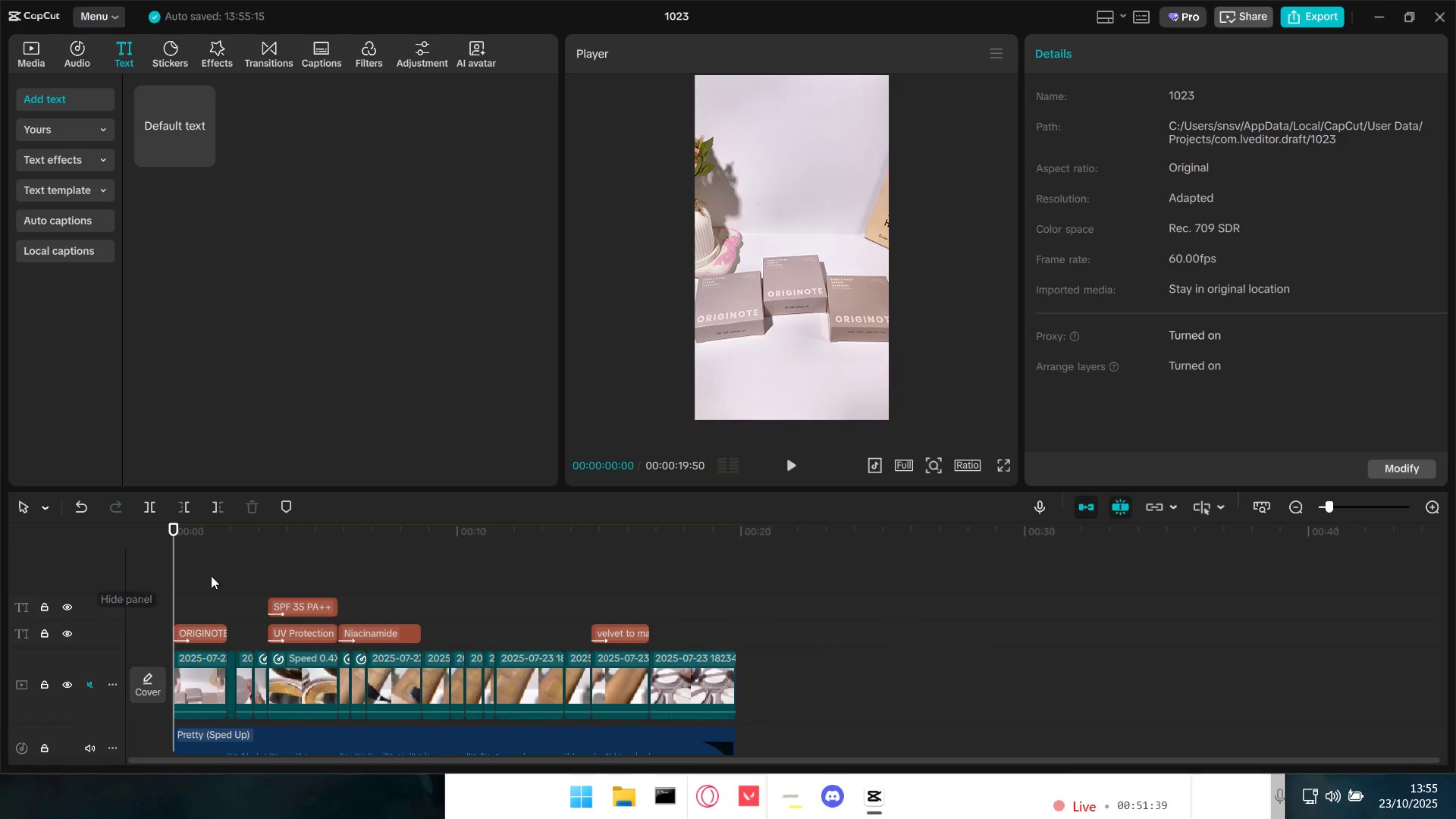 
key(Space)
 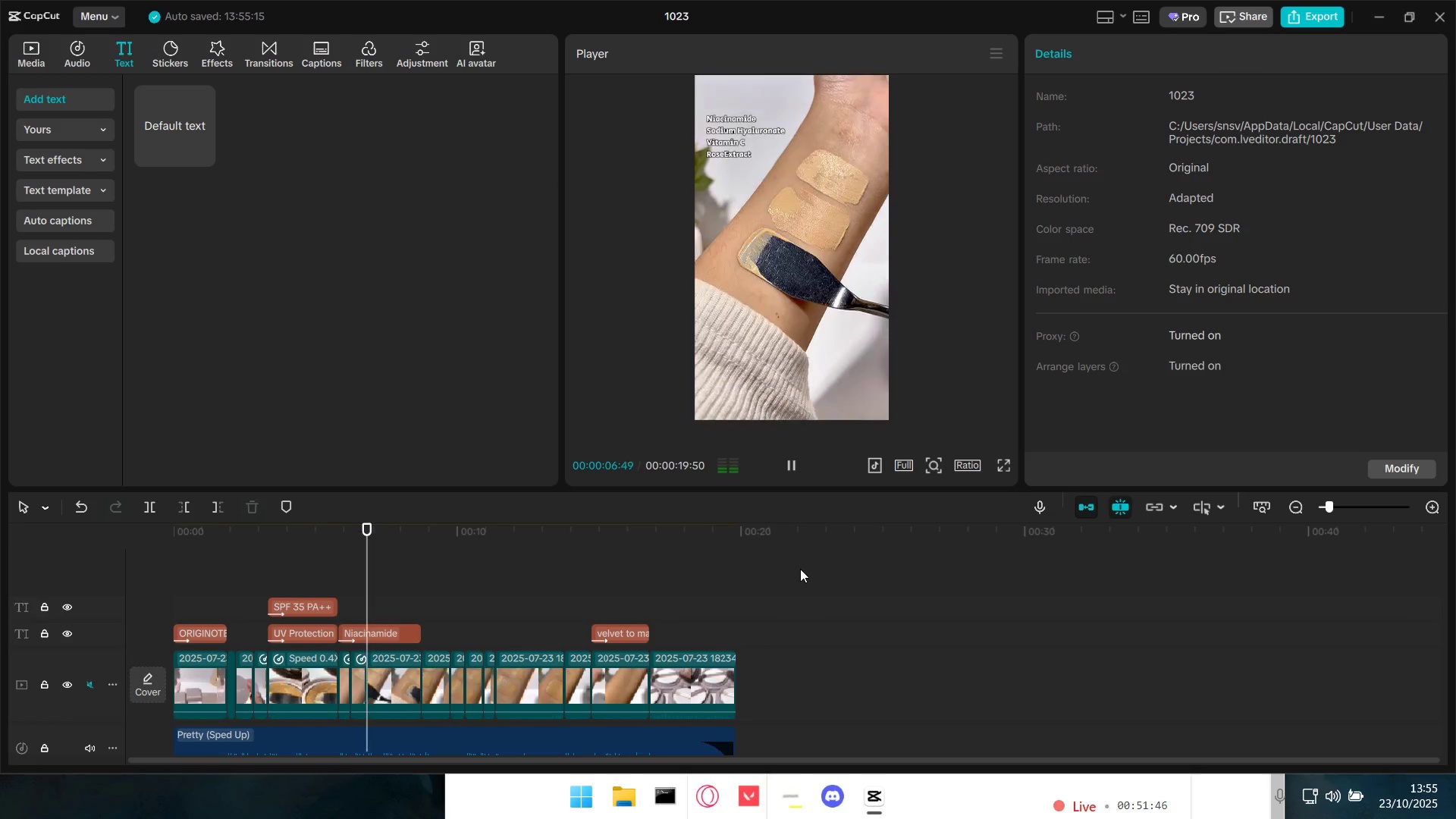 
wait(12.08)
 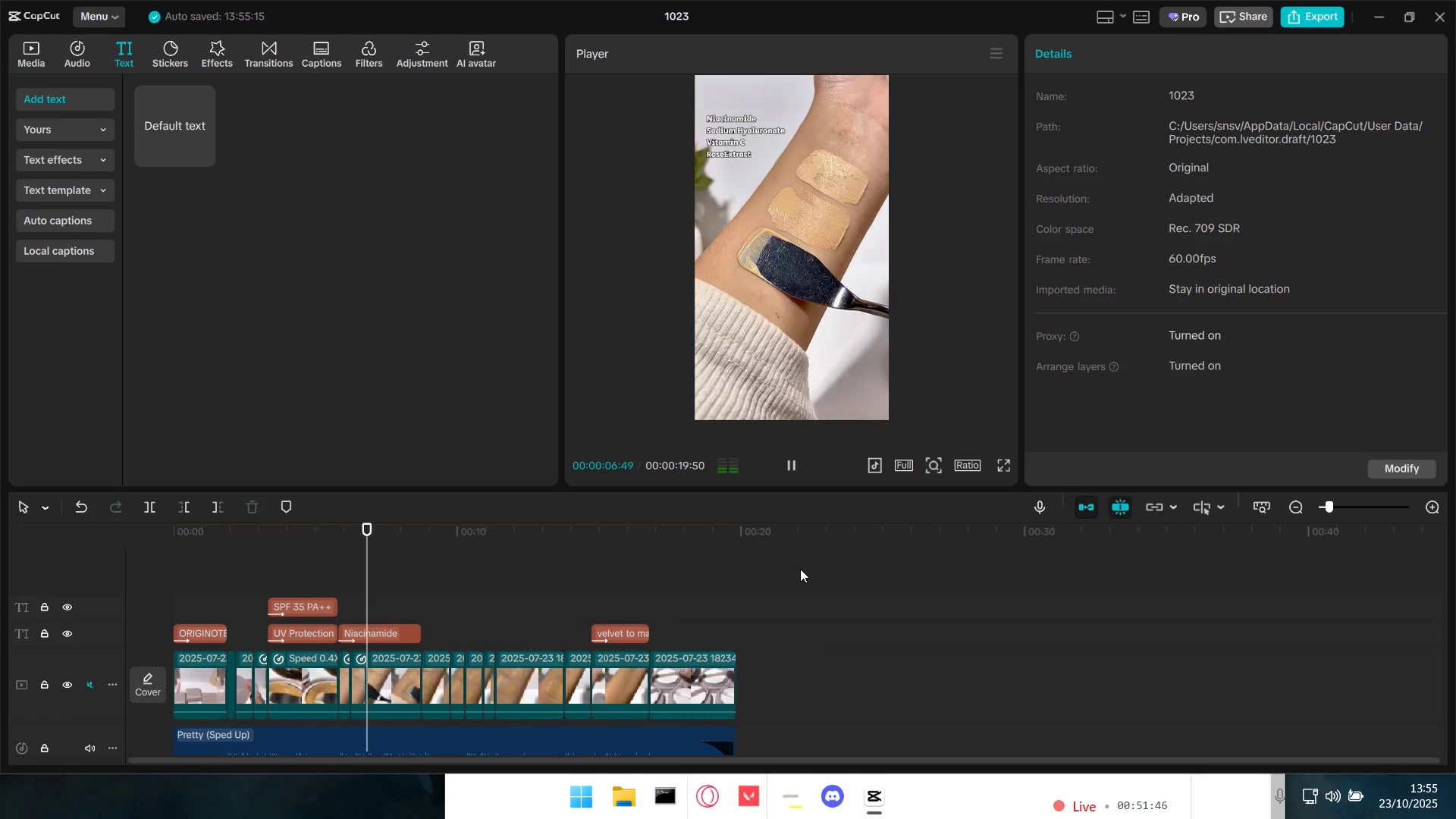 
key(Space)
 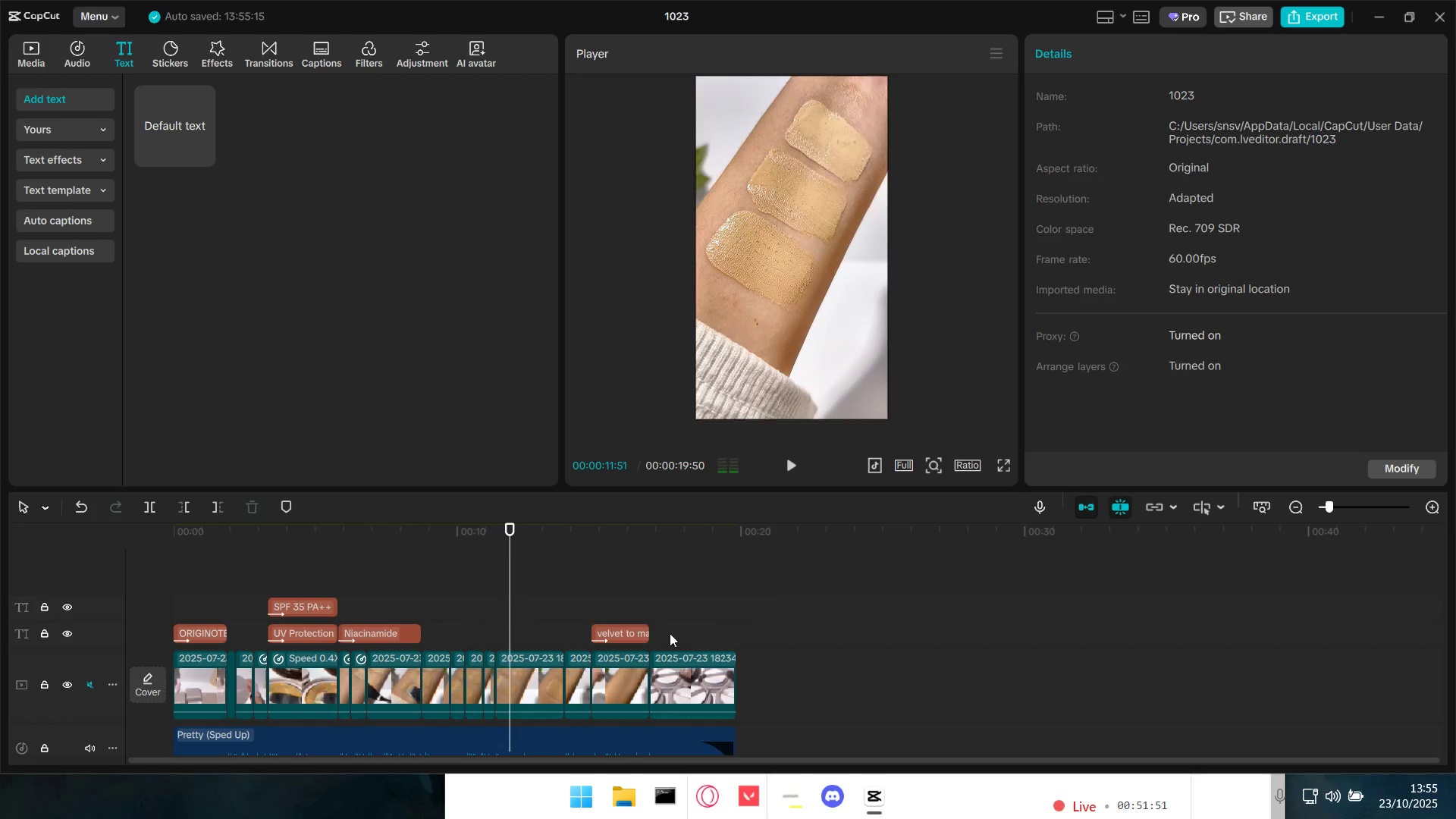 
hold_key(key=ControlLeft, duration=1.5)
scroll: coordinate [554, 656], scroll_direction: up, amount: 13.0
 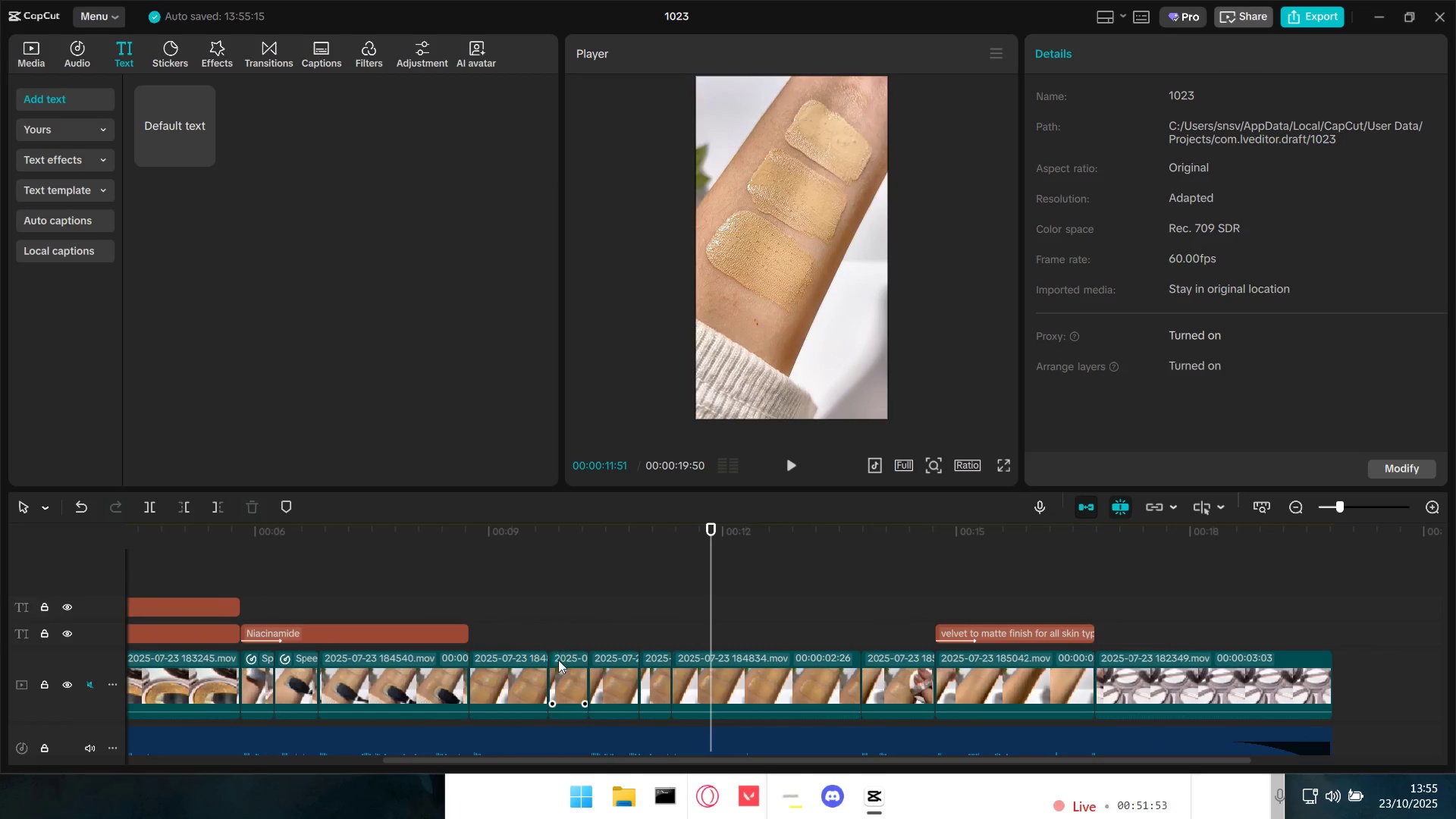 
key(Control+ControlLeft)
 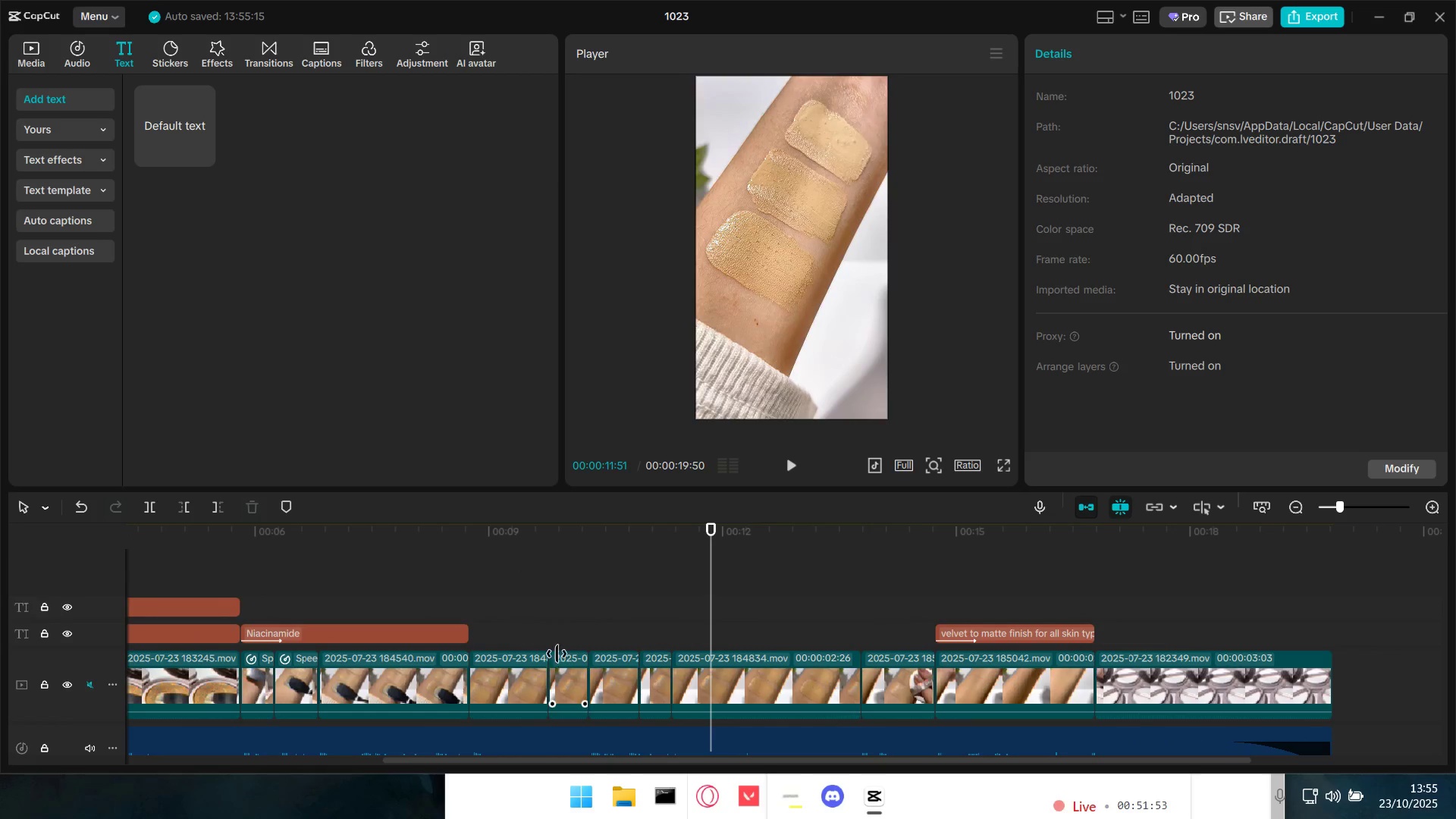 
key(Control+ControlLeft)
 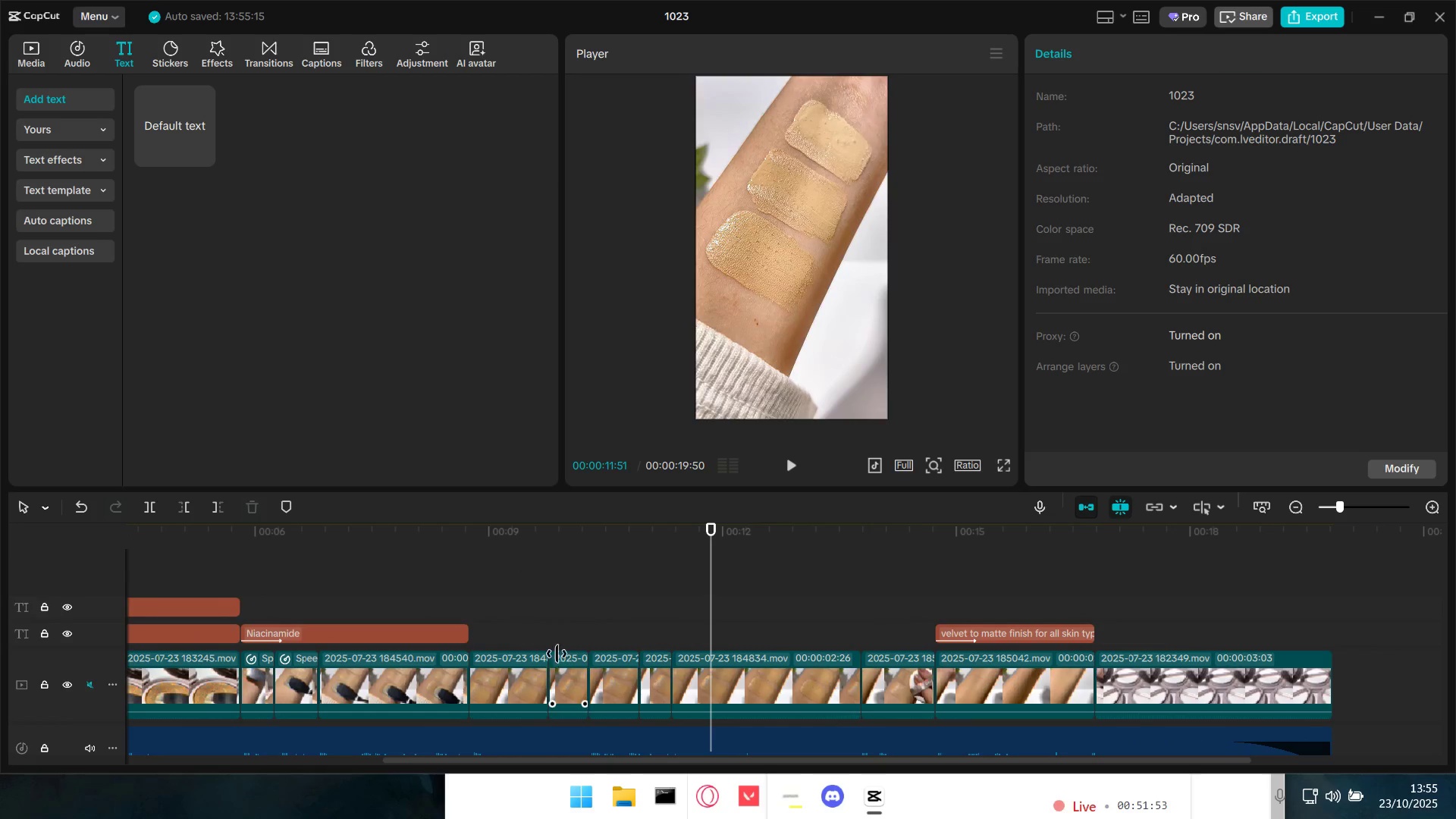 
key(Control+ControlLeft)
 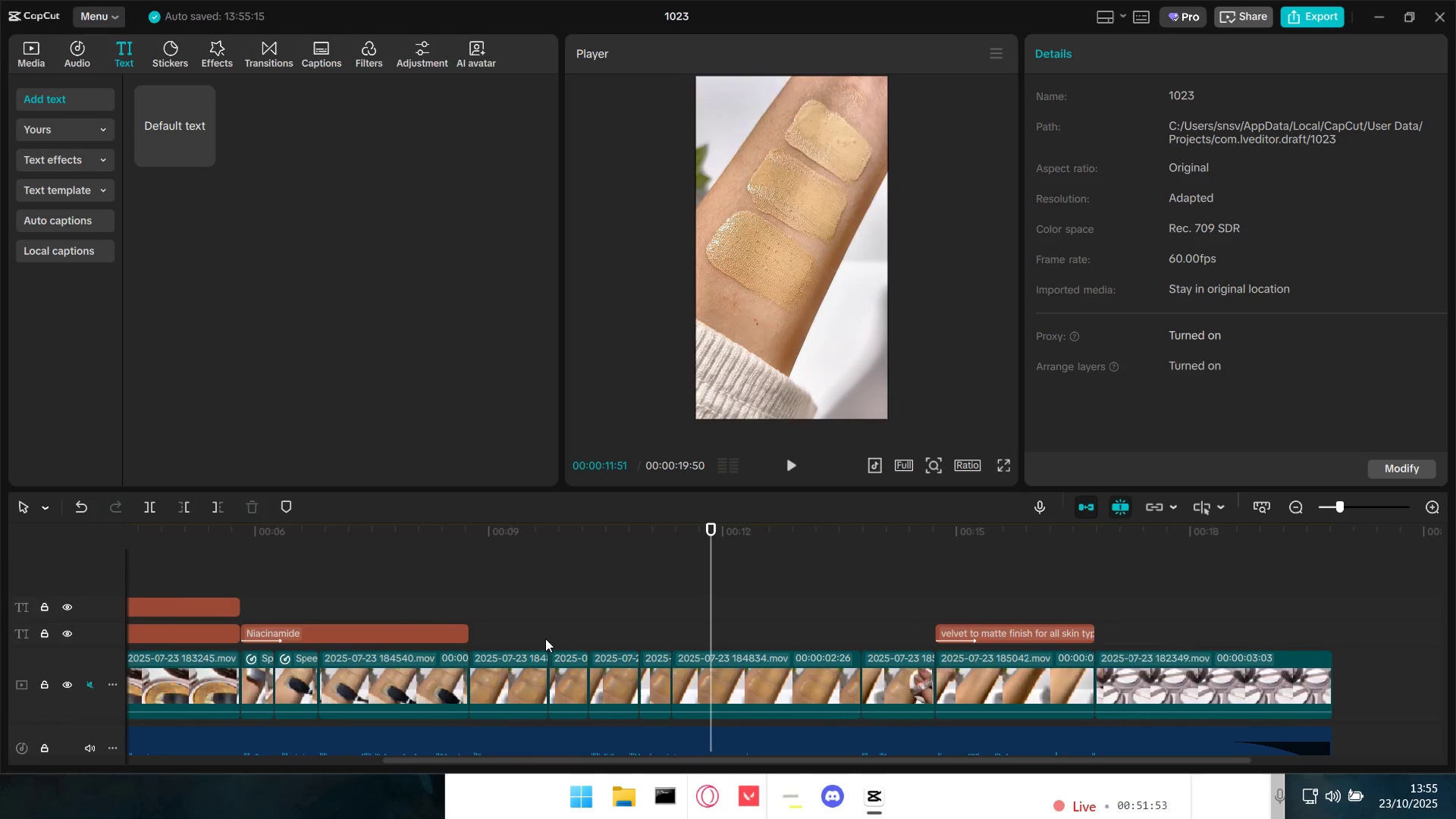 
key(Control+ControlLeft)
 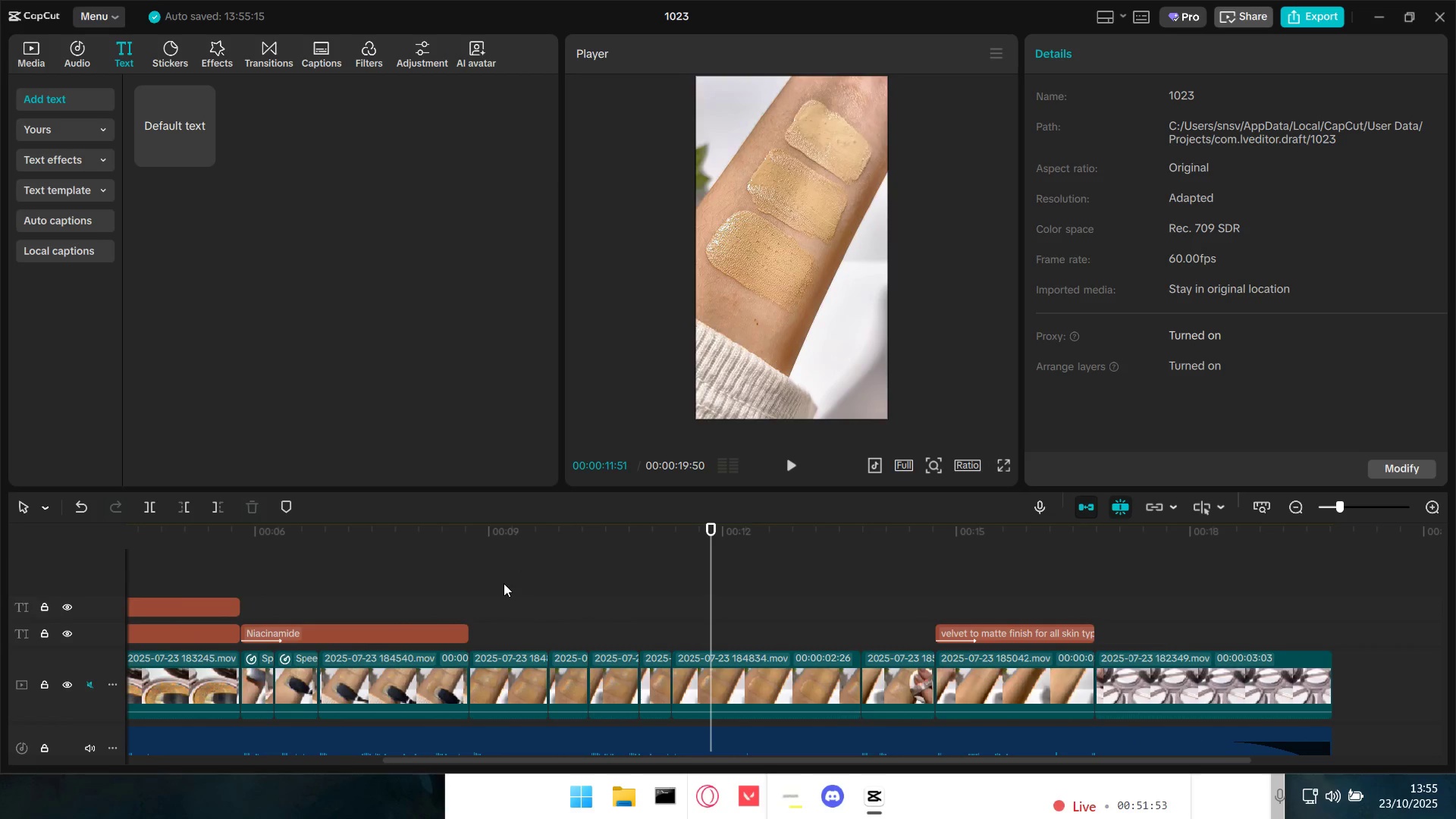 
left_click([504, 583])
 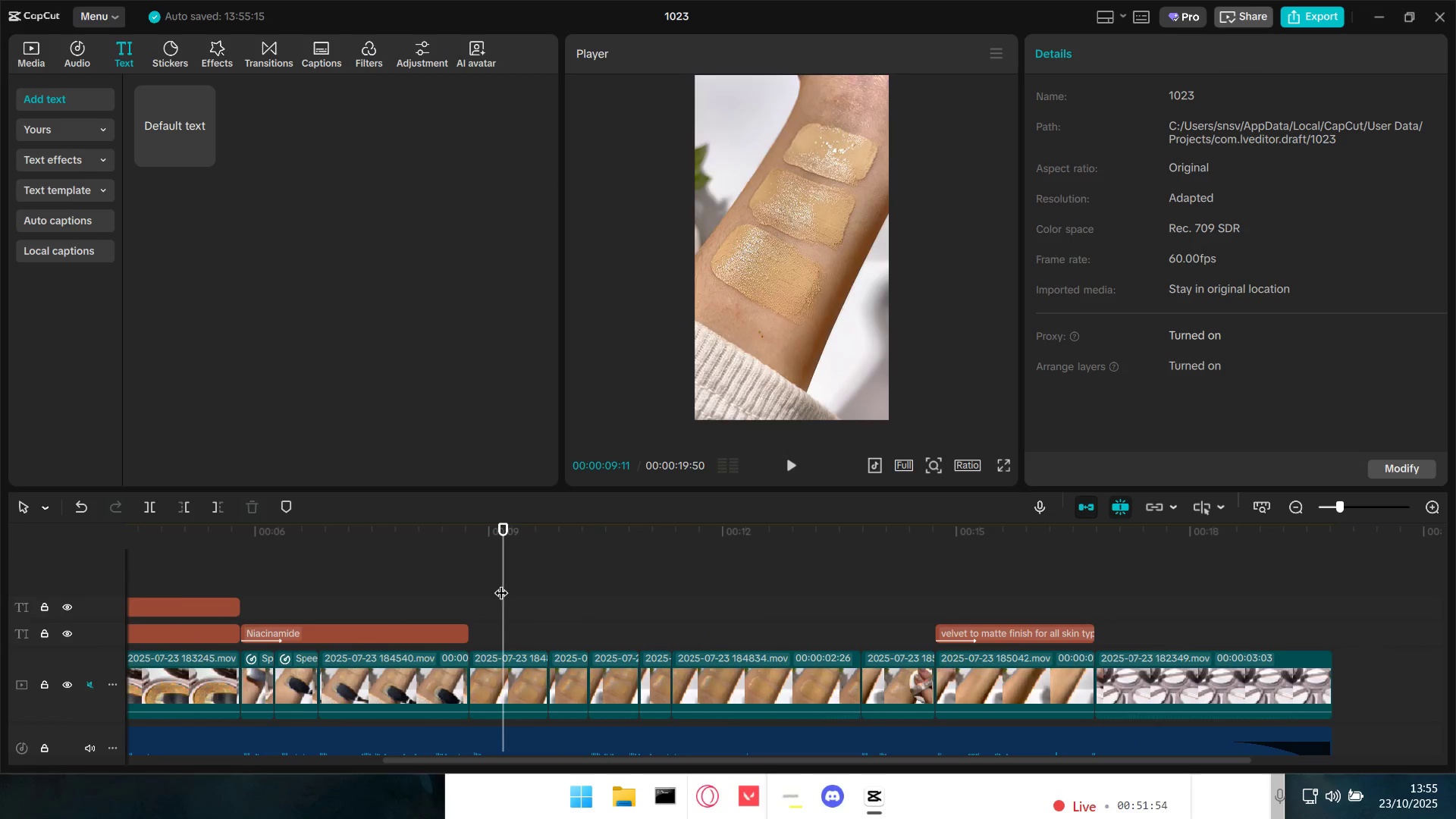 
key(Space)
 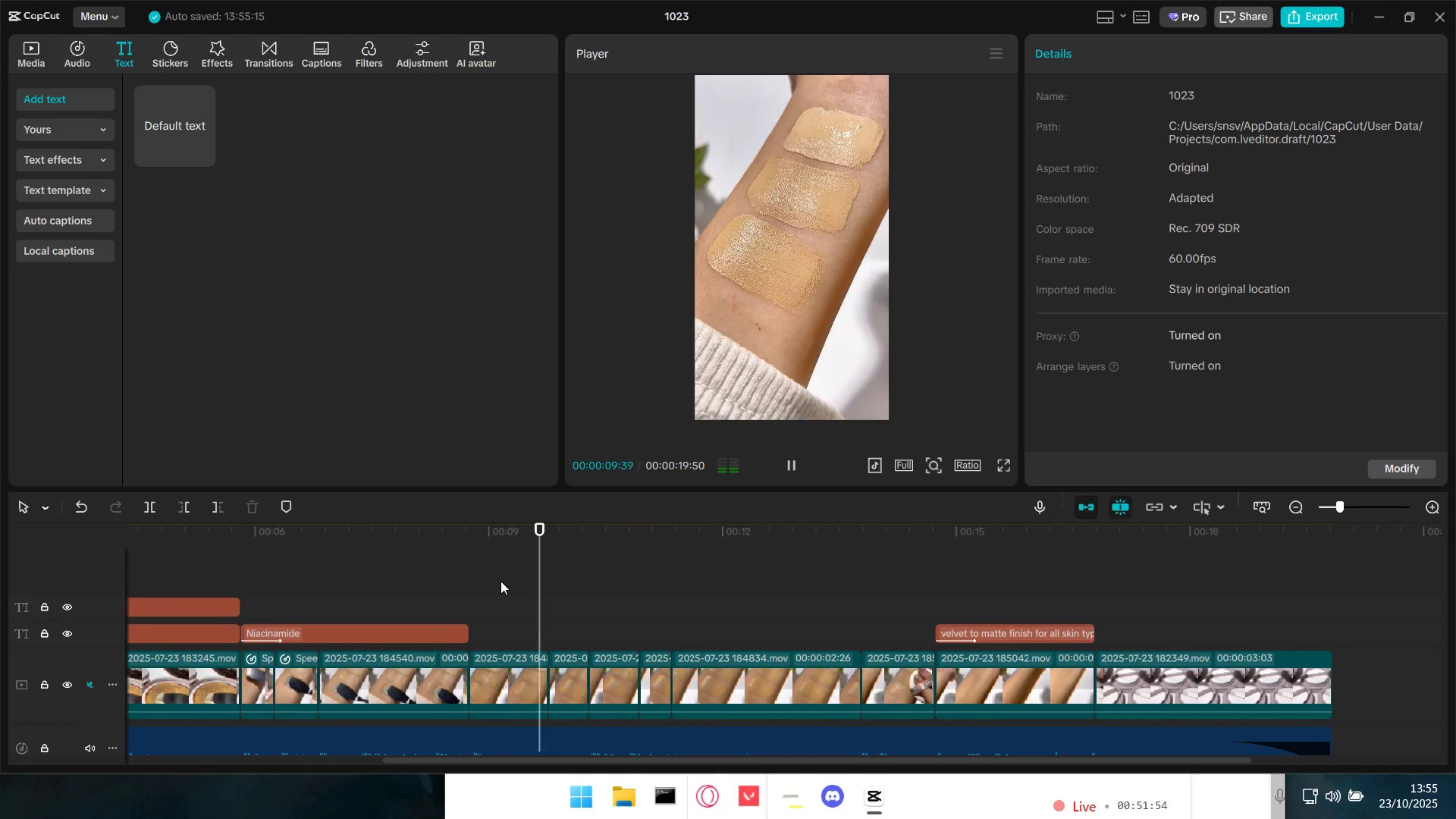 
key(Space)
 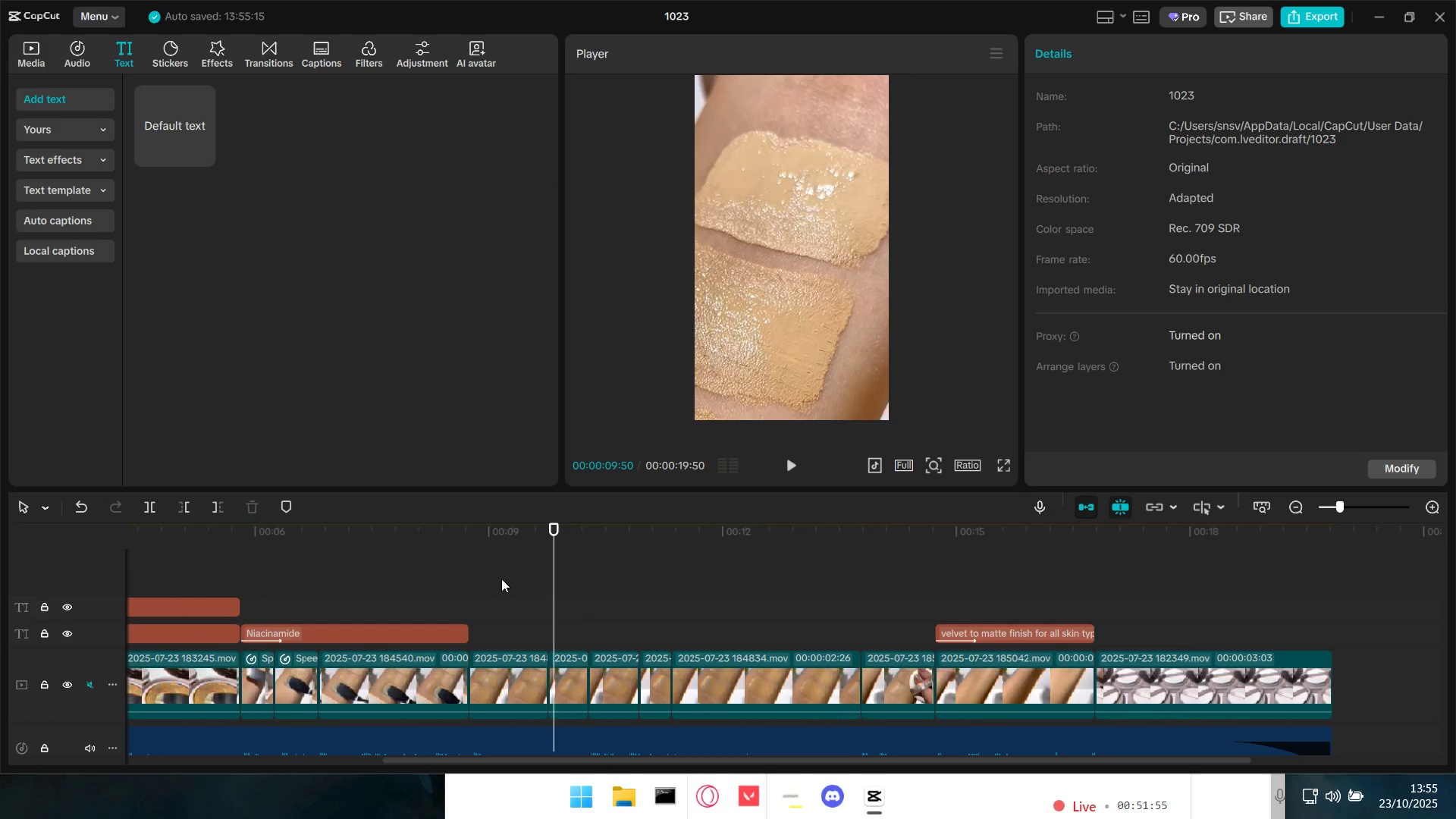 
key(Space)
 